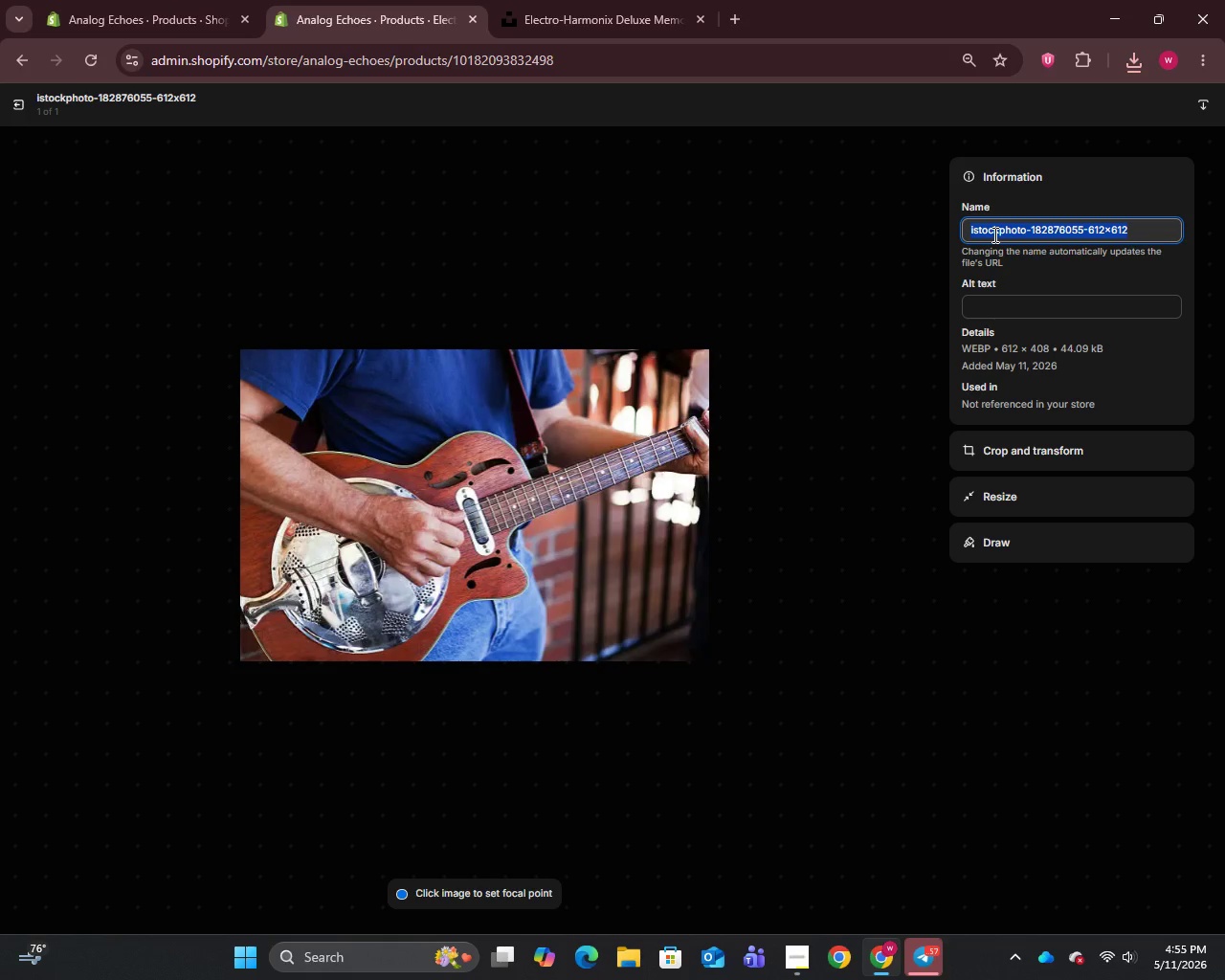 
key(Control+V)
 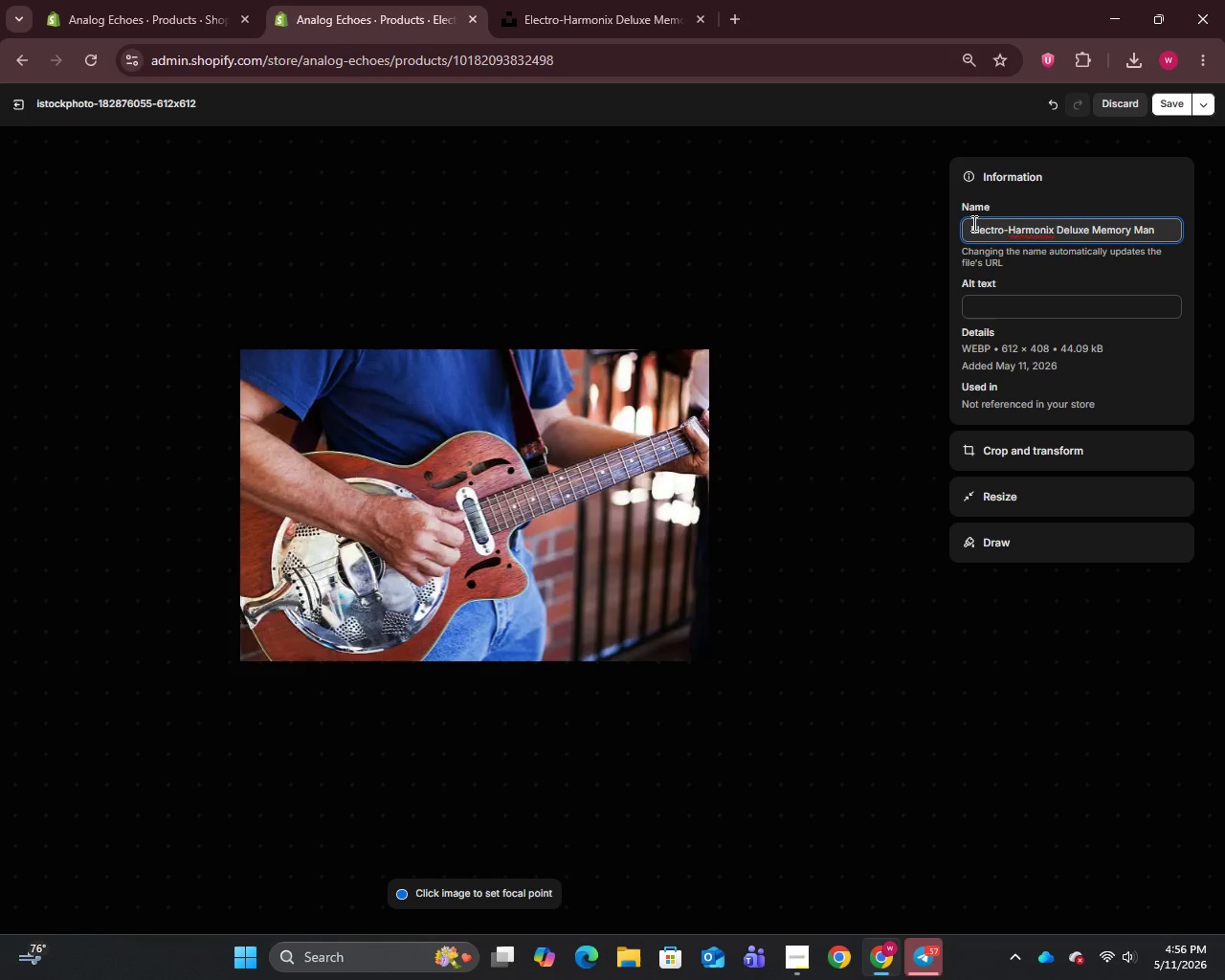 
wait(37.77)
 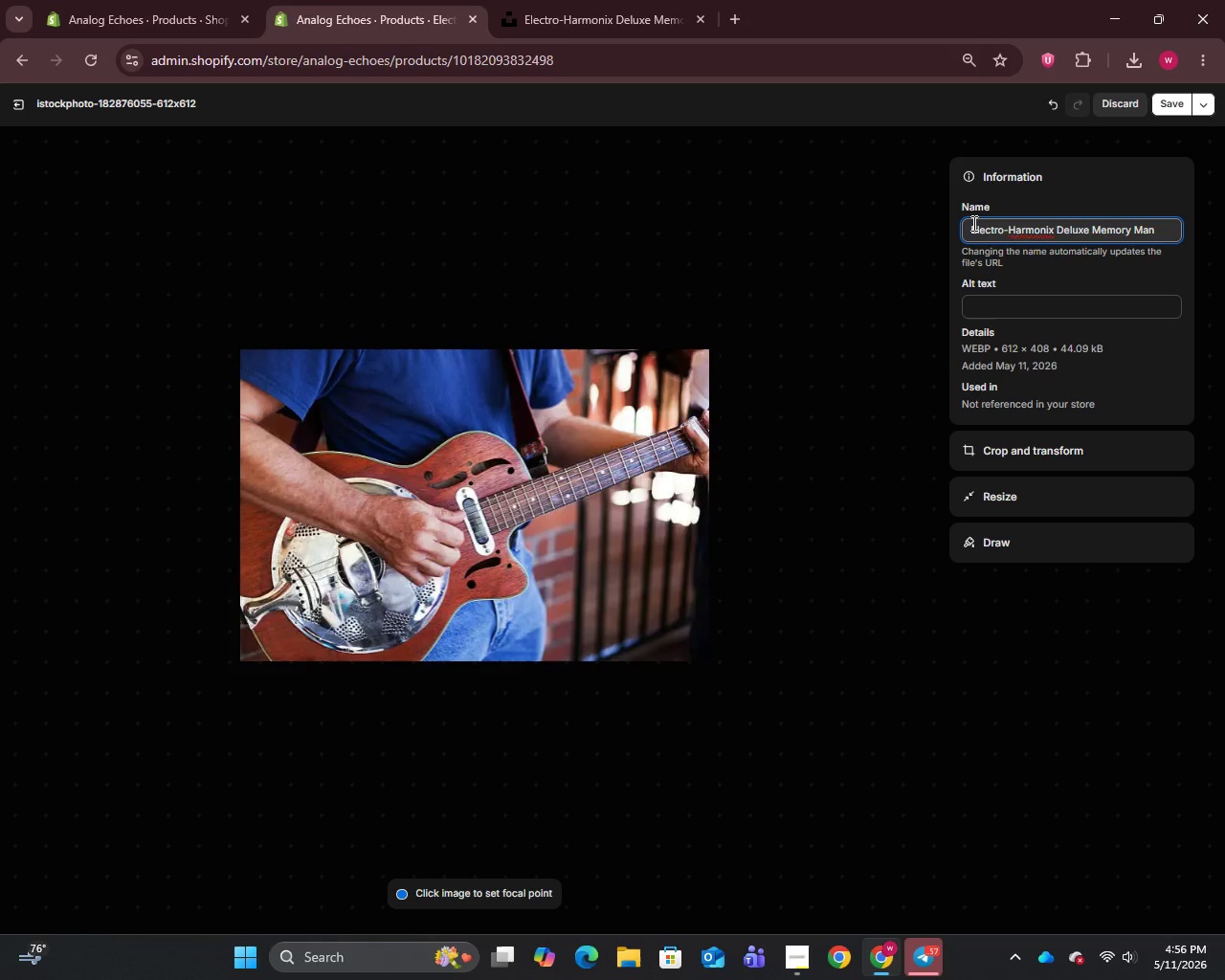 
left_click([999, 313])
 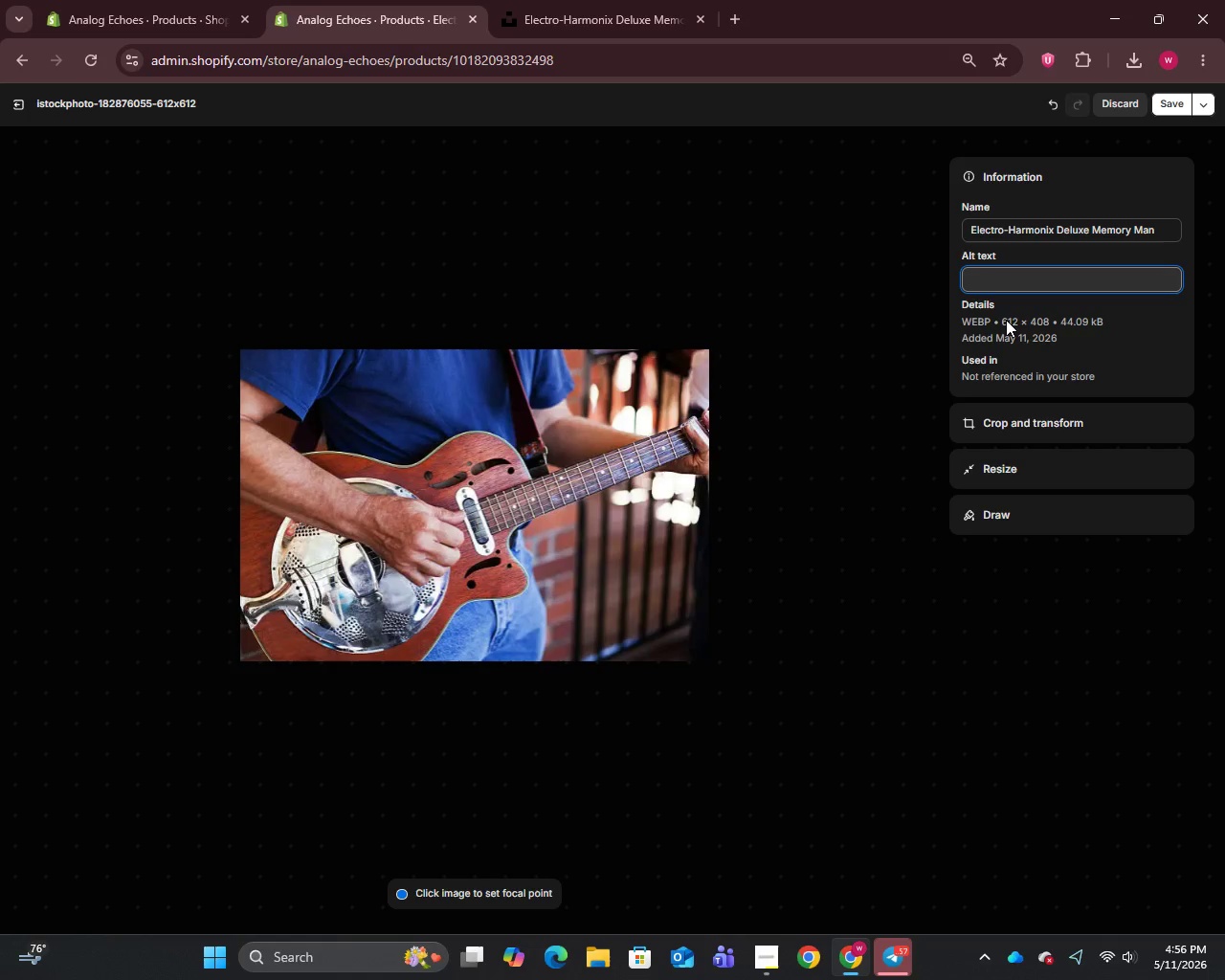 
type(Electro-Harmonix Deluxe Memory Man big box pedal with MN3005 chips and orginal Knos[Insert])
 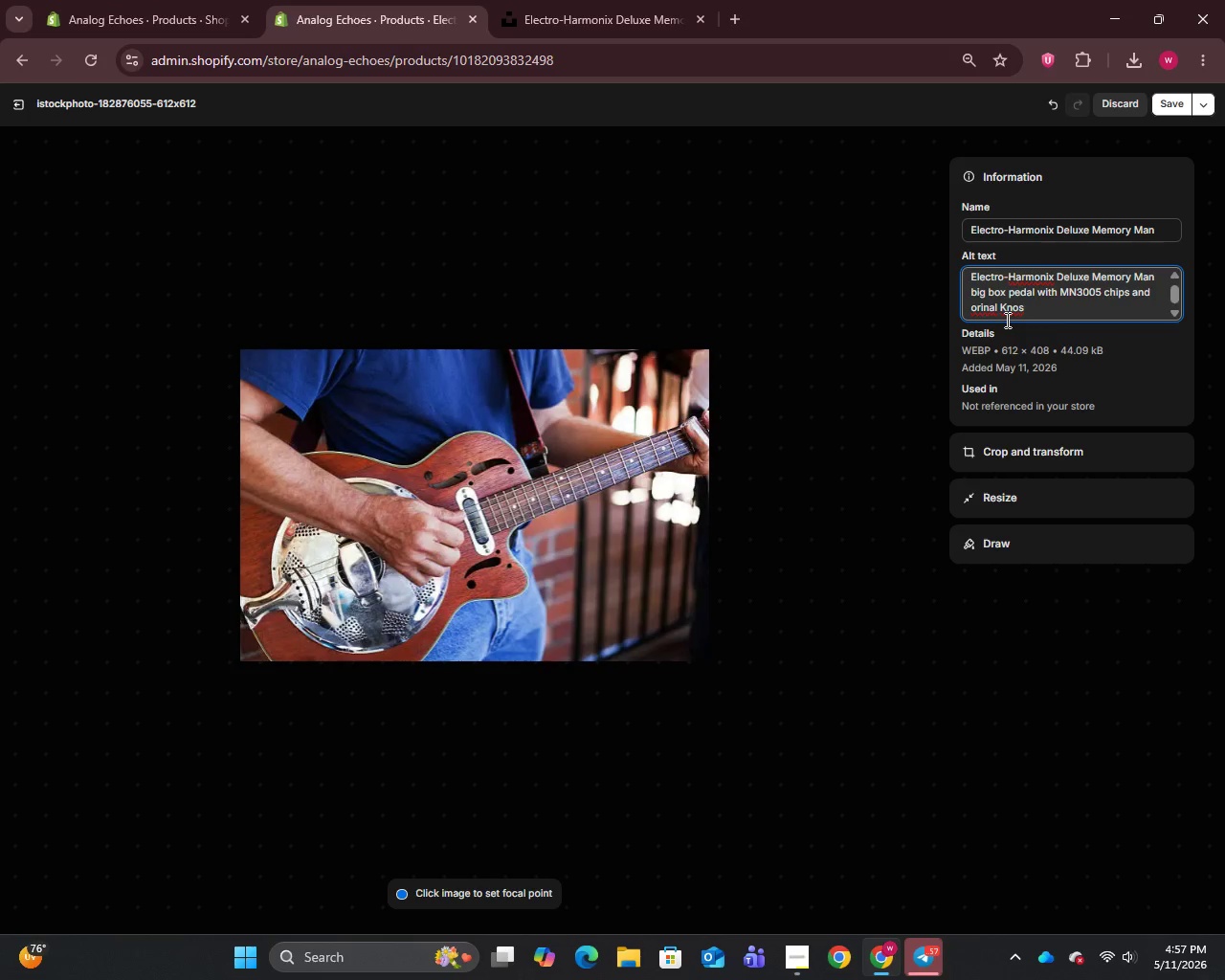 
key(Backspace)
type(bs)
 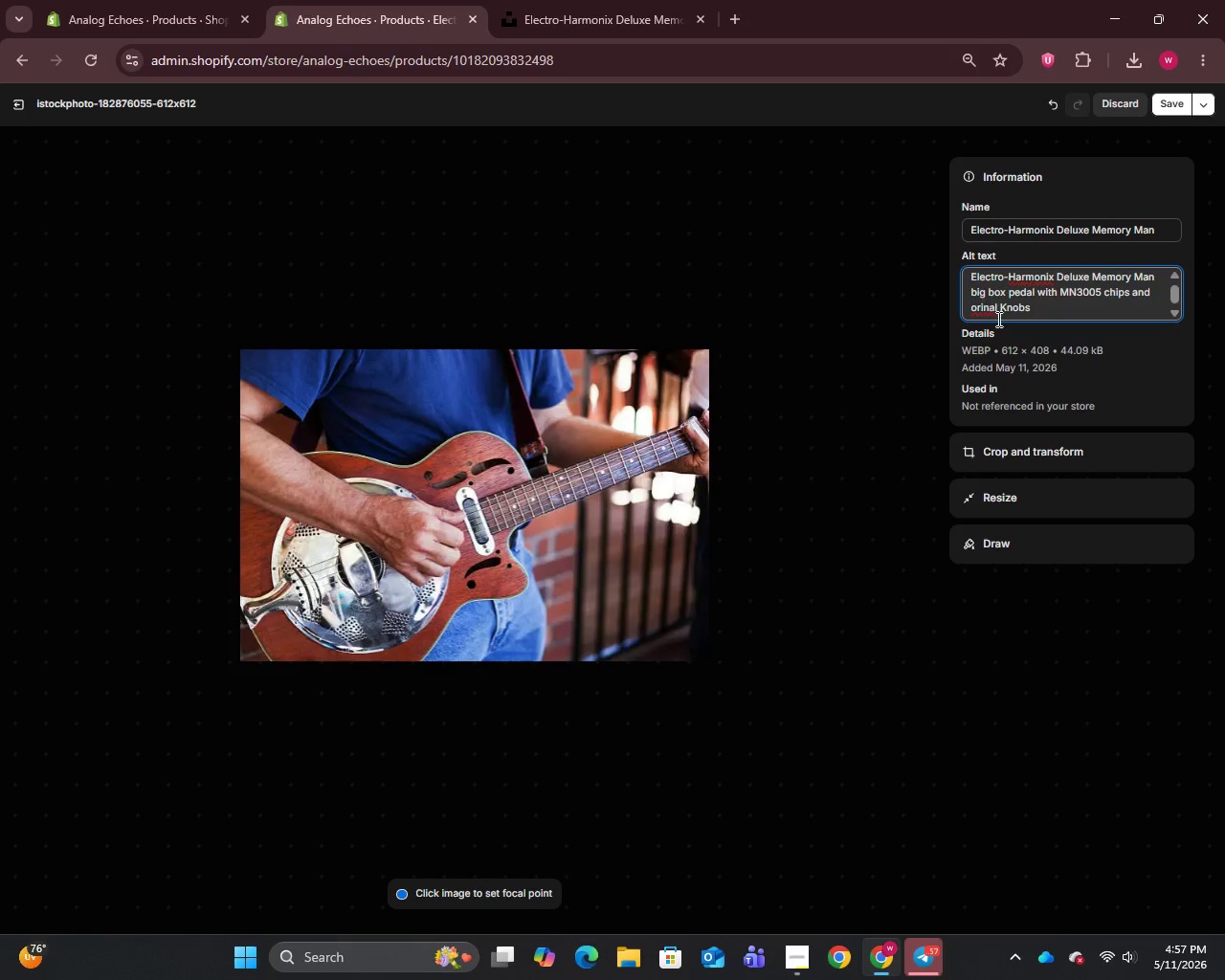 
left_click([985, 309])
 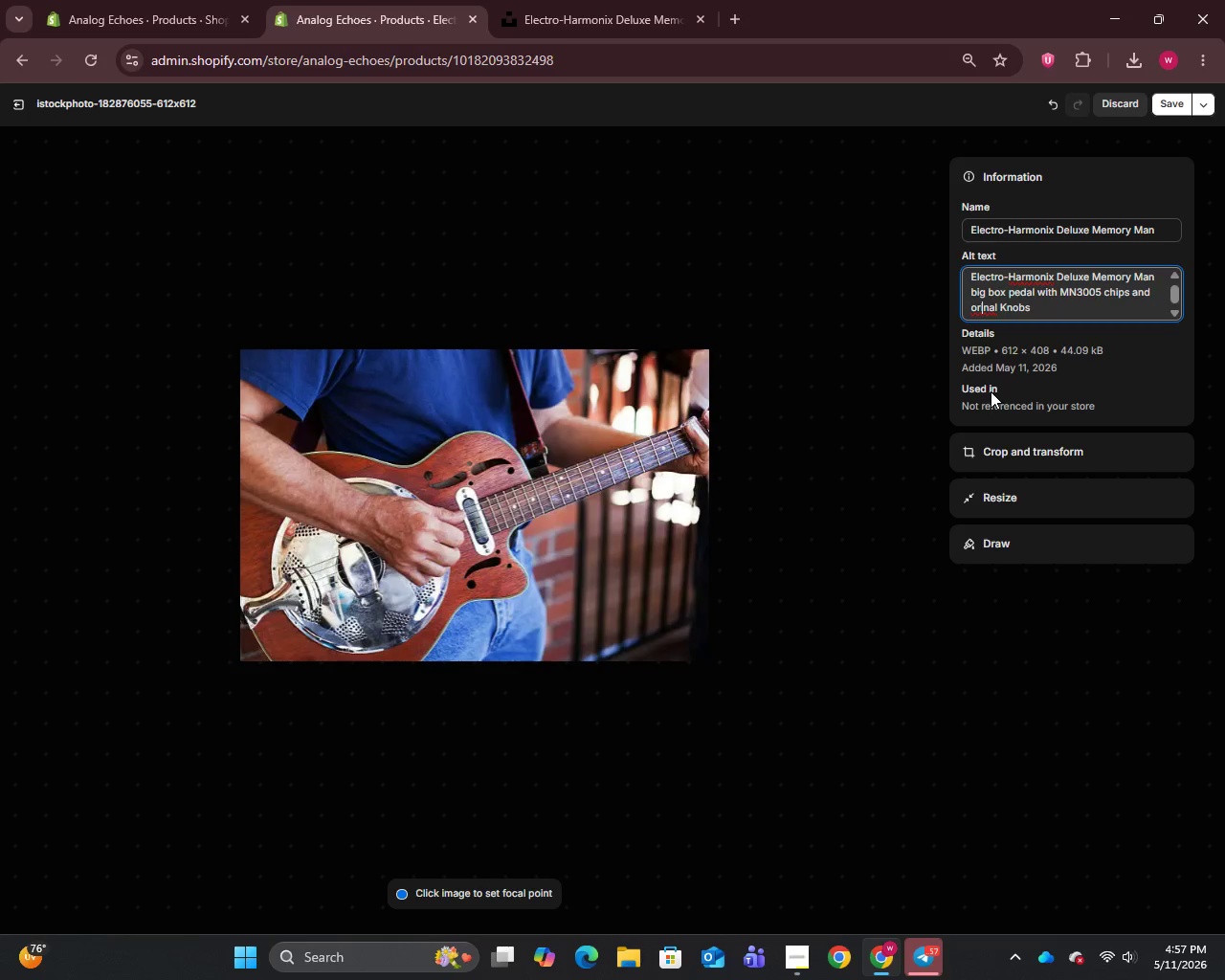 
key(ArrowRight)
 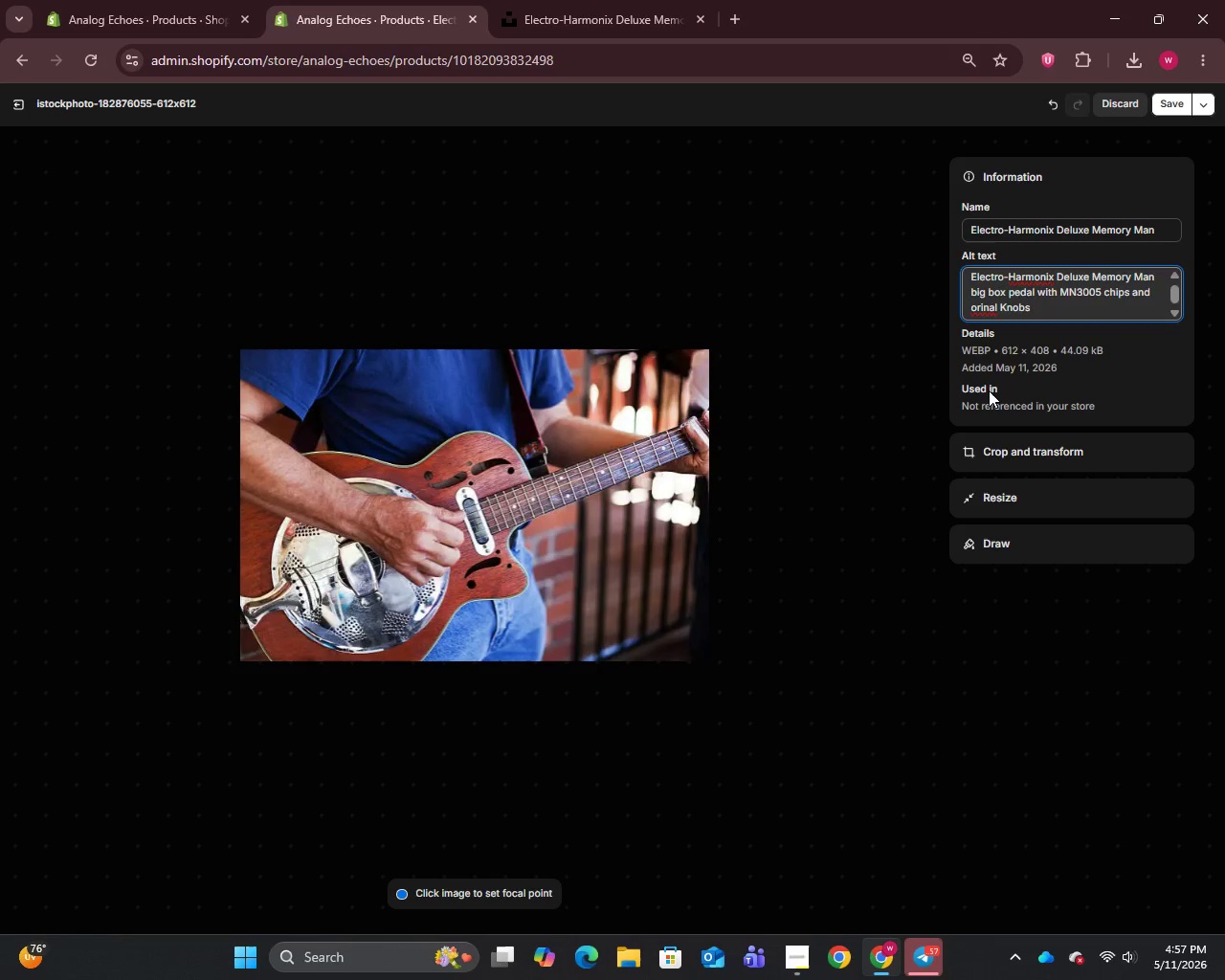 
key(G)
 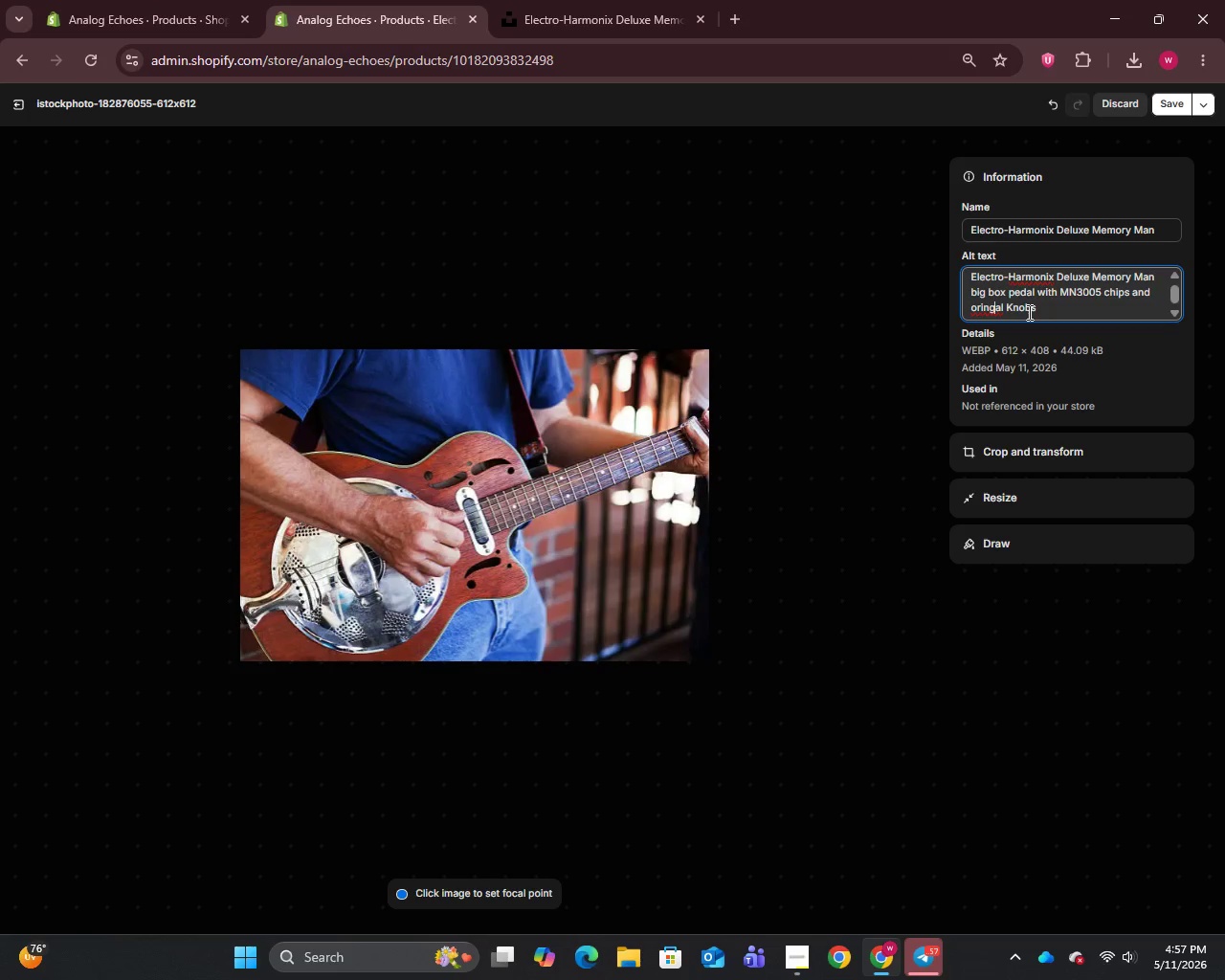 
key(ArrowLeft)
 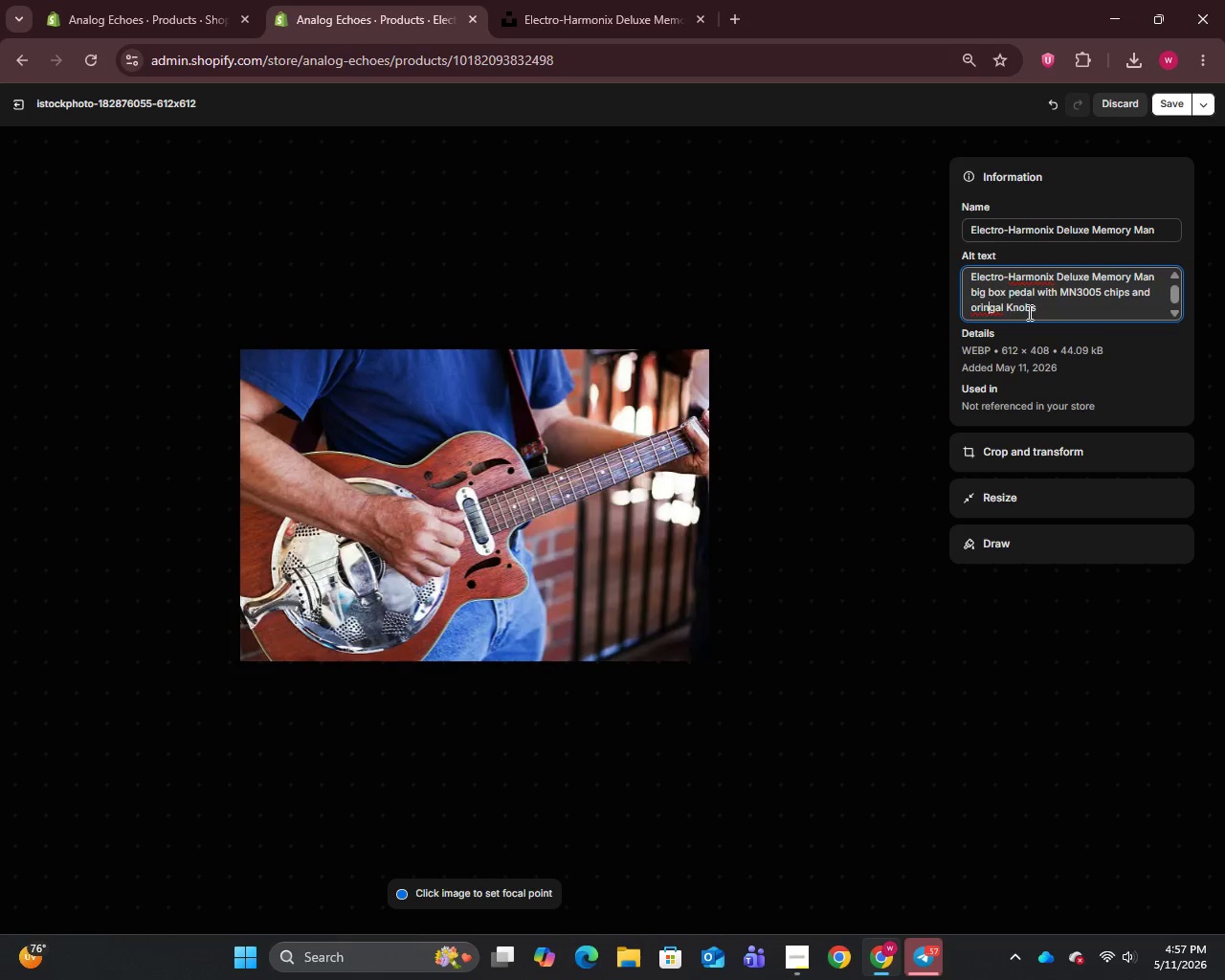 
key(ArrowRight)
 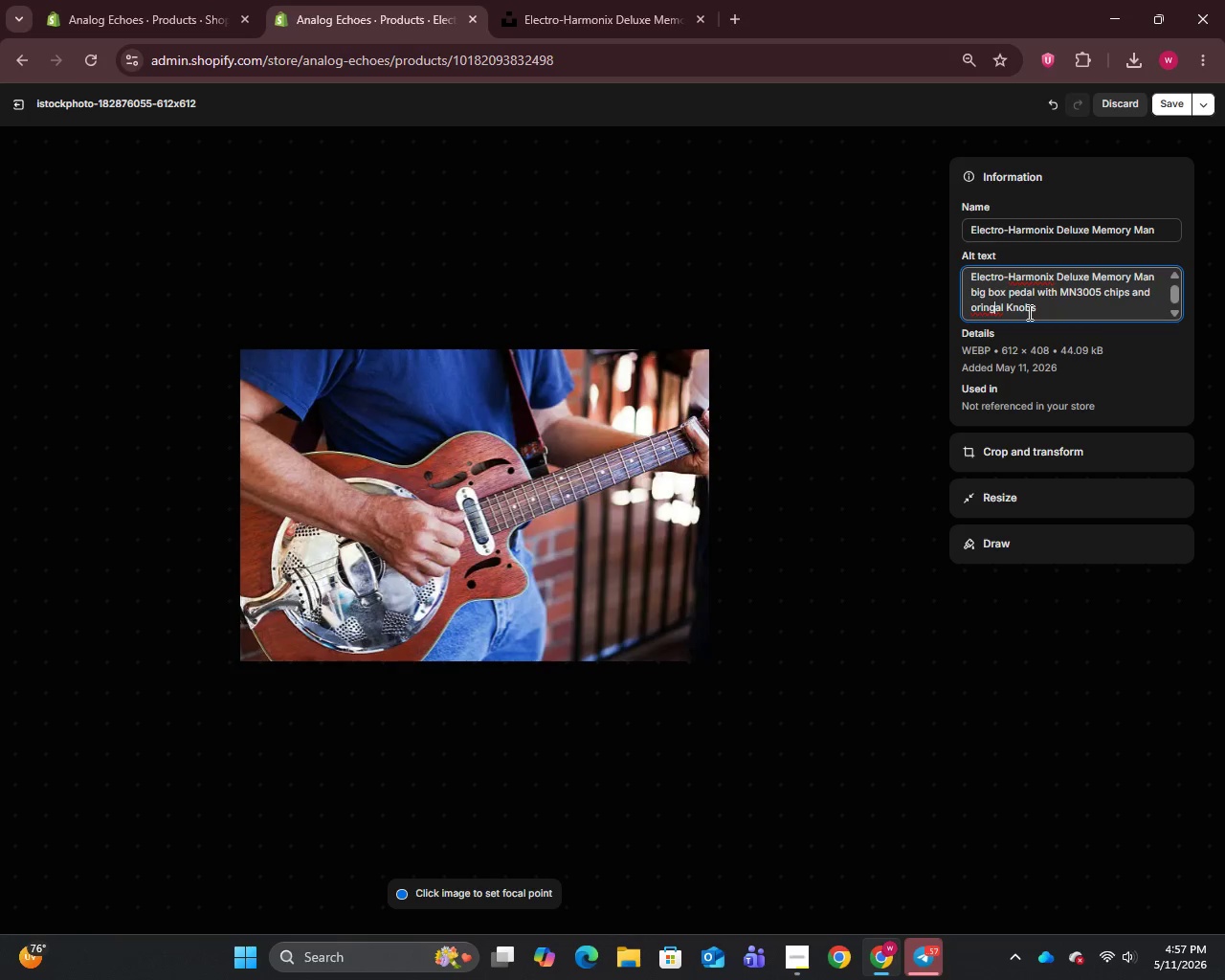 
key(Backspace)
 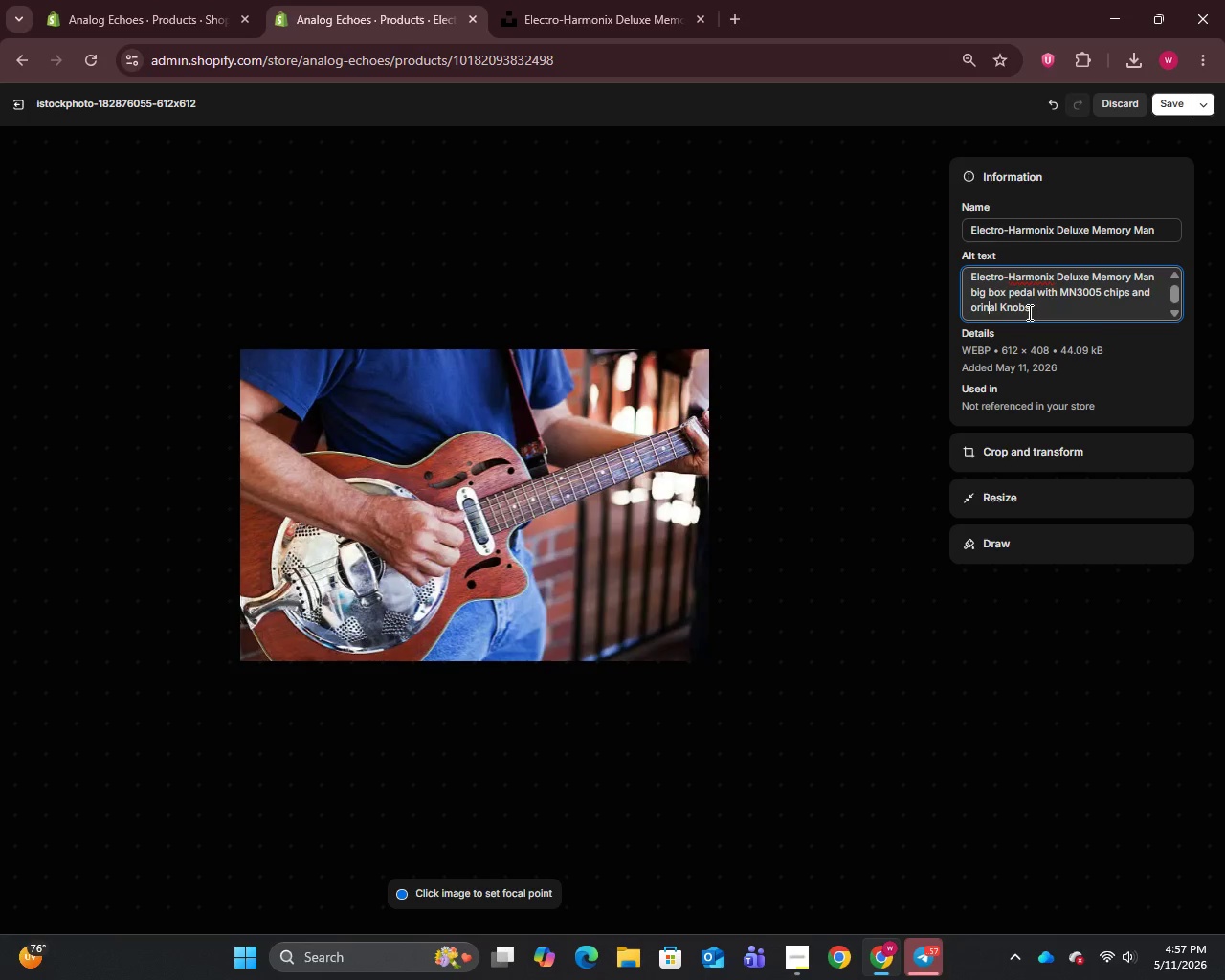 
key(ArrowLeft)
 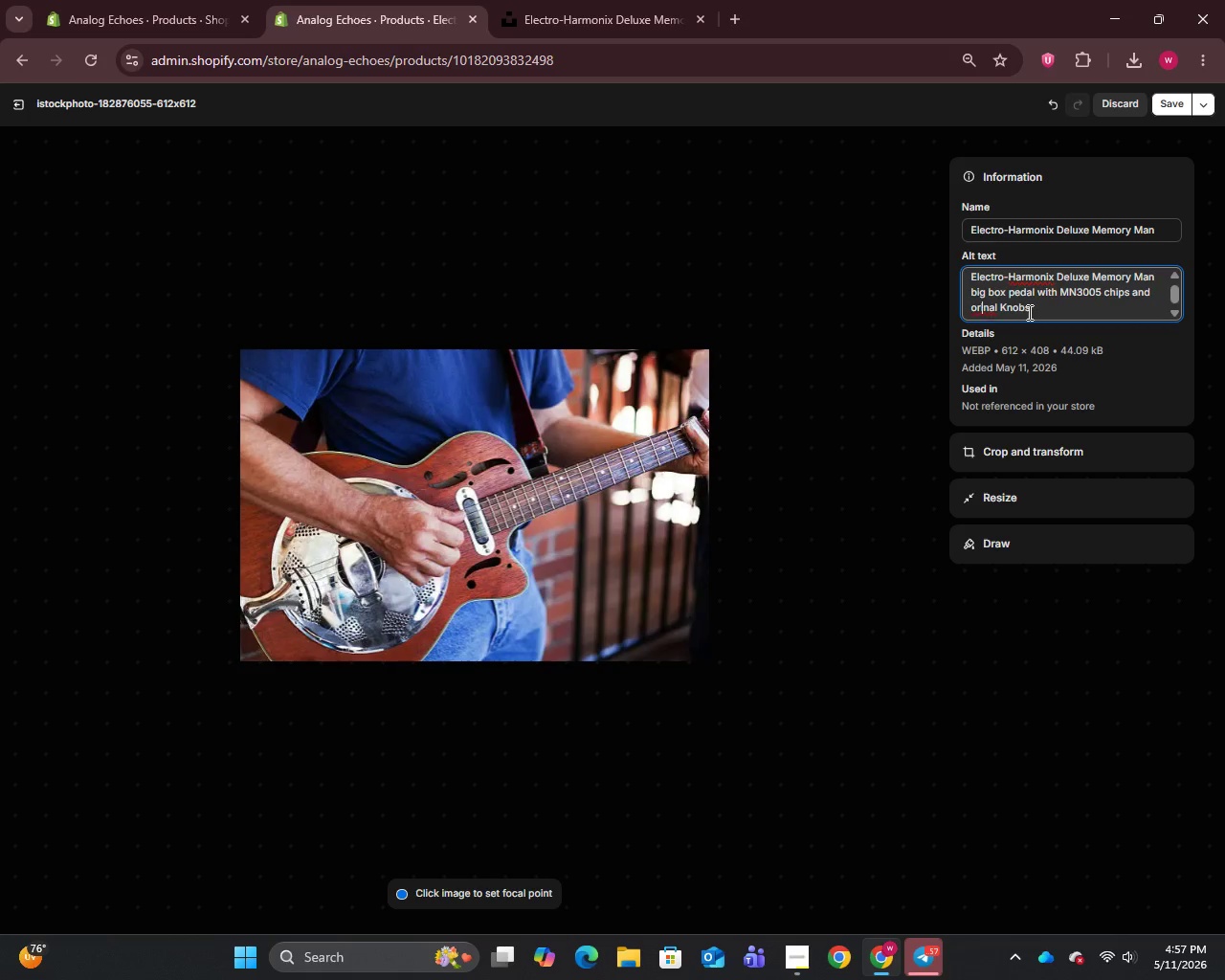 
key(G)
 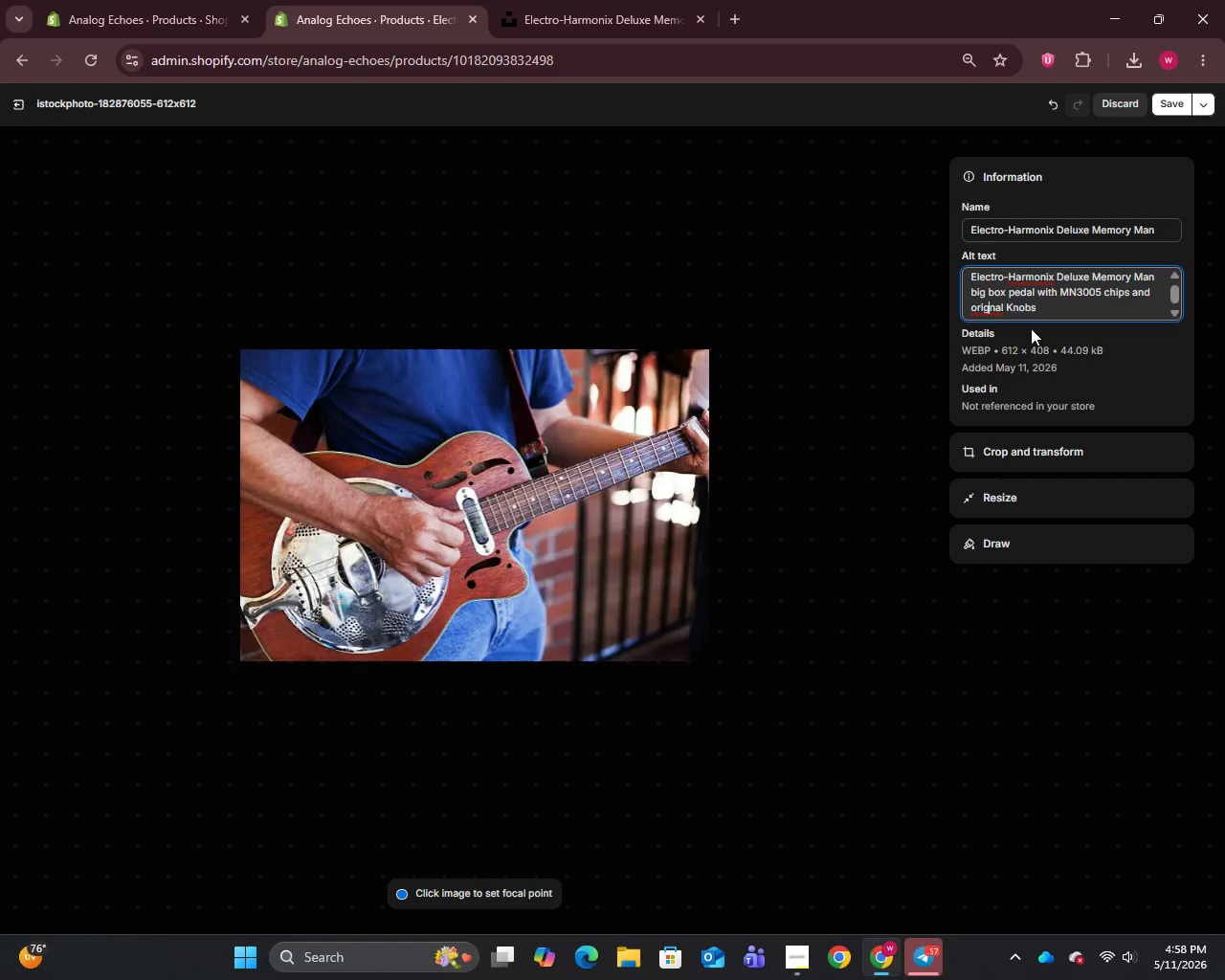 
wait(18.12)
 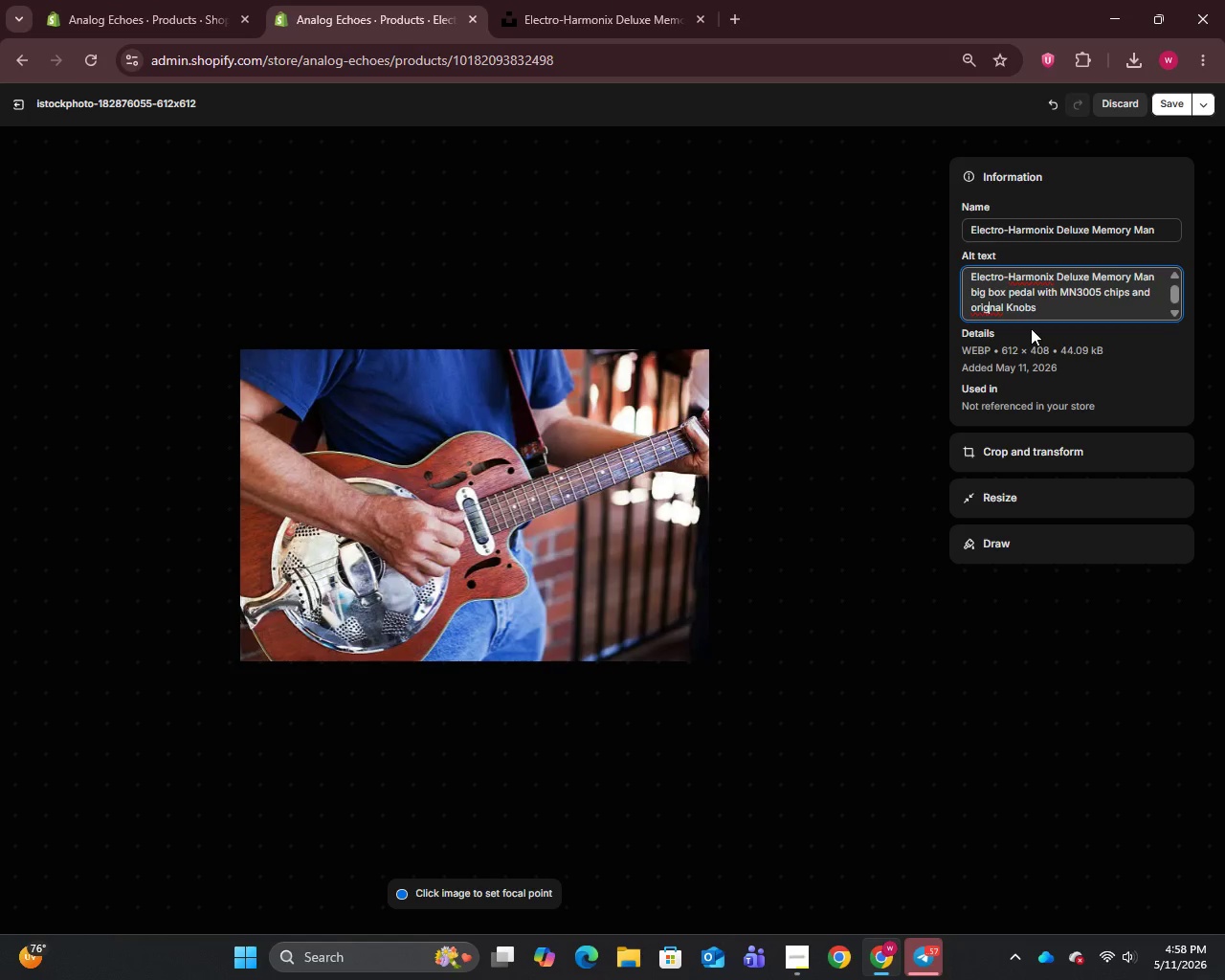 
key(I)
 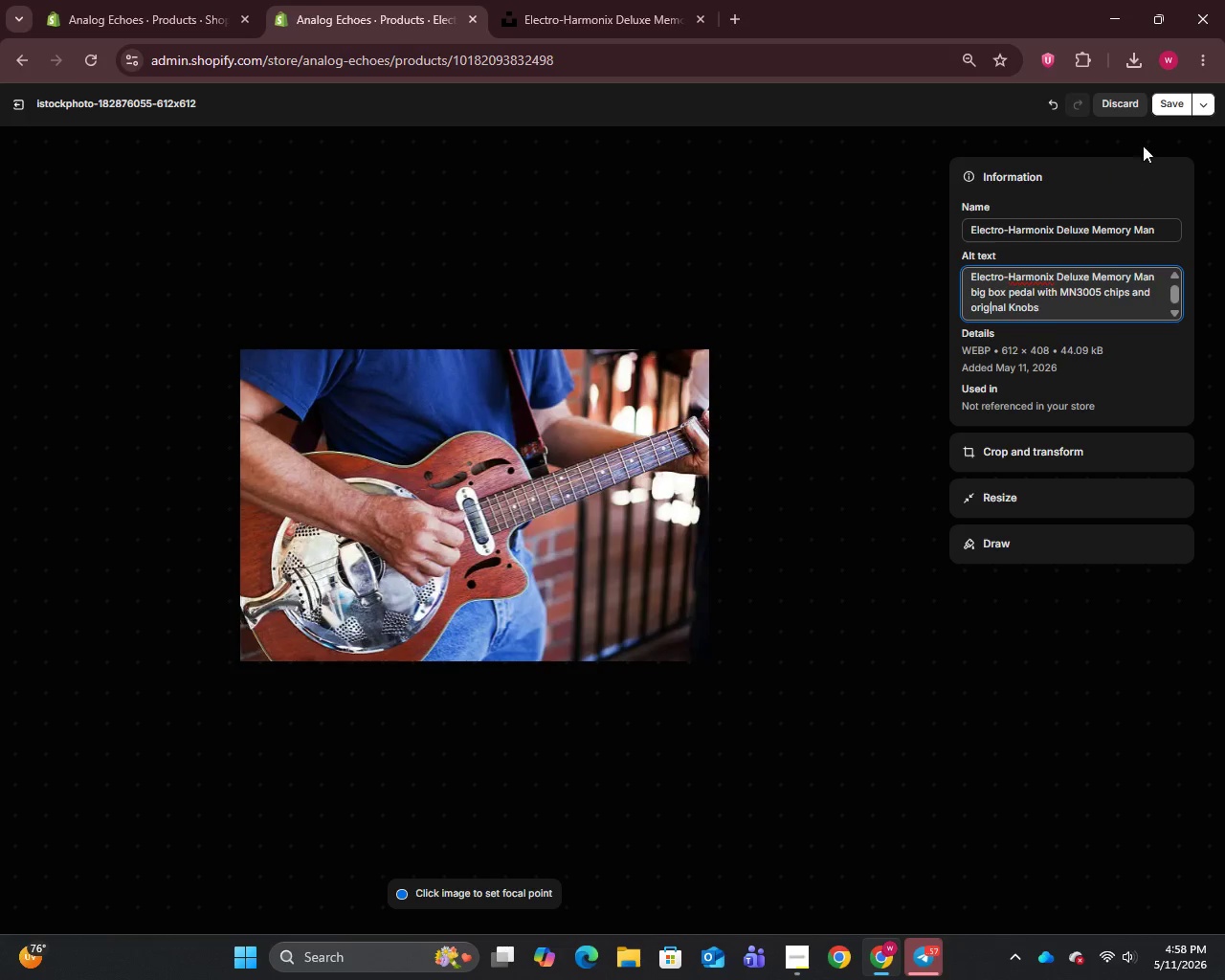 
left_click([1175, 109])
 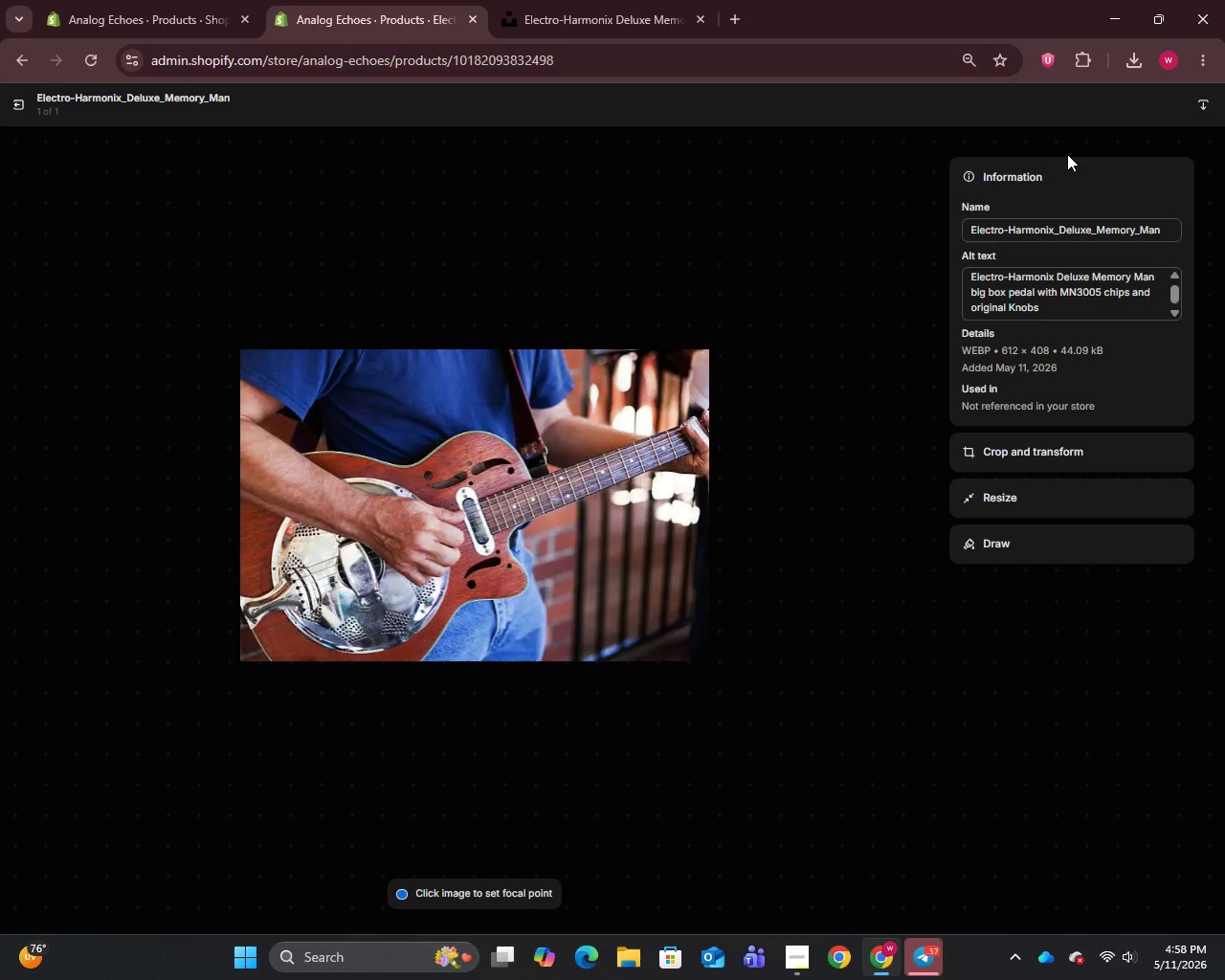 
wait(12.34)
 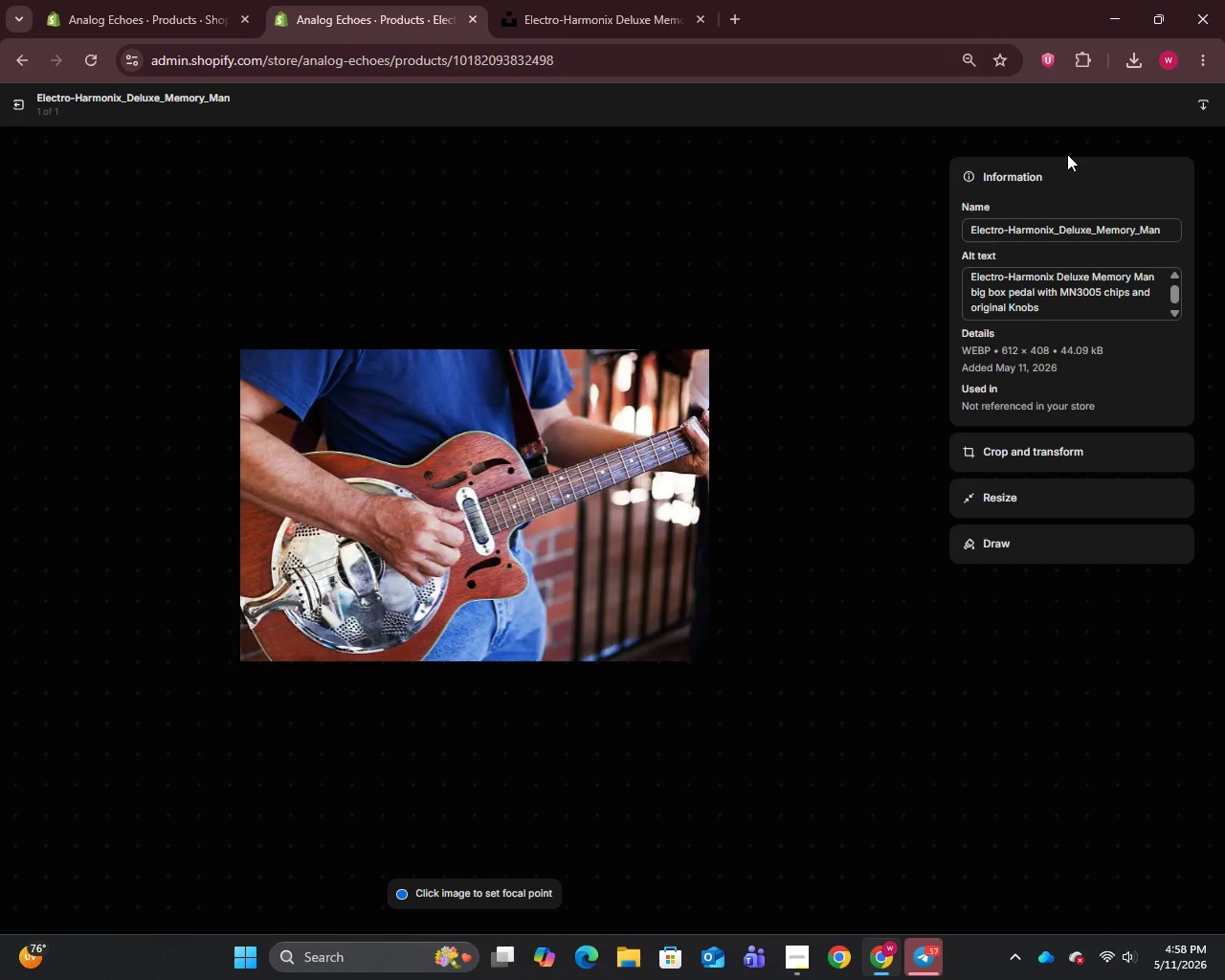 
left_click([21, 107])
 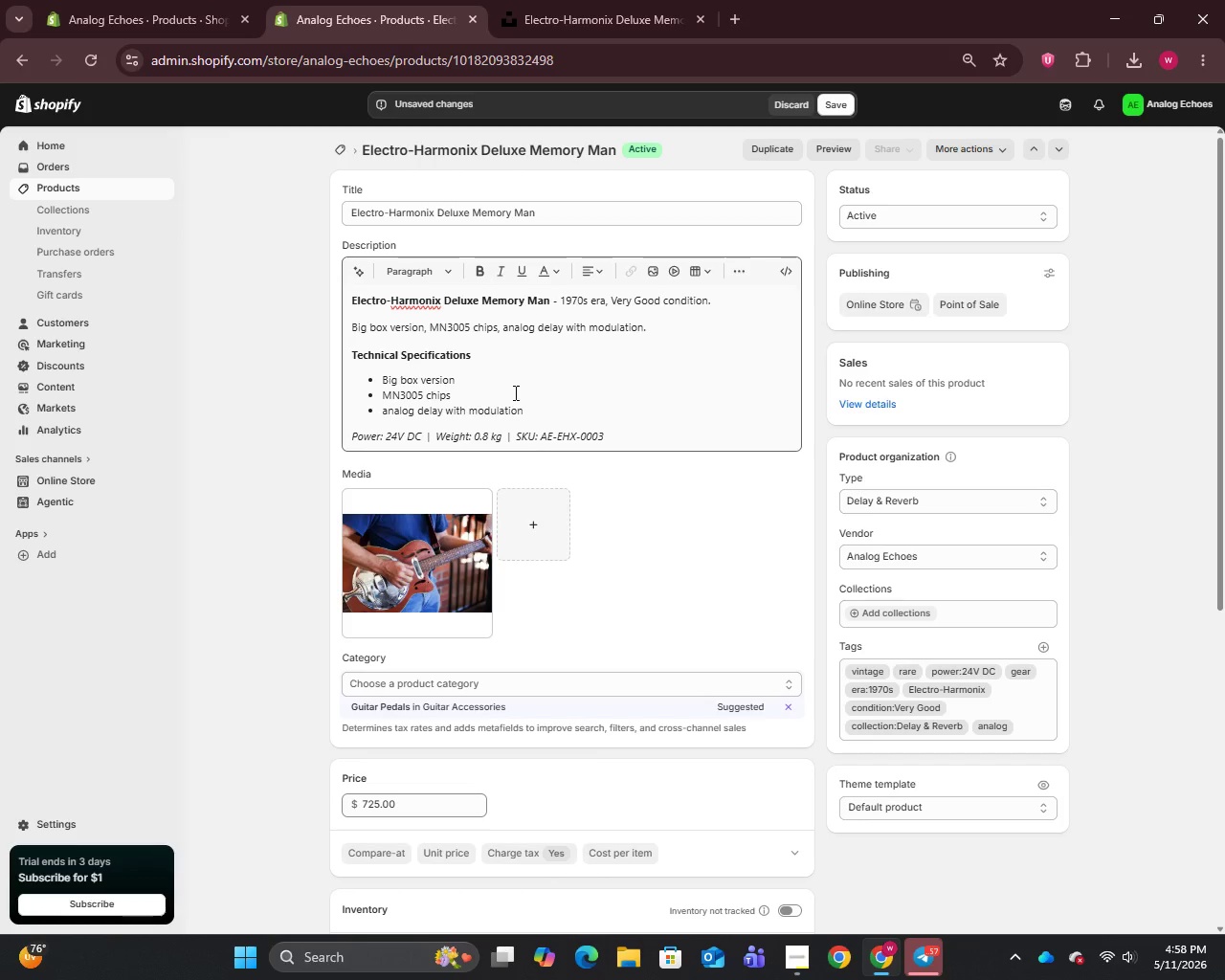 
scroll: coordinate [634, 659], scroll_direction: down, amount: 11.0
 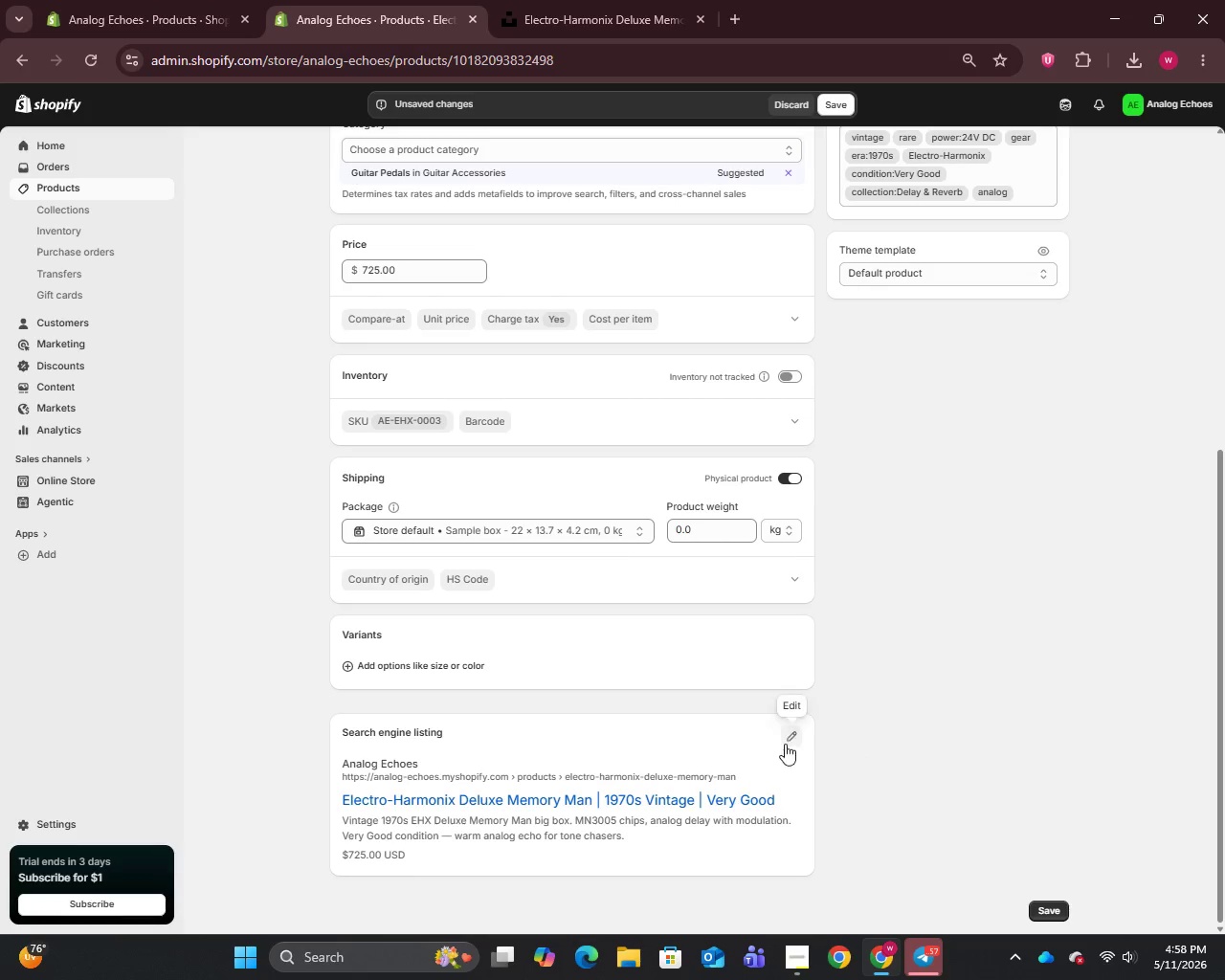 
left_click([792, 739])
 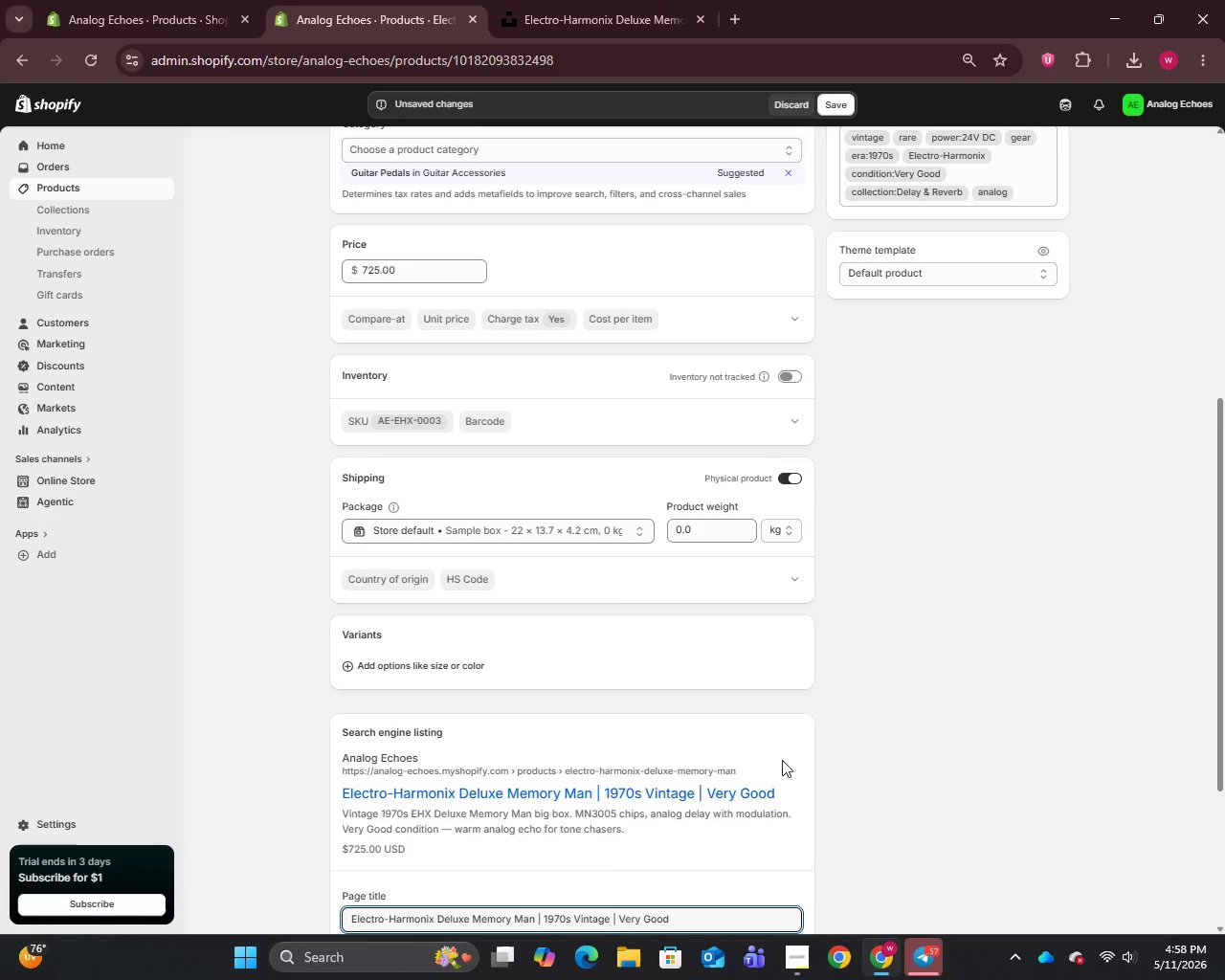 
scroll: coordinate [782, 760], scroll_direction: down, amount: 6.0
 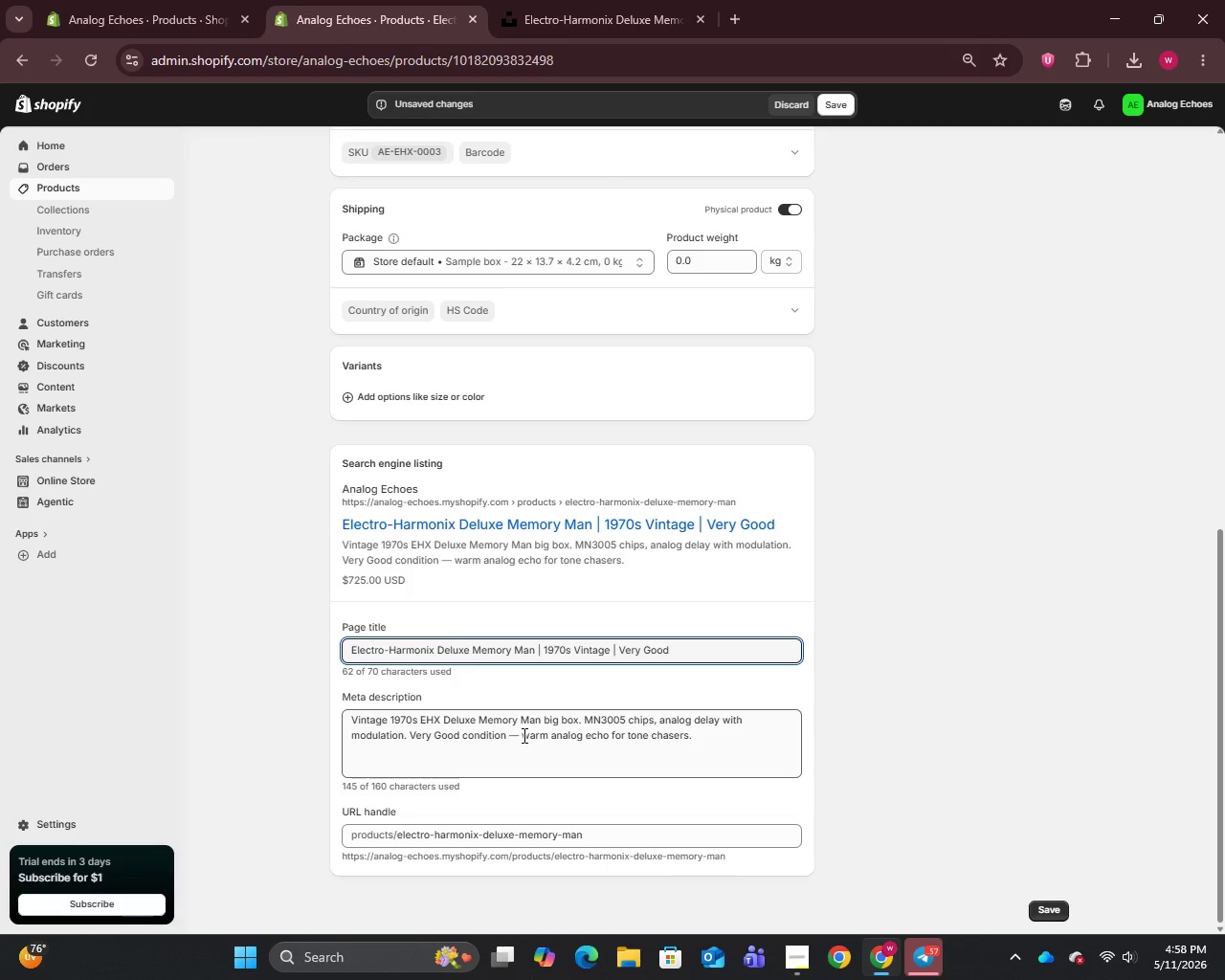 
left_click([516, 735])
 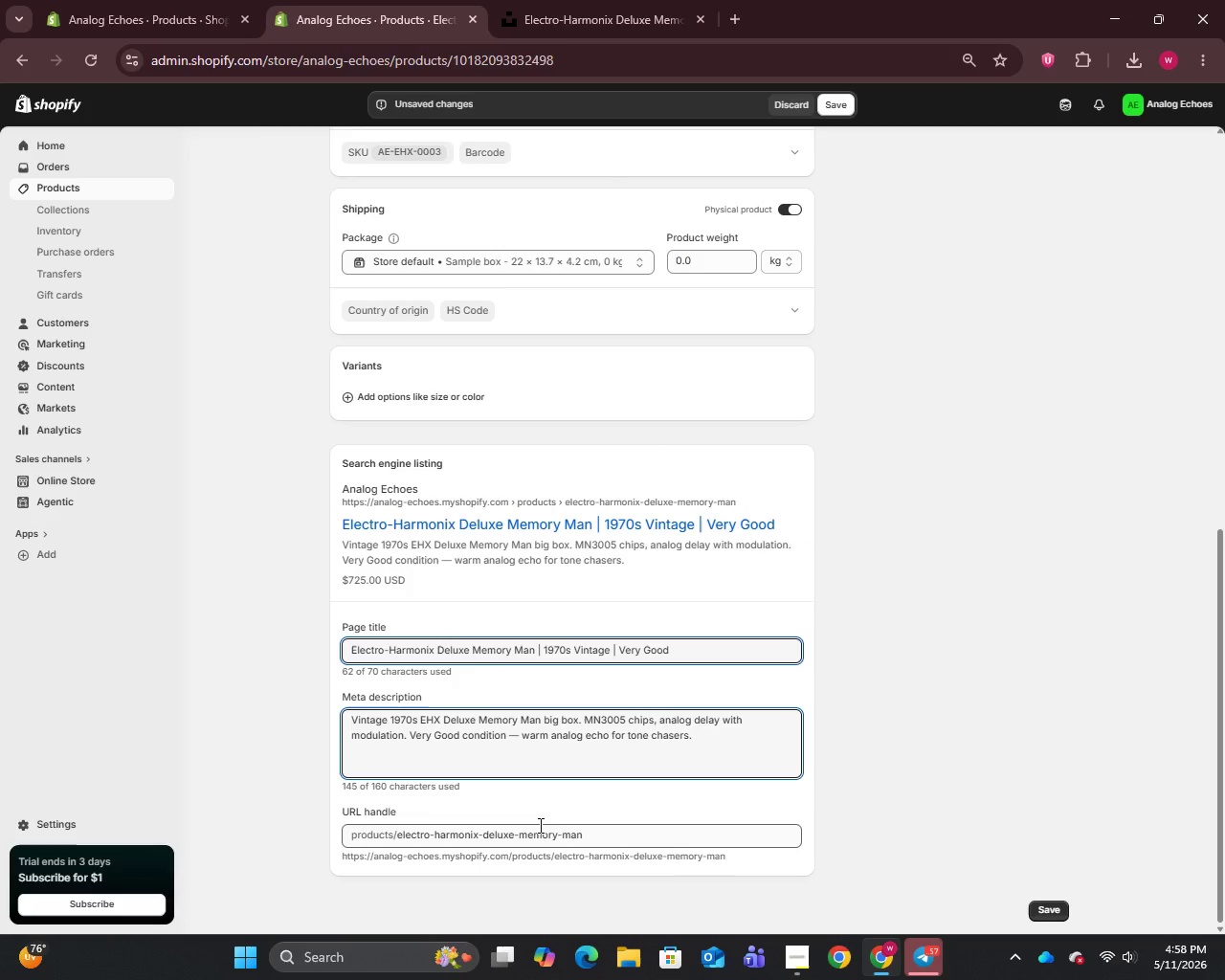 
key(Backspace)
 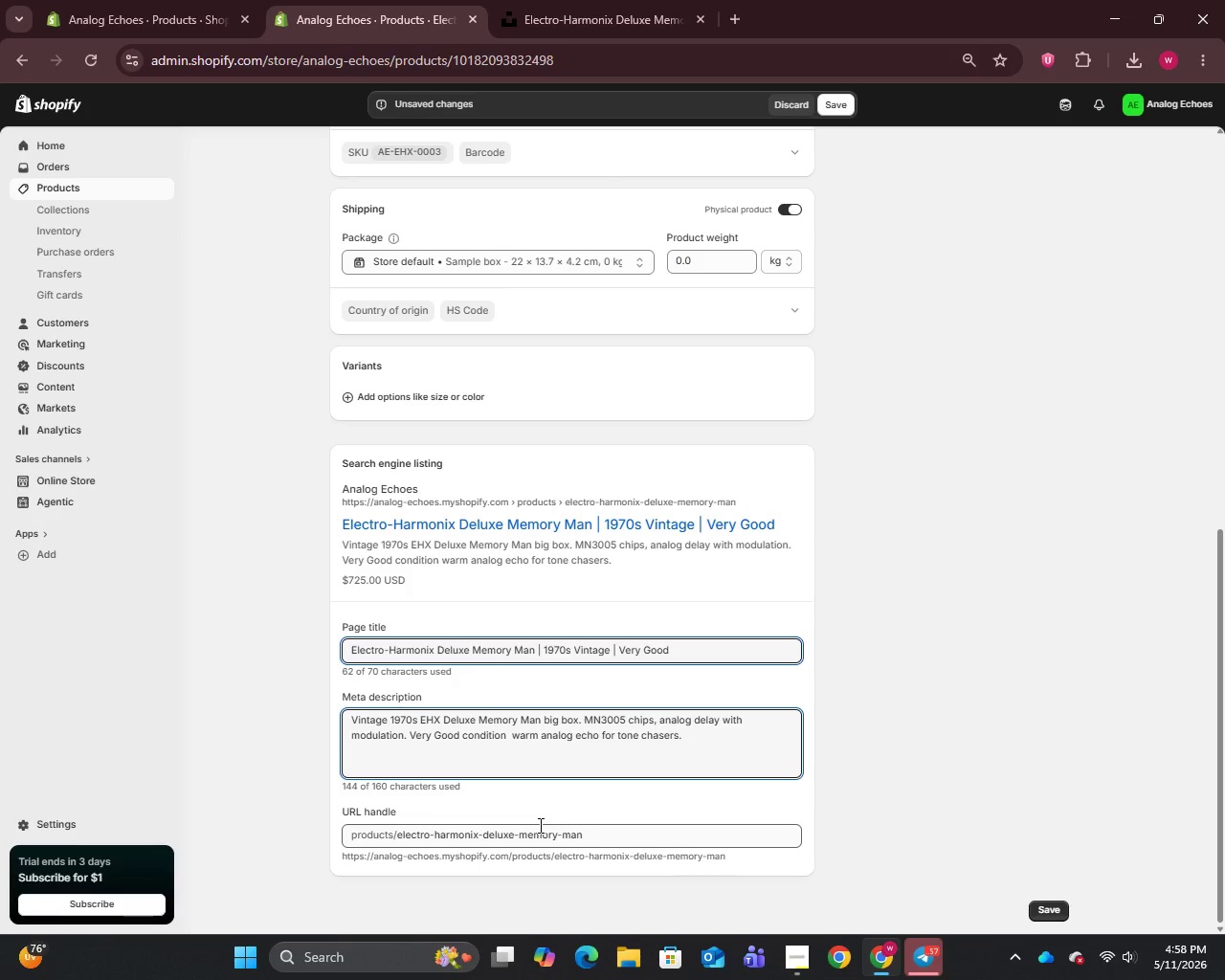 
key(Comma)
 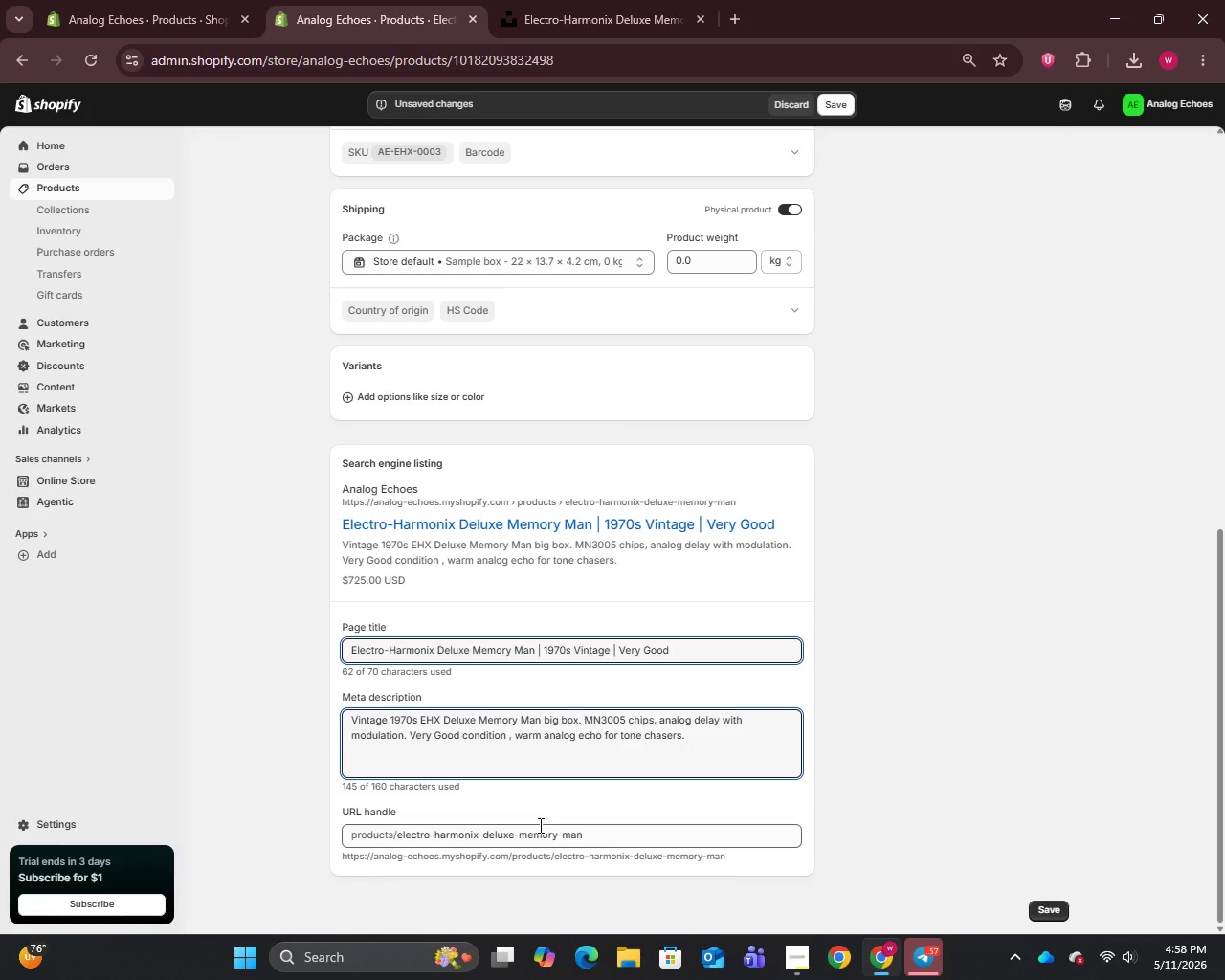 
key(Backspace)
 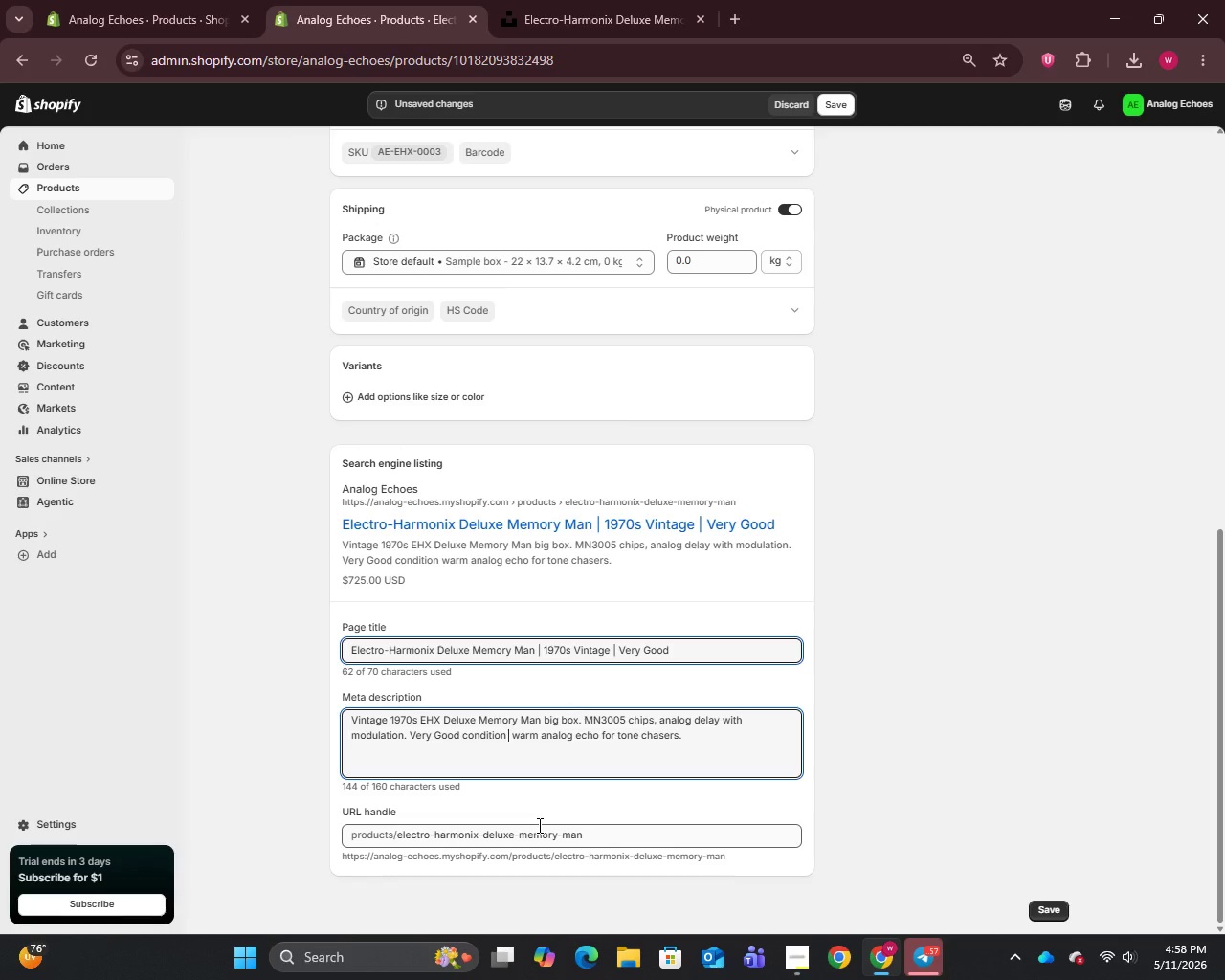 
key(Backspace)
 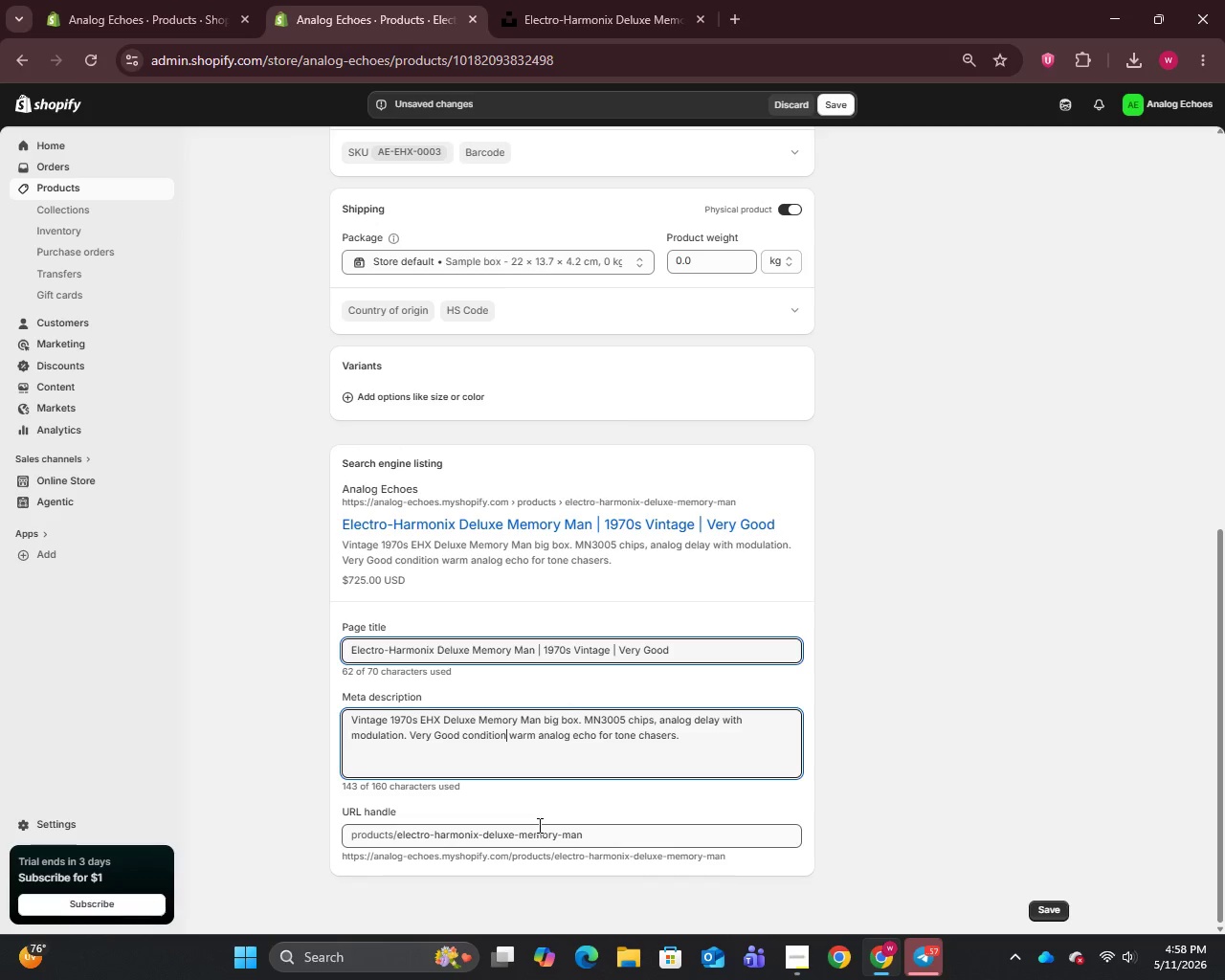 
key(Comma)
 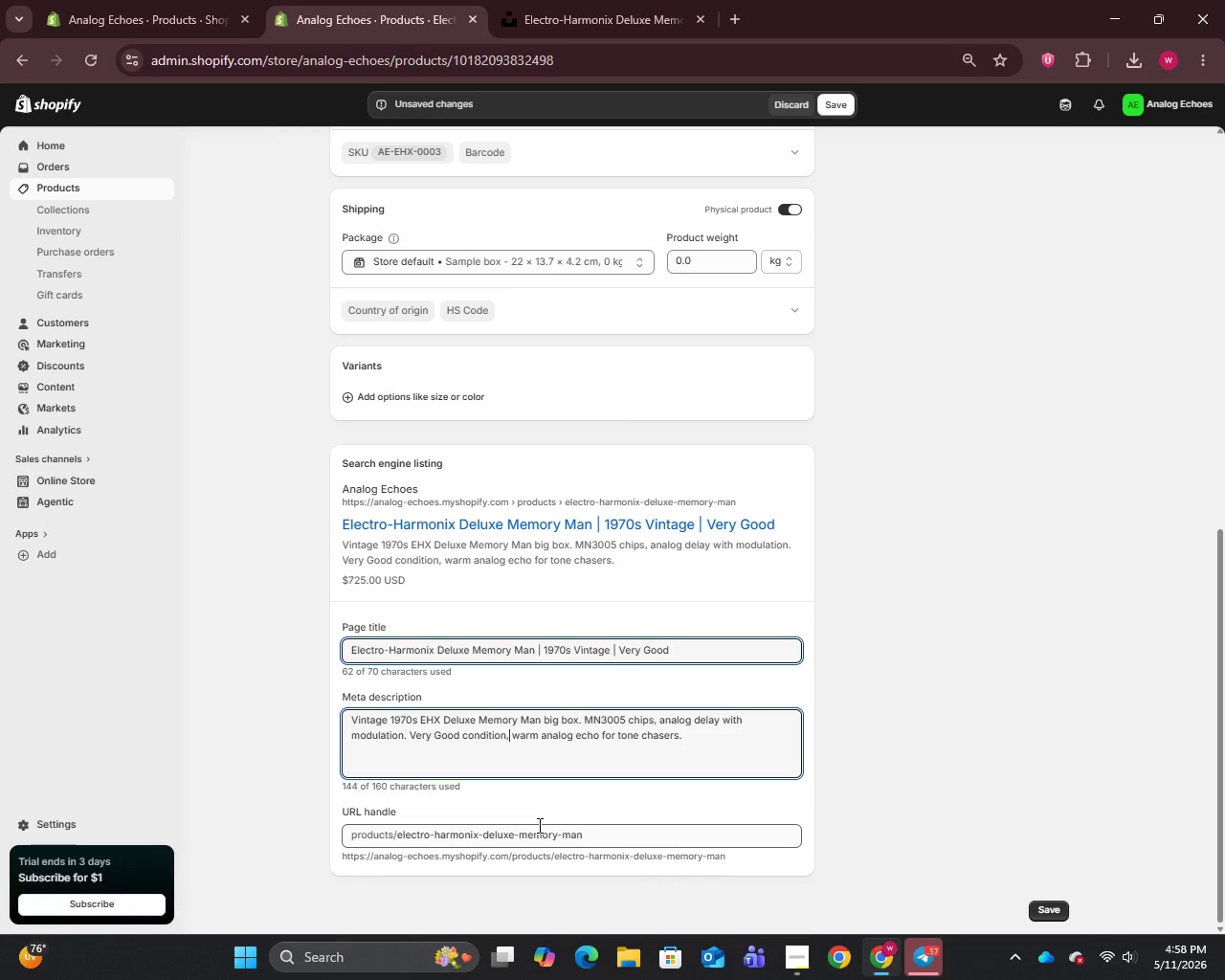 
wait(8.52)
 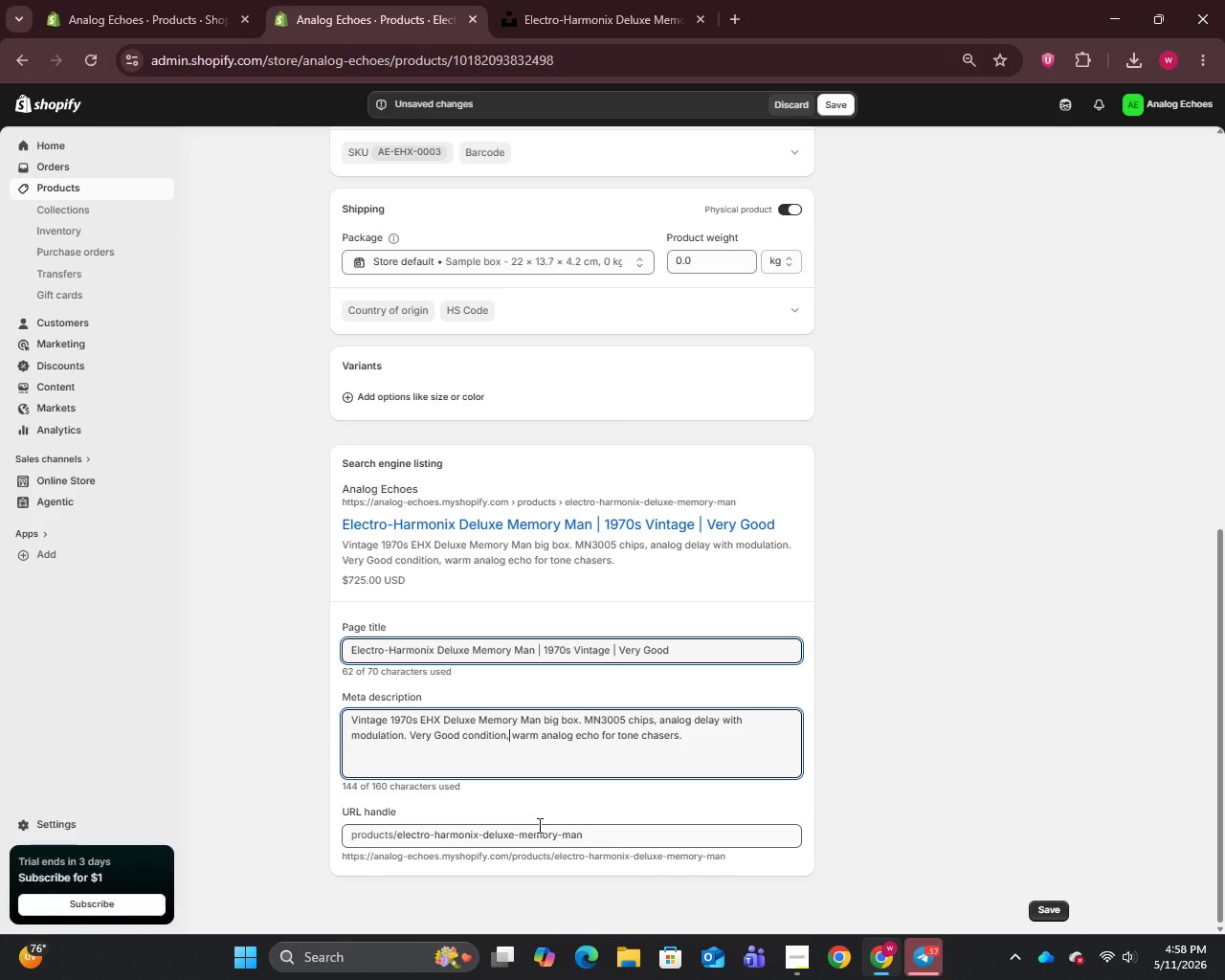 
scroll: coordinate [638, 545], scroll_direction: up, amount: 12.0
 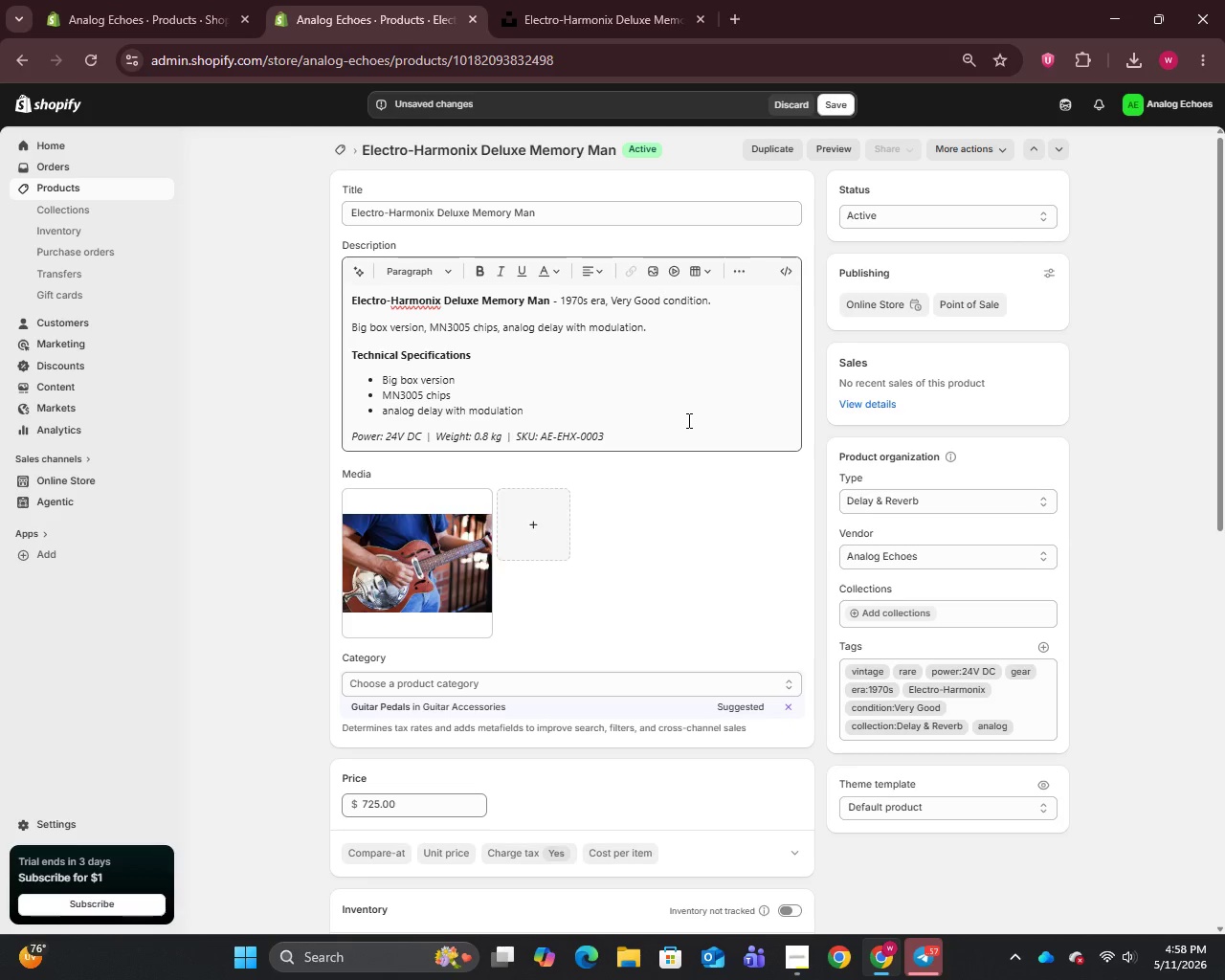 
left_click([666, 326])
 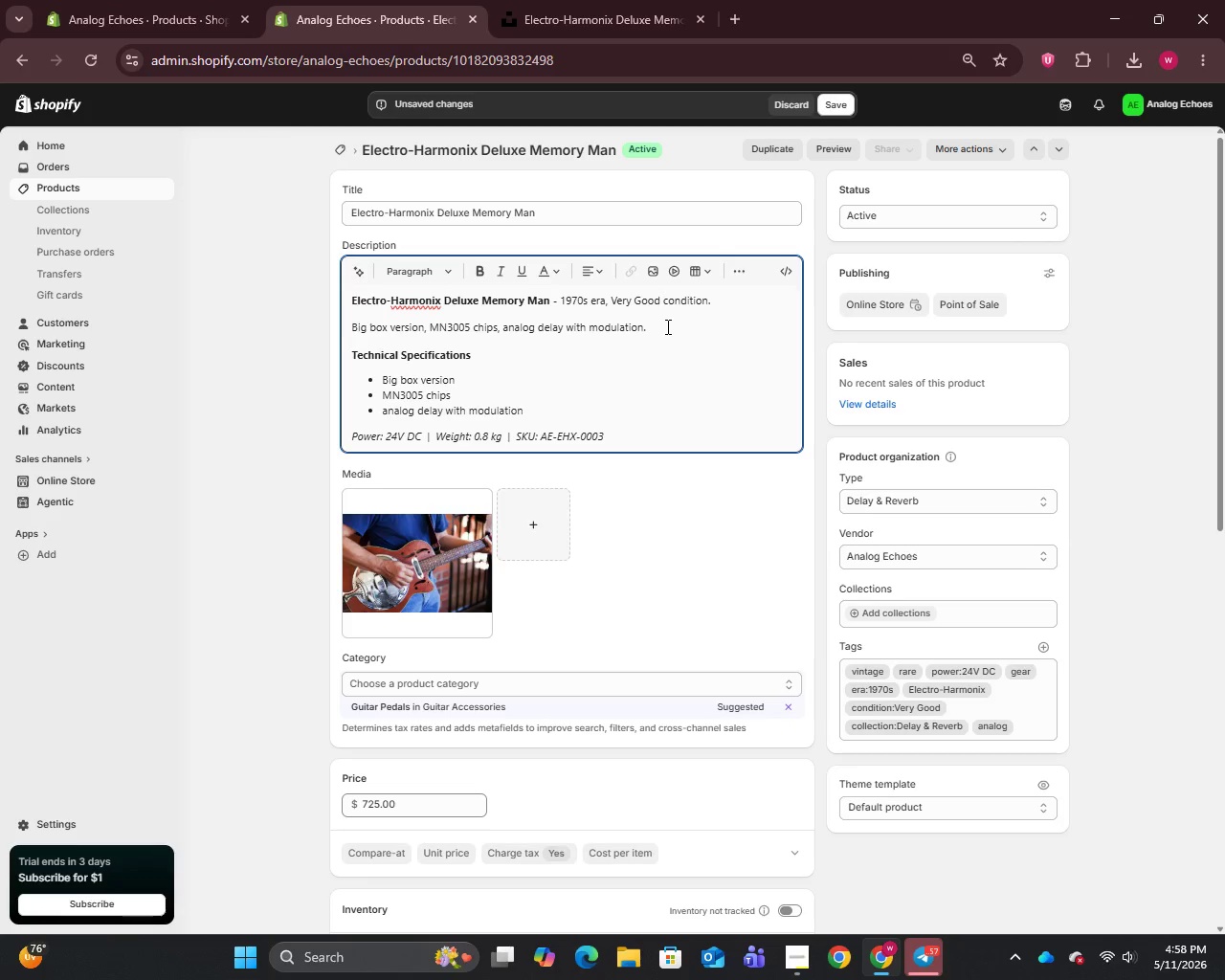 
key(Space)
 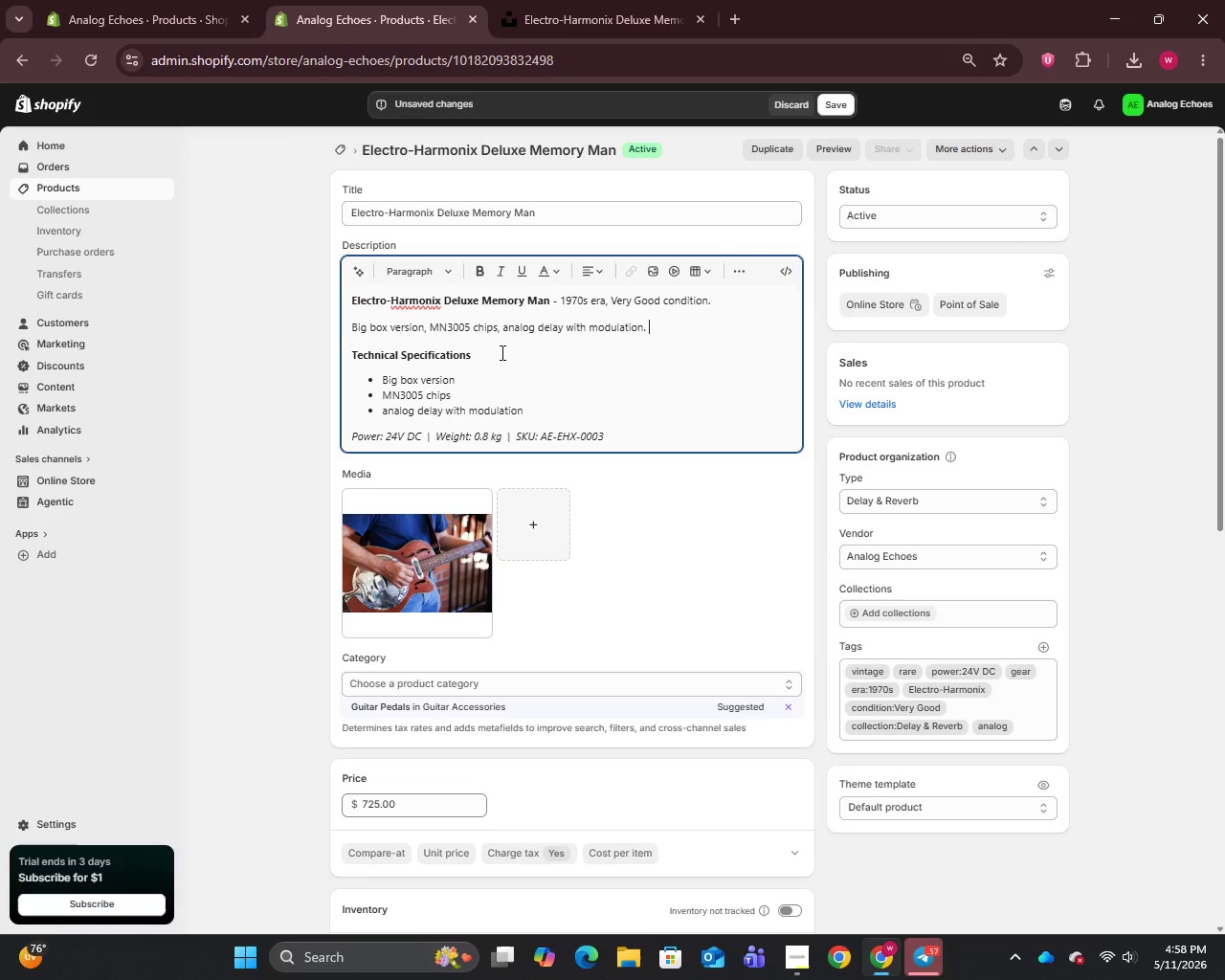 
left_click([501, 352])
 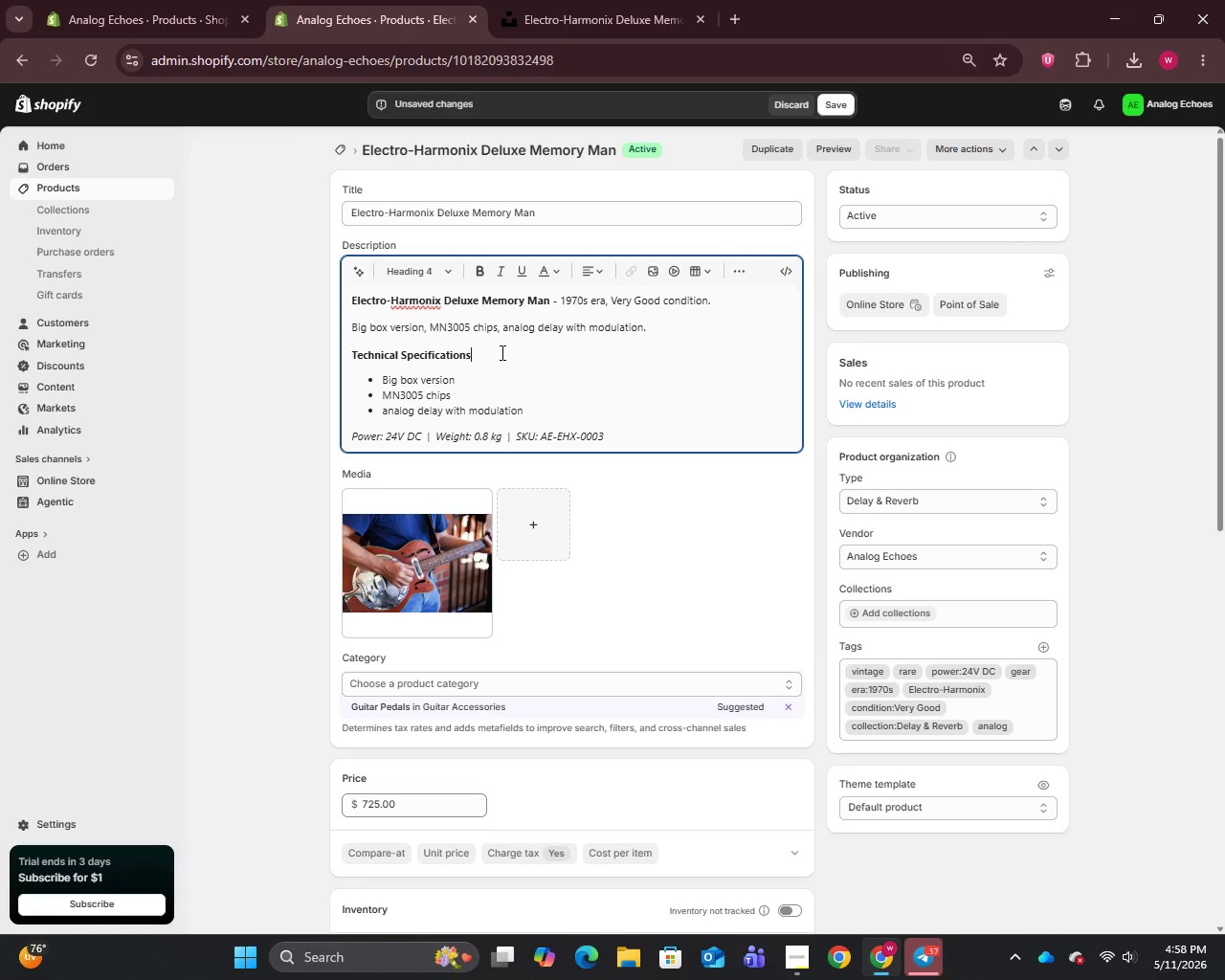 
key(Space)
 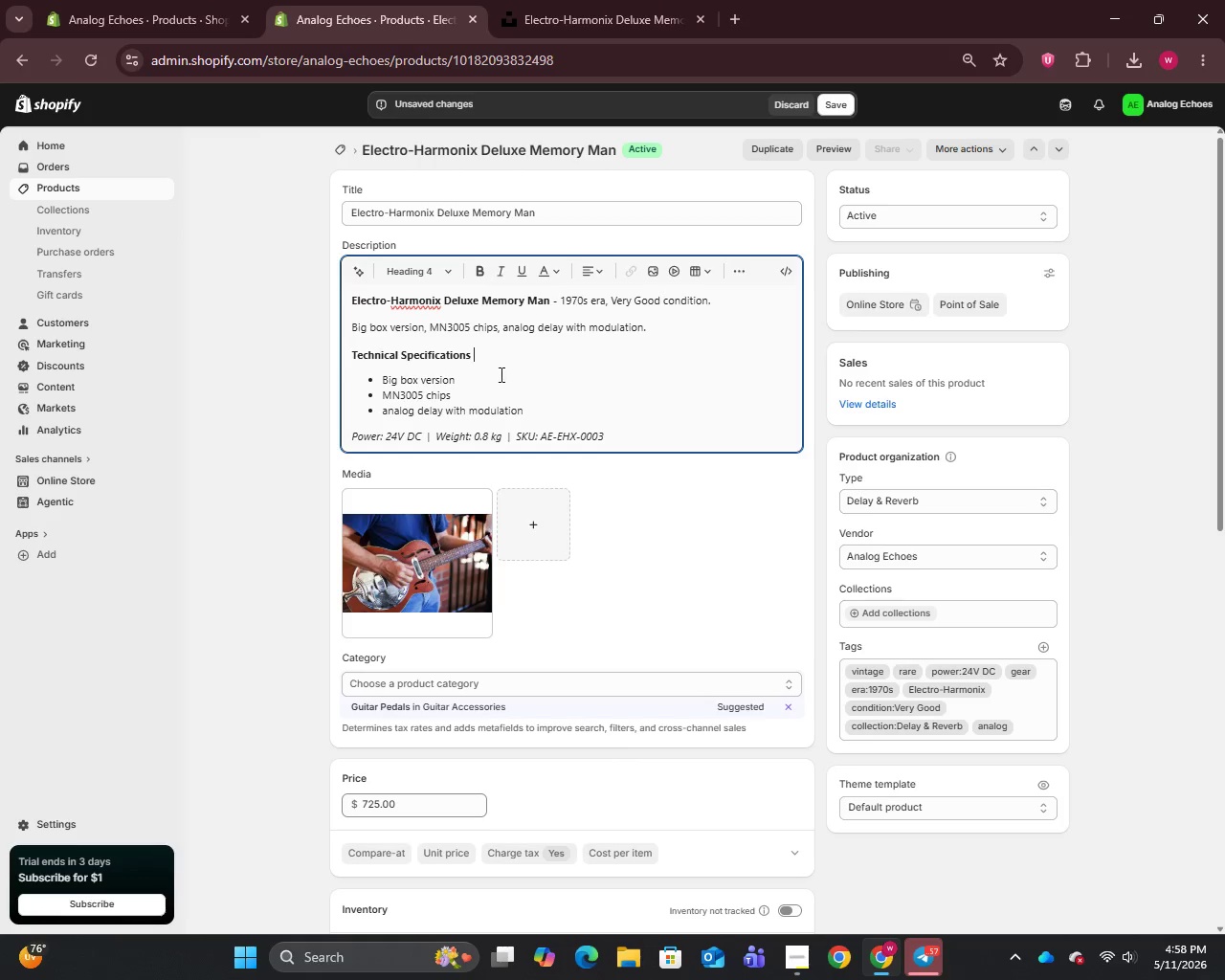 
scroll: coordinate [507, 405], scroll_direction: down, amount: 10.0
 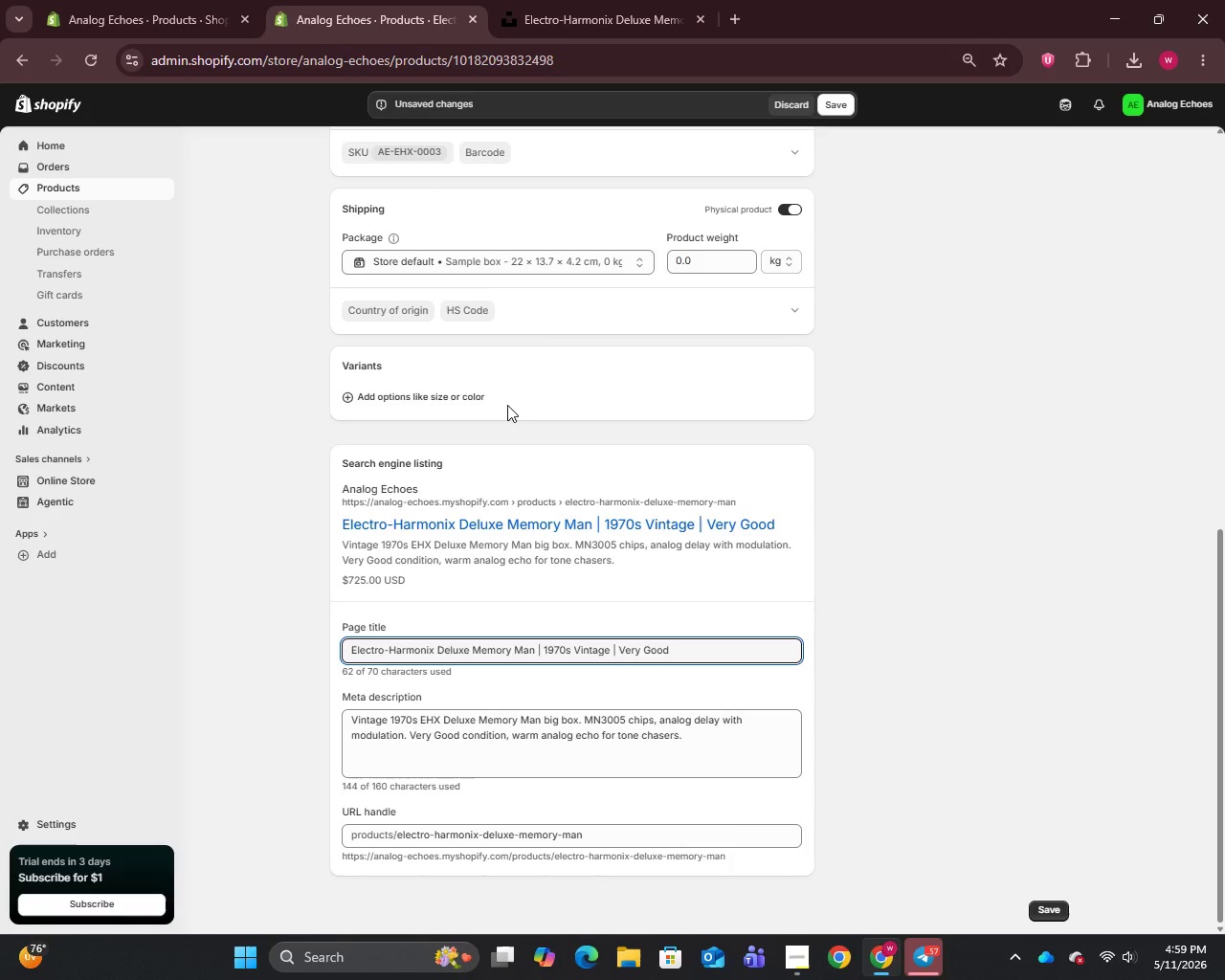 
wait(10.32)
 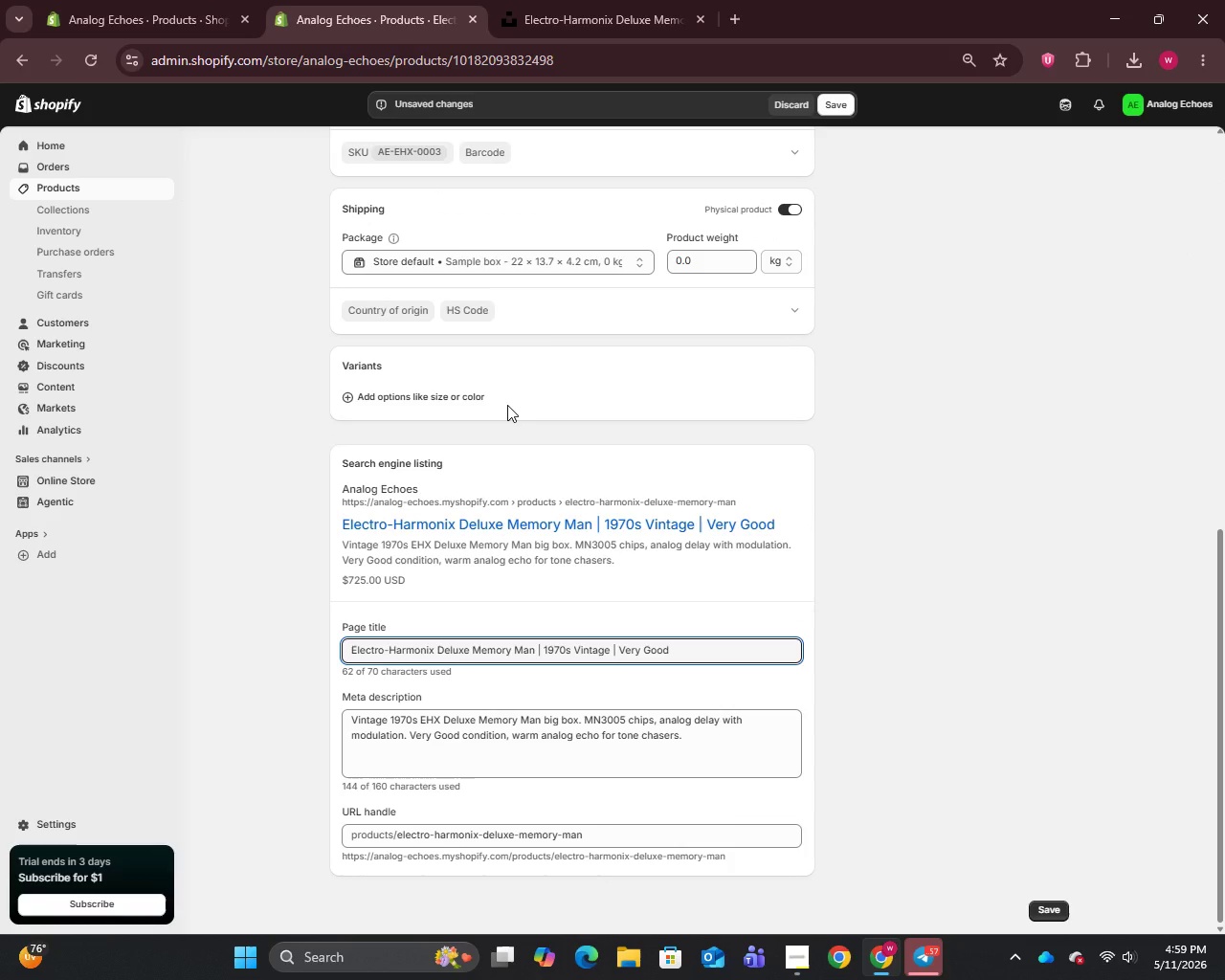 
left_click([836, 107])
 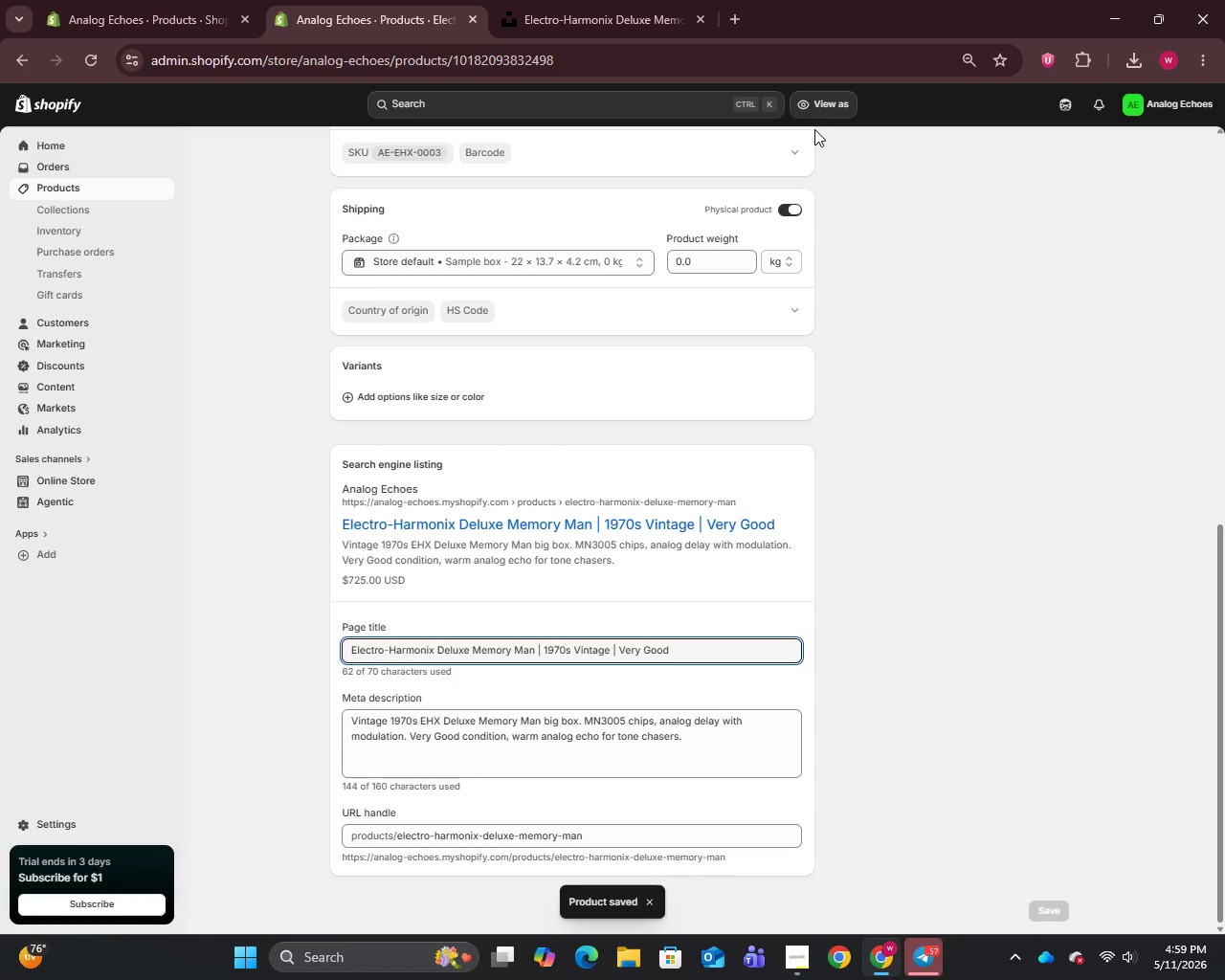 
wait(6.59)
 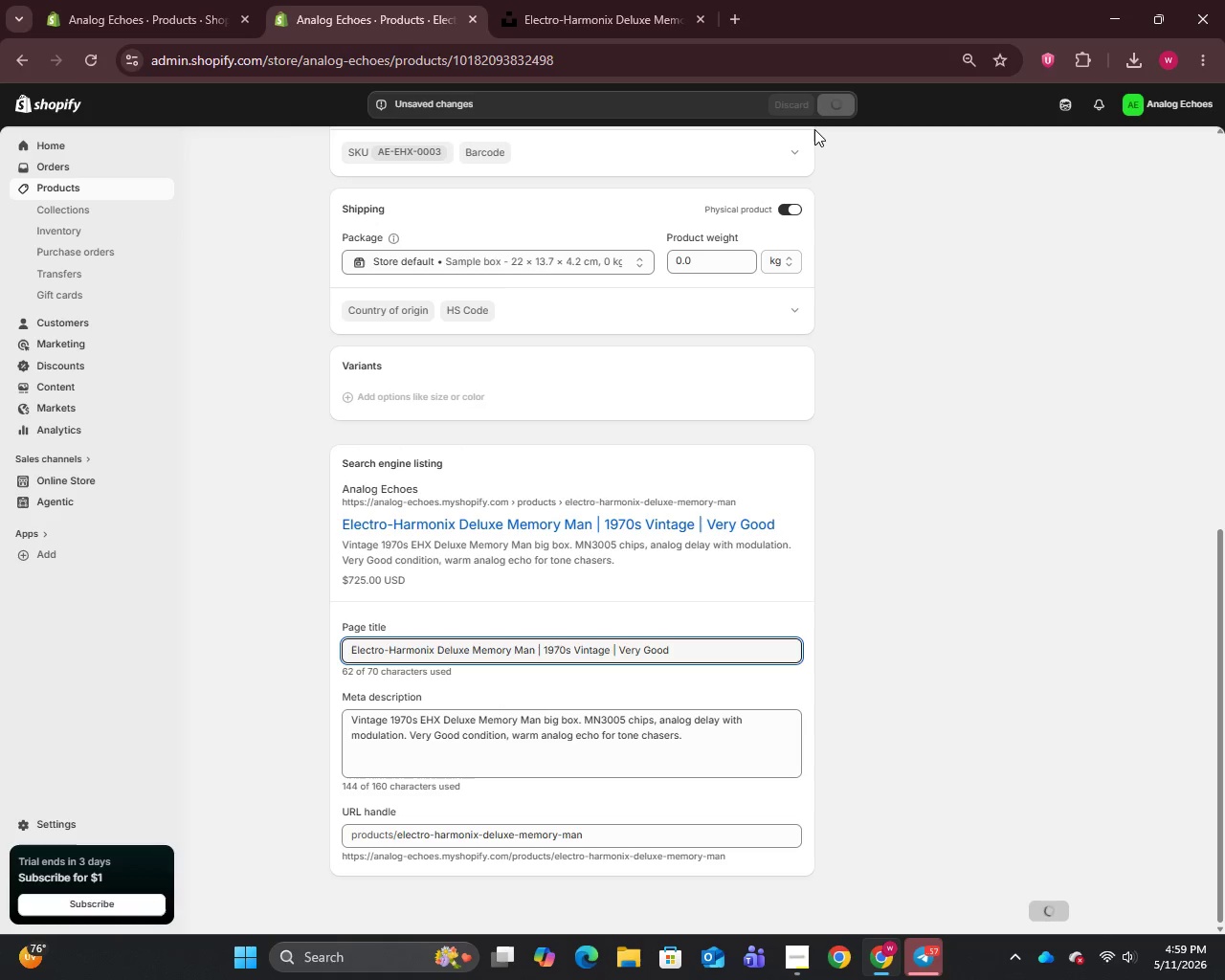 
left_click([59, 188])
 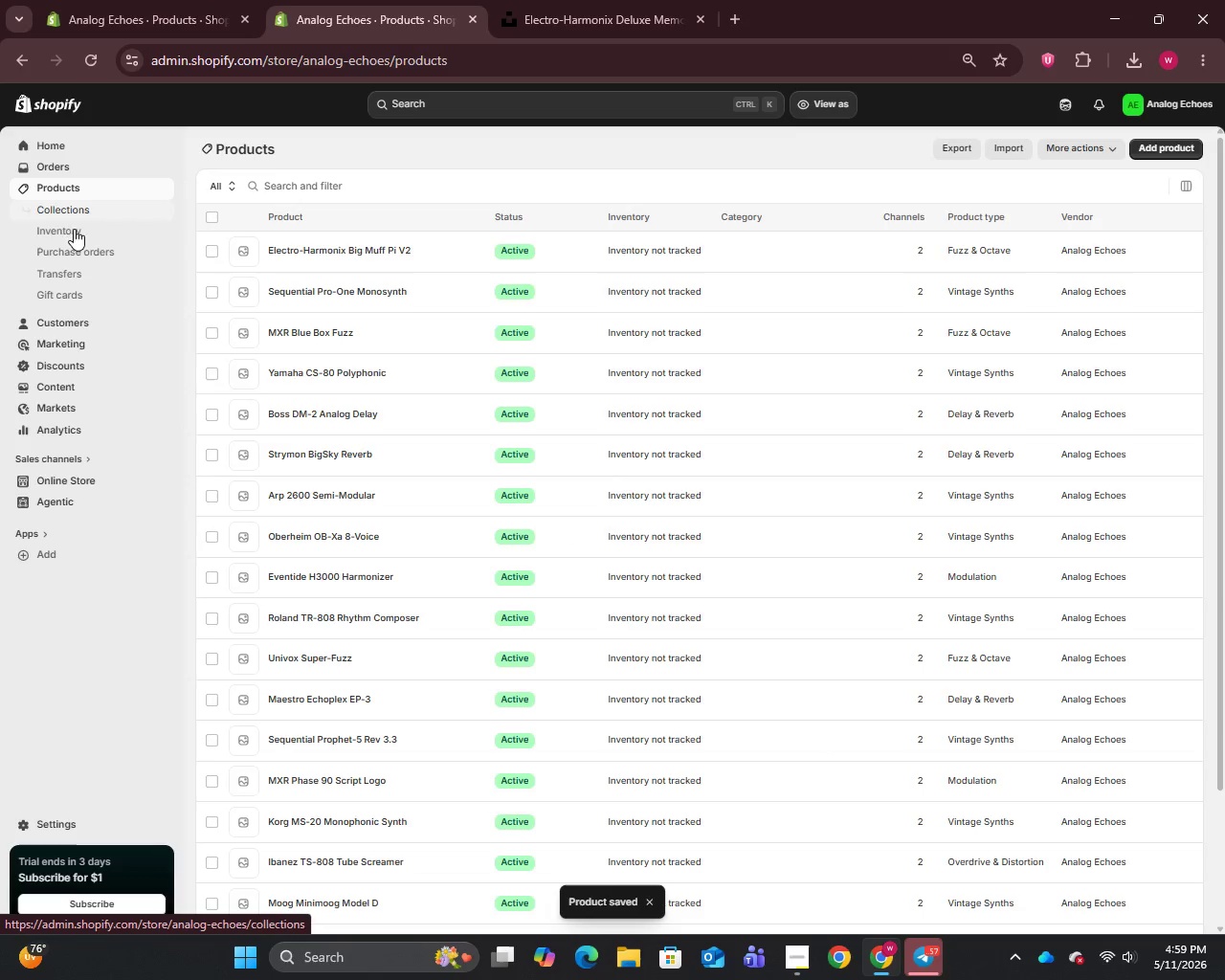 
scroll: coordinate [329, 632], scroll_direction: down, amount: 7.0
 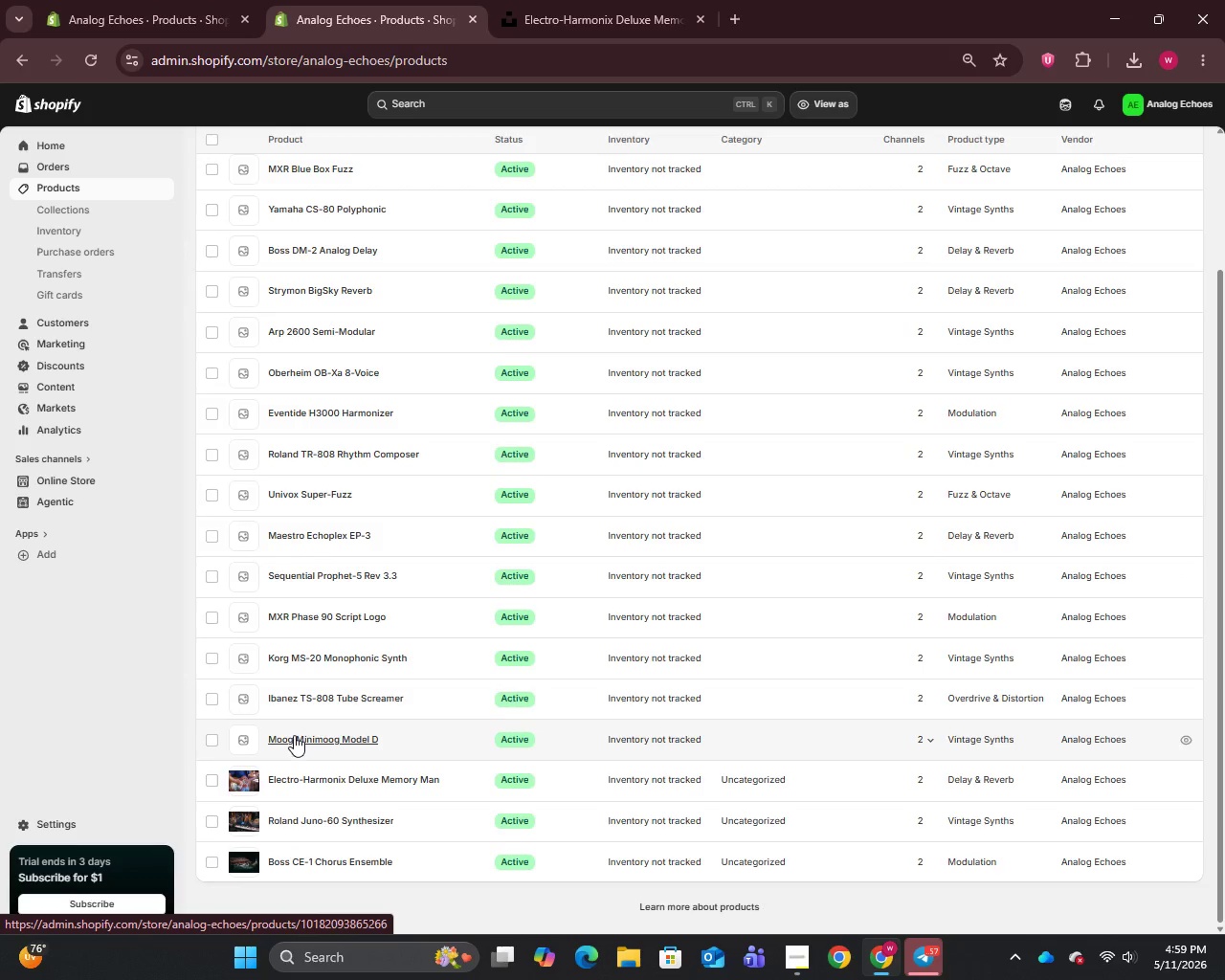 
left_click([294, 735])
 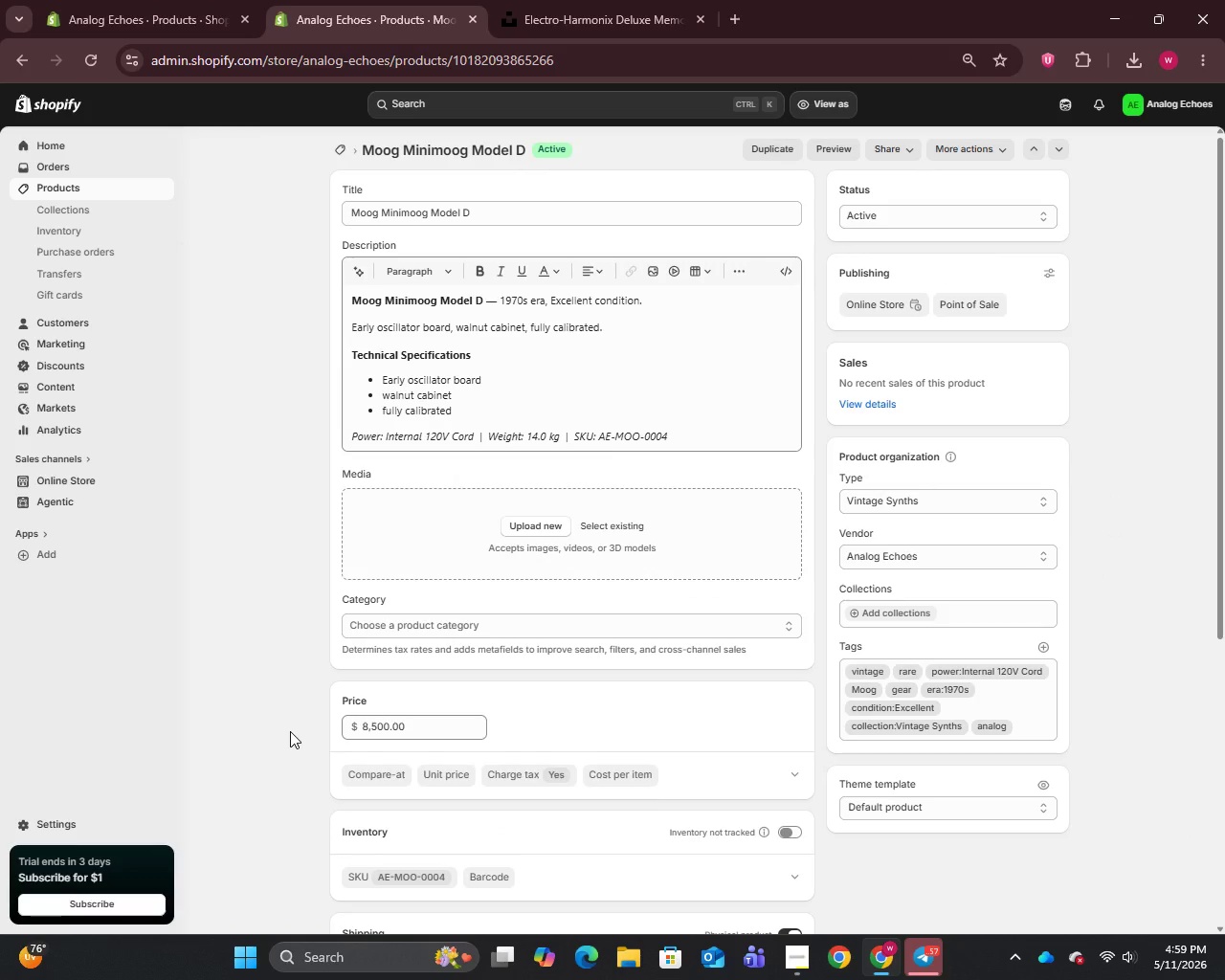 
wait(13.31)
 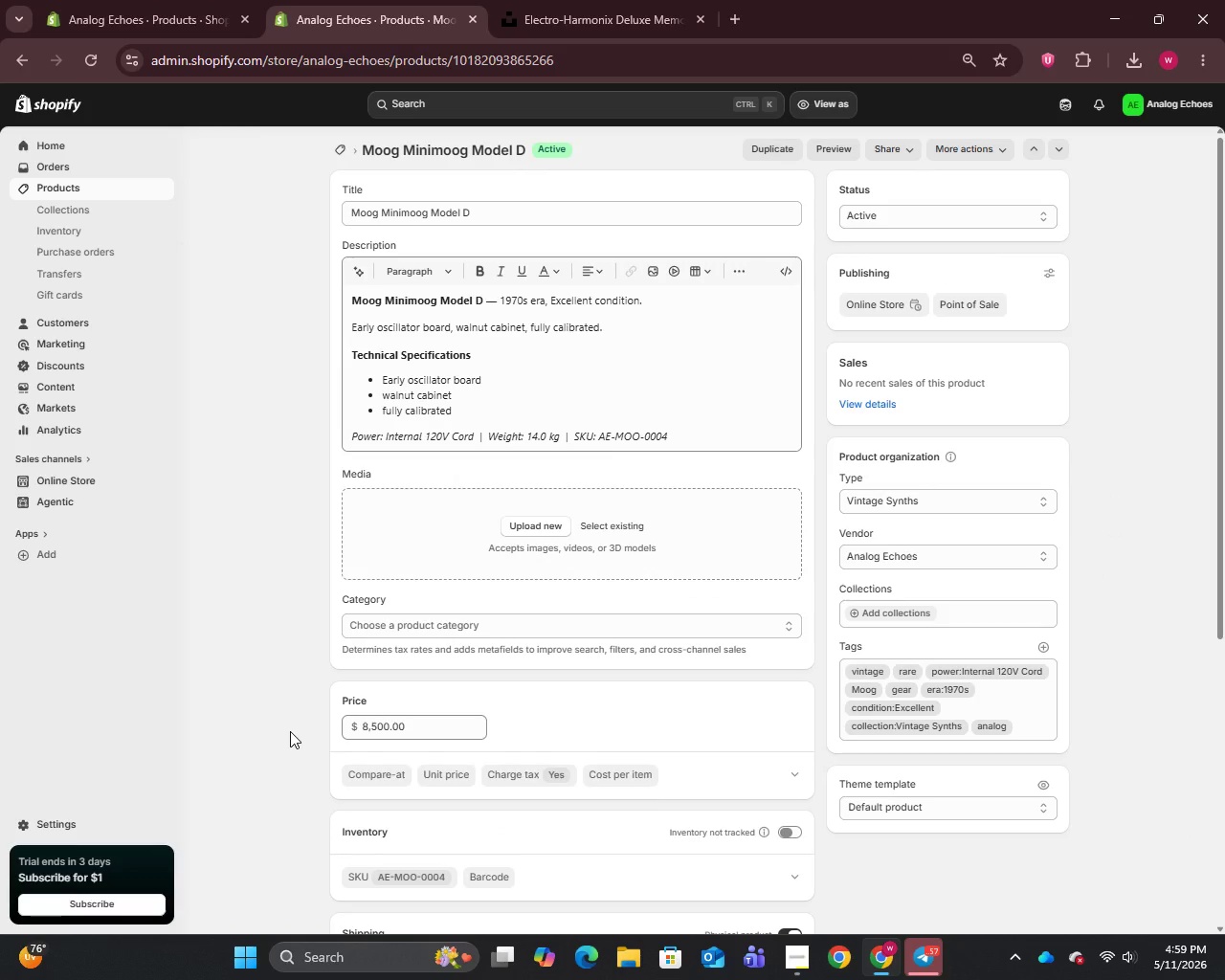 
left_click([497, 296])
 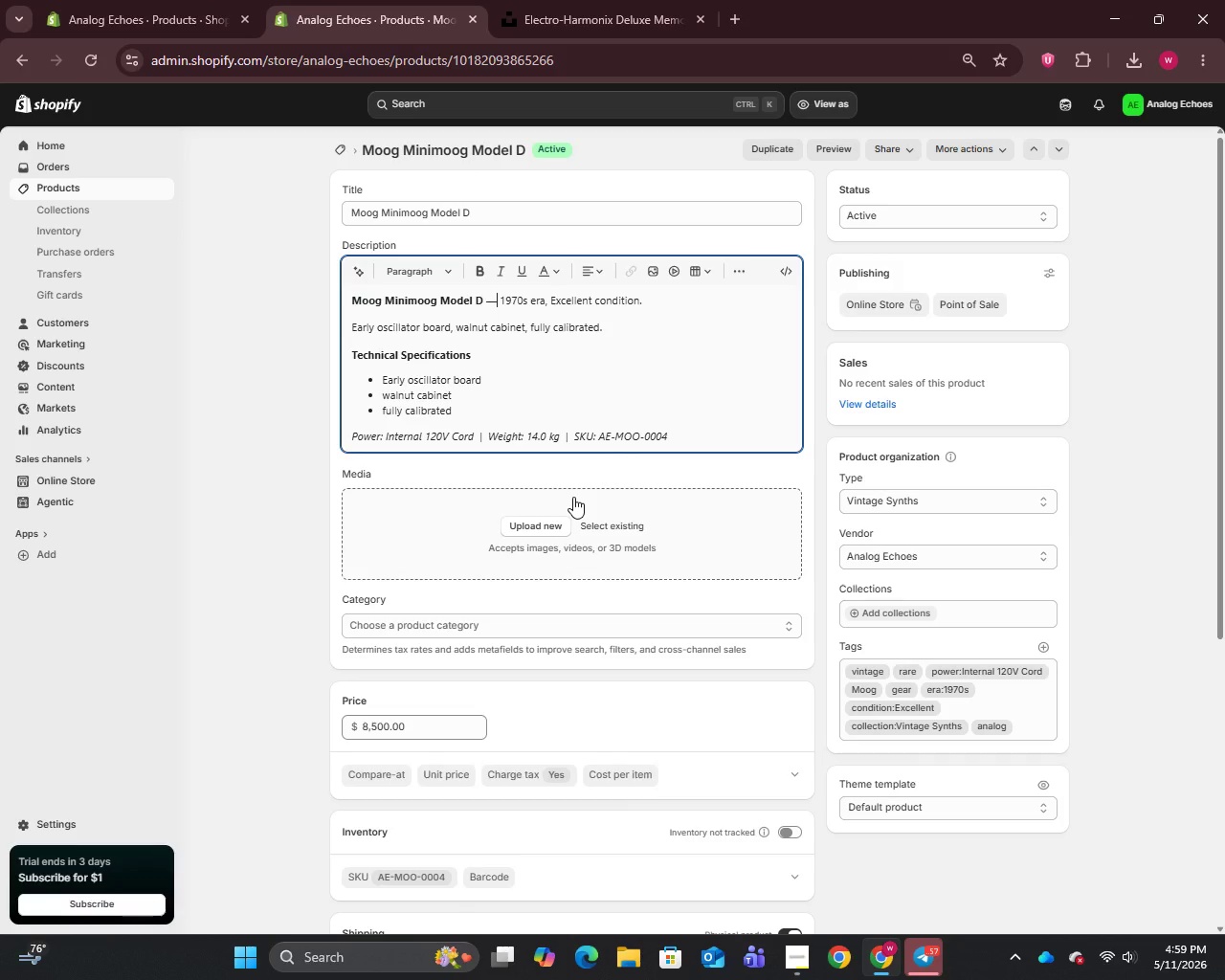 
key(Backspace)
 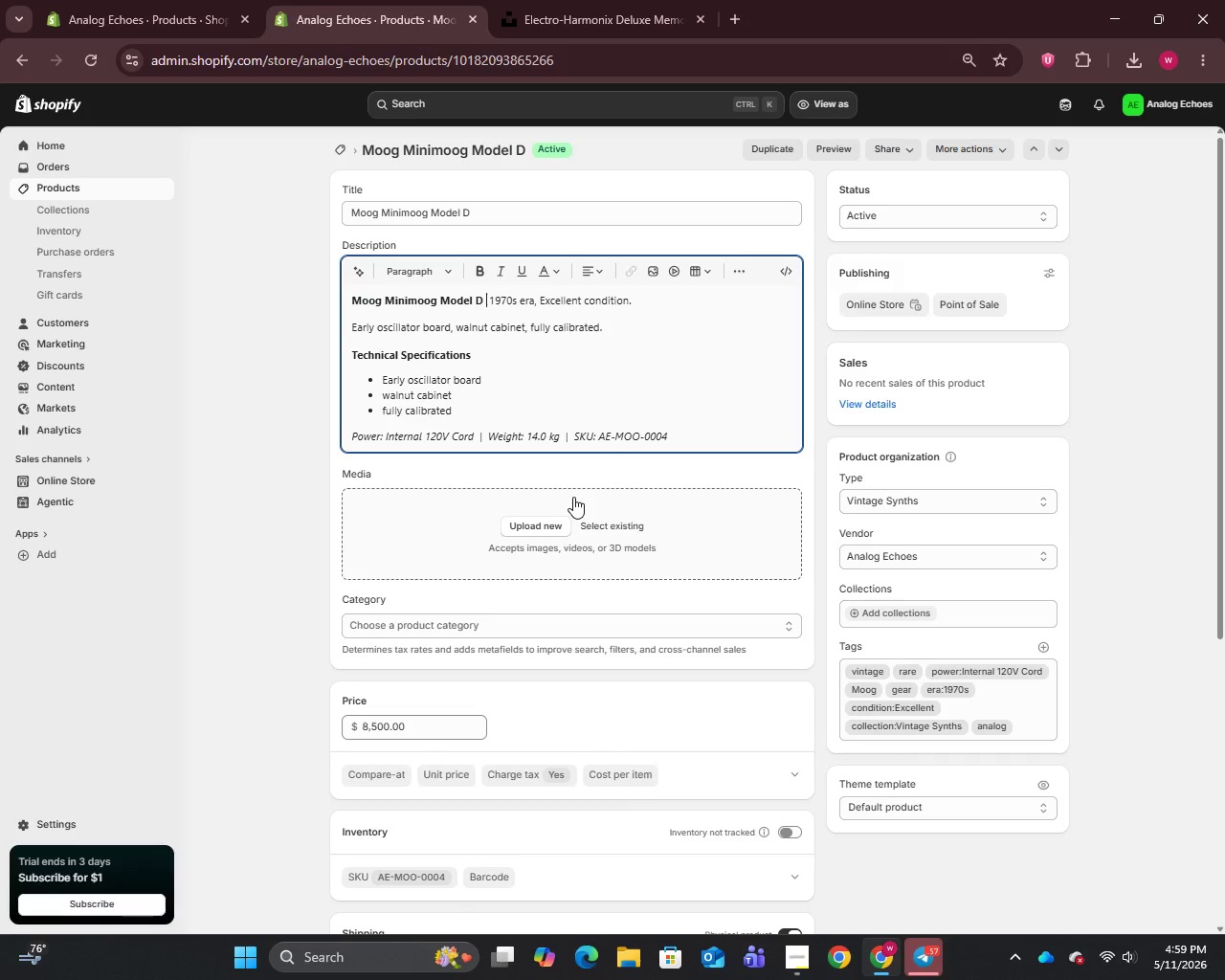 
key(Minus)
 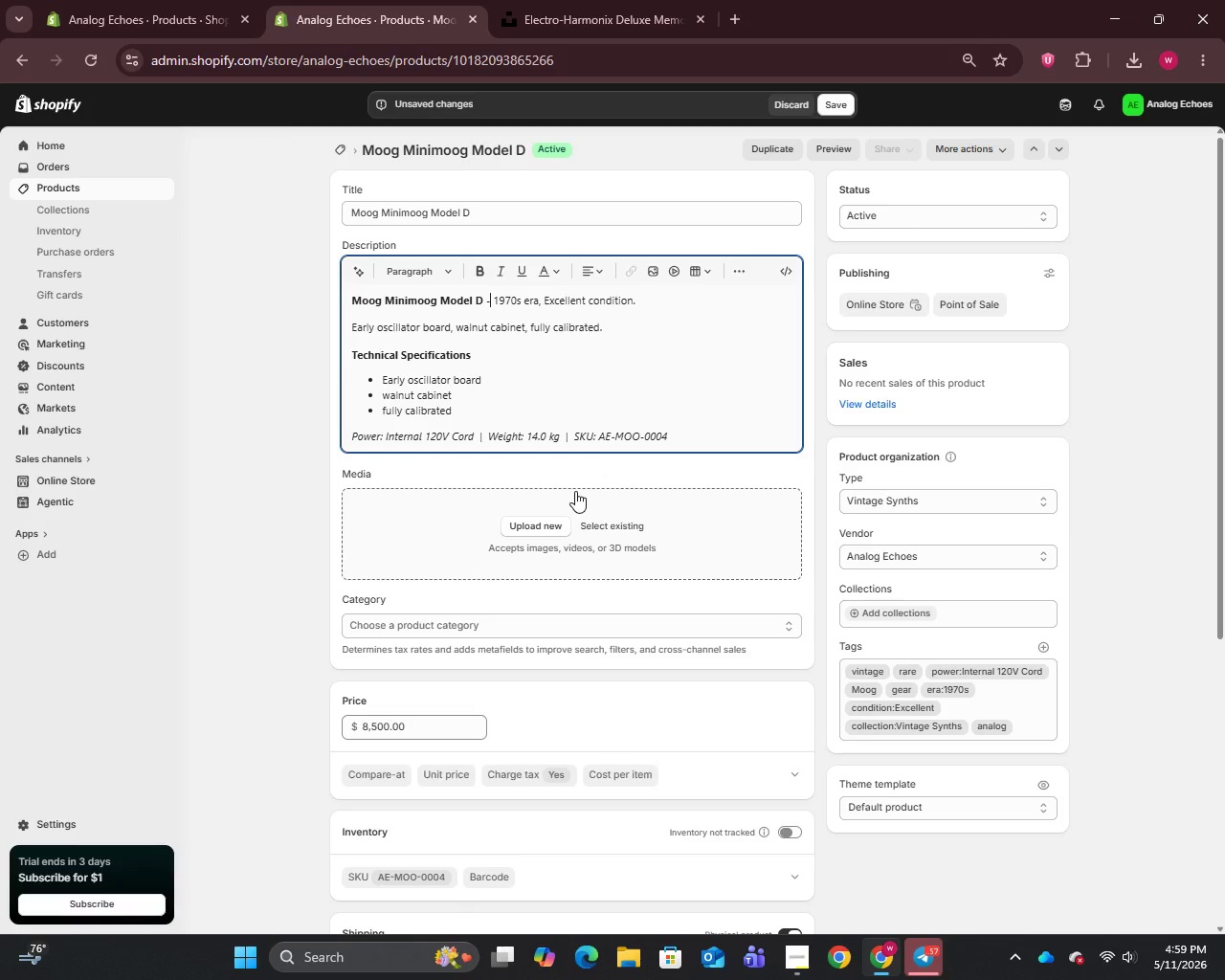 
wait(11.73)
 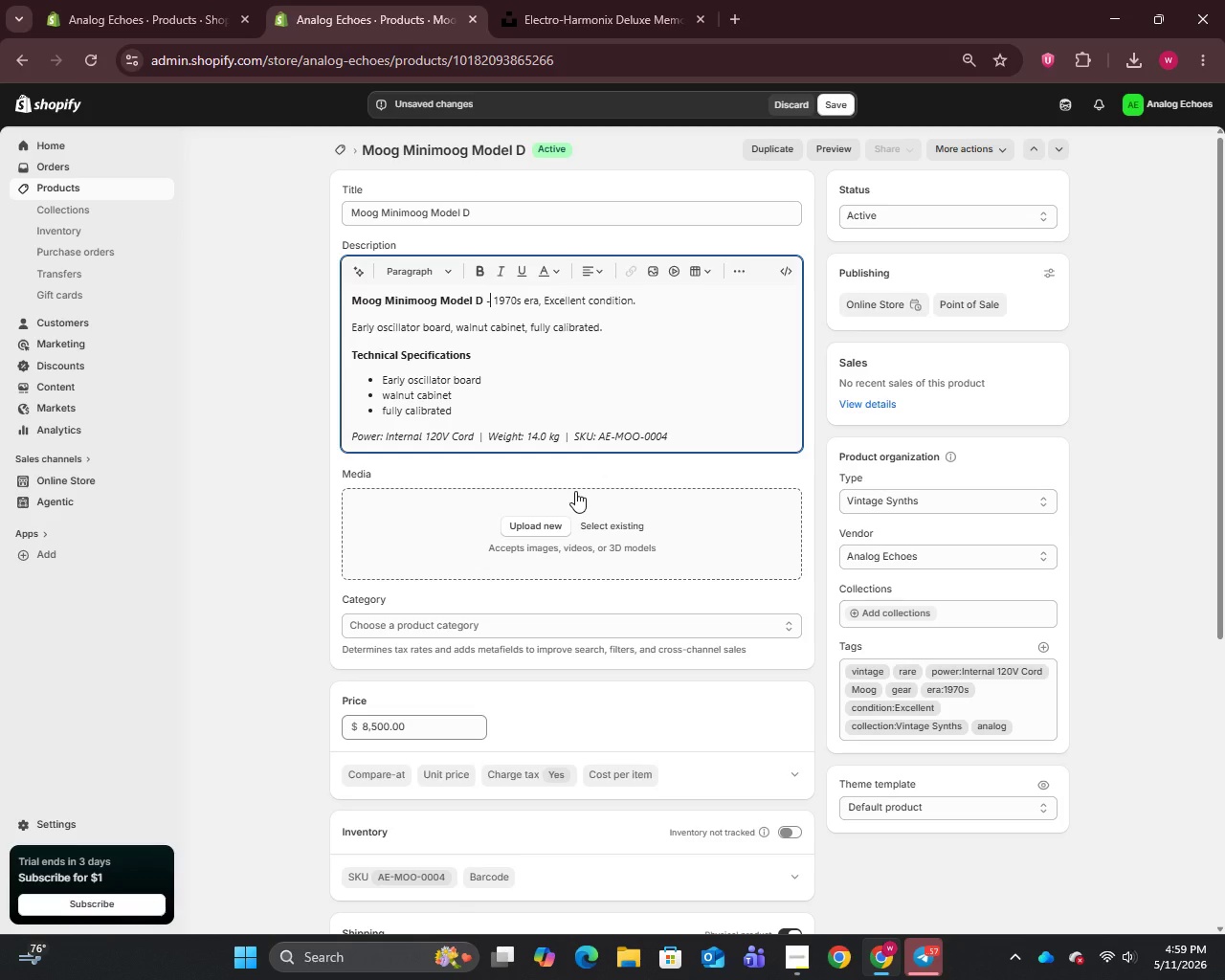 
scroll: coordinate [553, 602], scroll_direction: down, amount: 8.0
 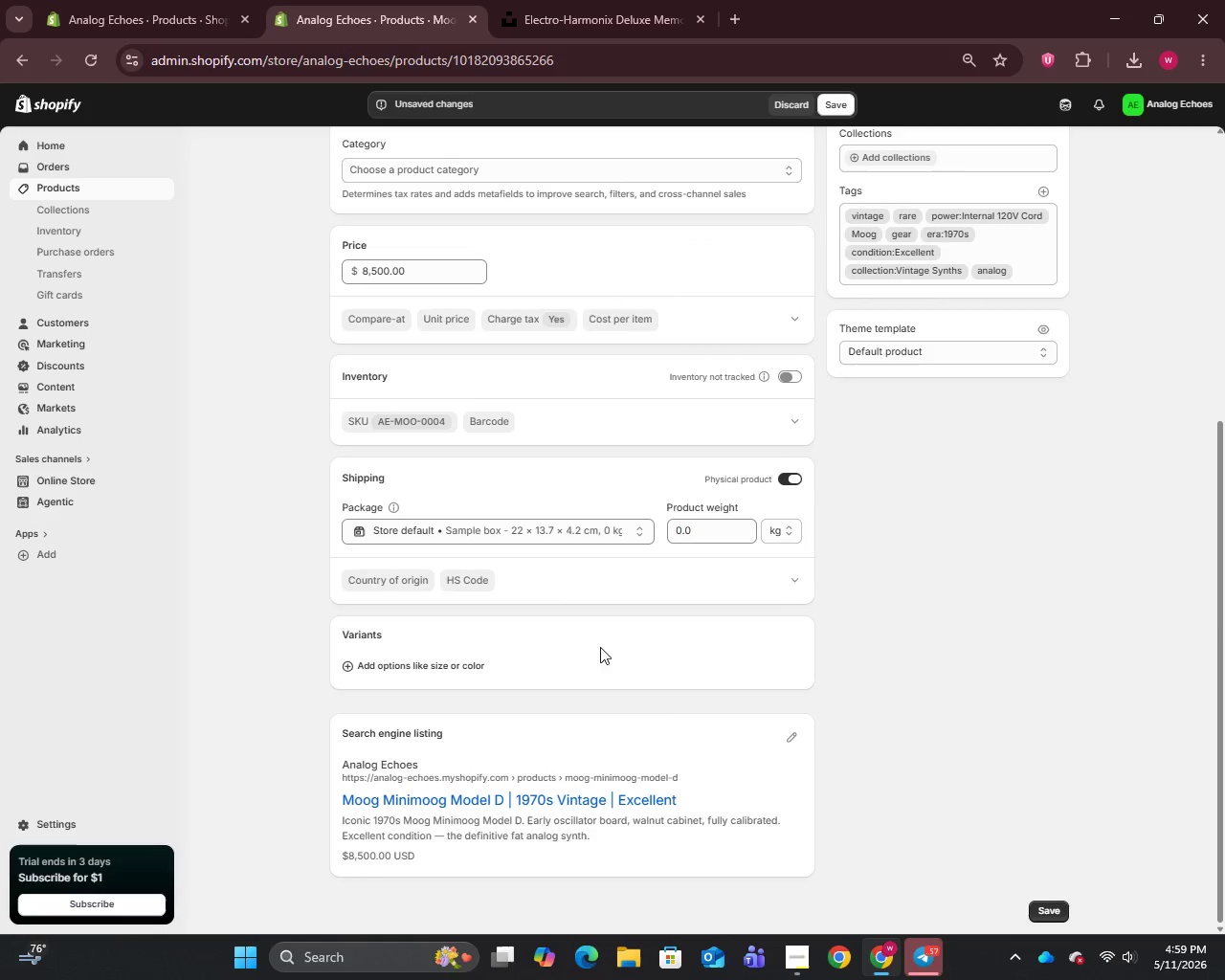 
scroll: coordinate [568, 567], scroll_direction: up, amount: 13.0
 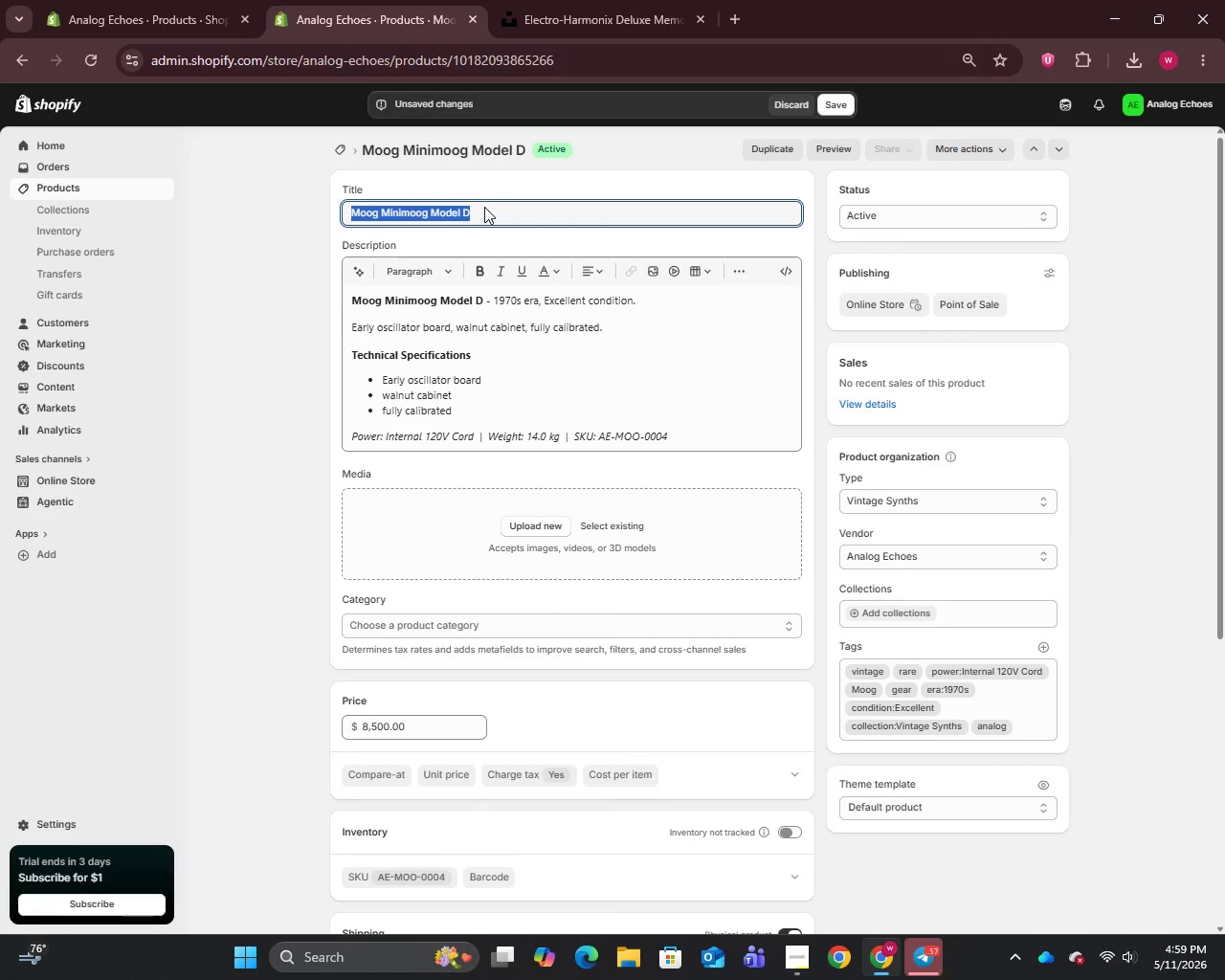 
key(Control+C)
 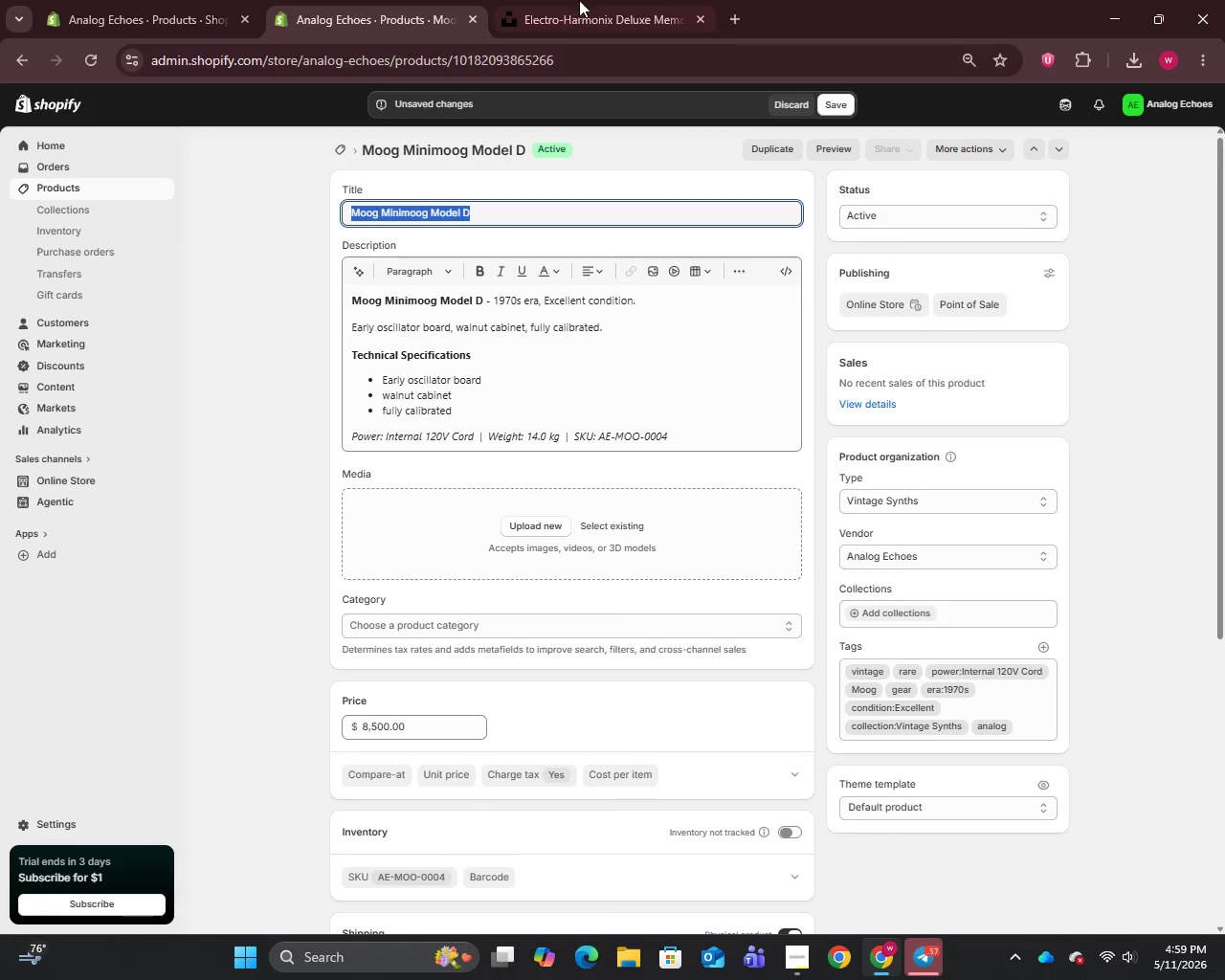 
left_click([564, 0])
 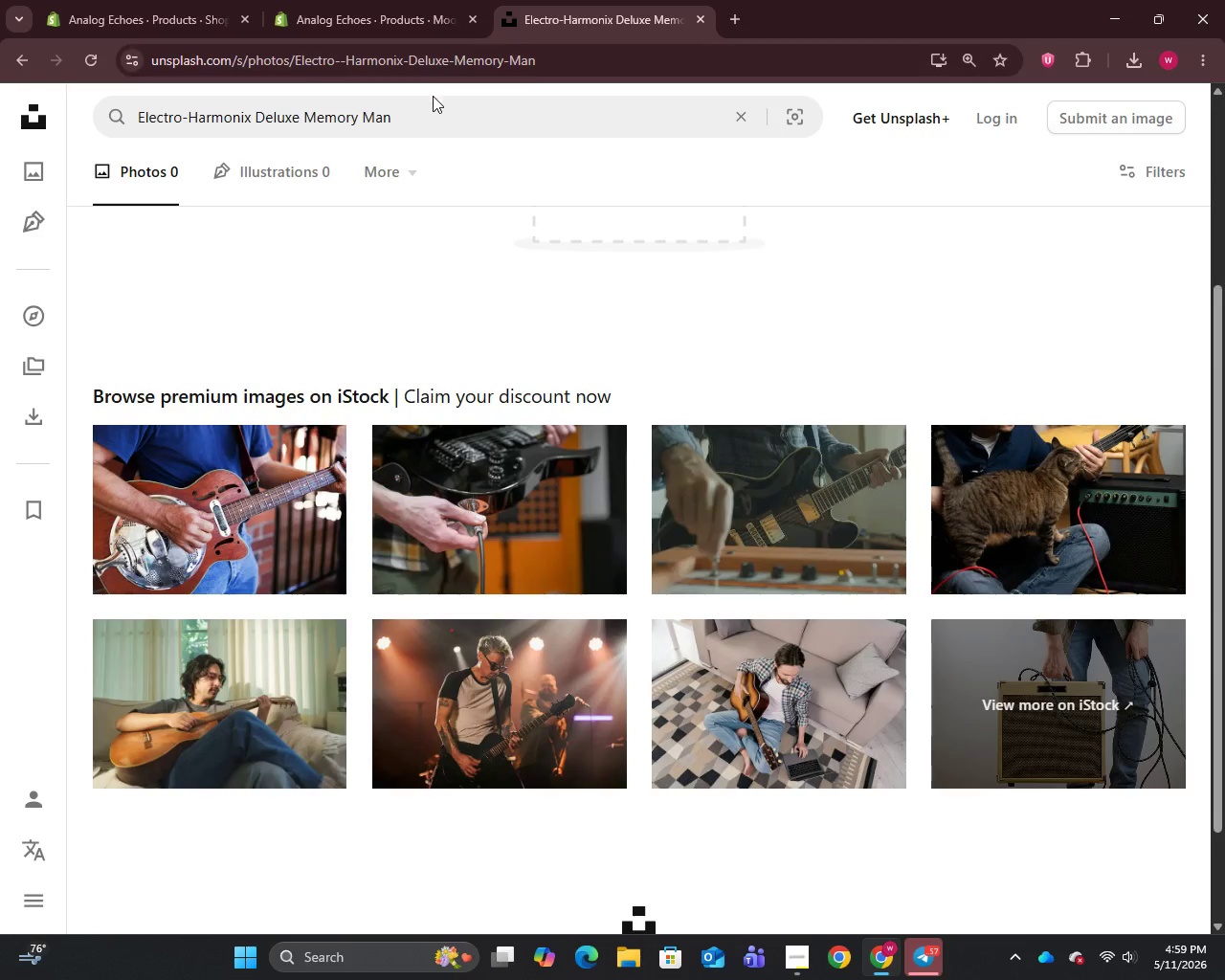 
left_click([430, 108])
 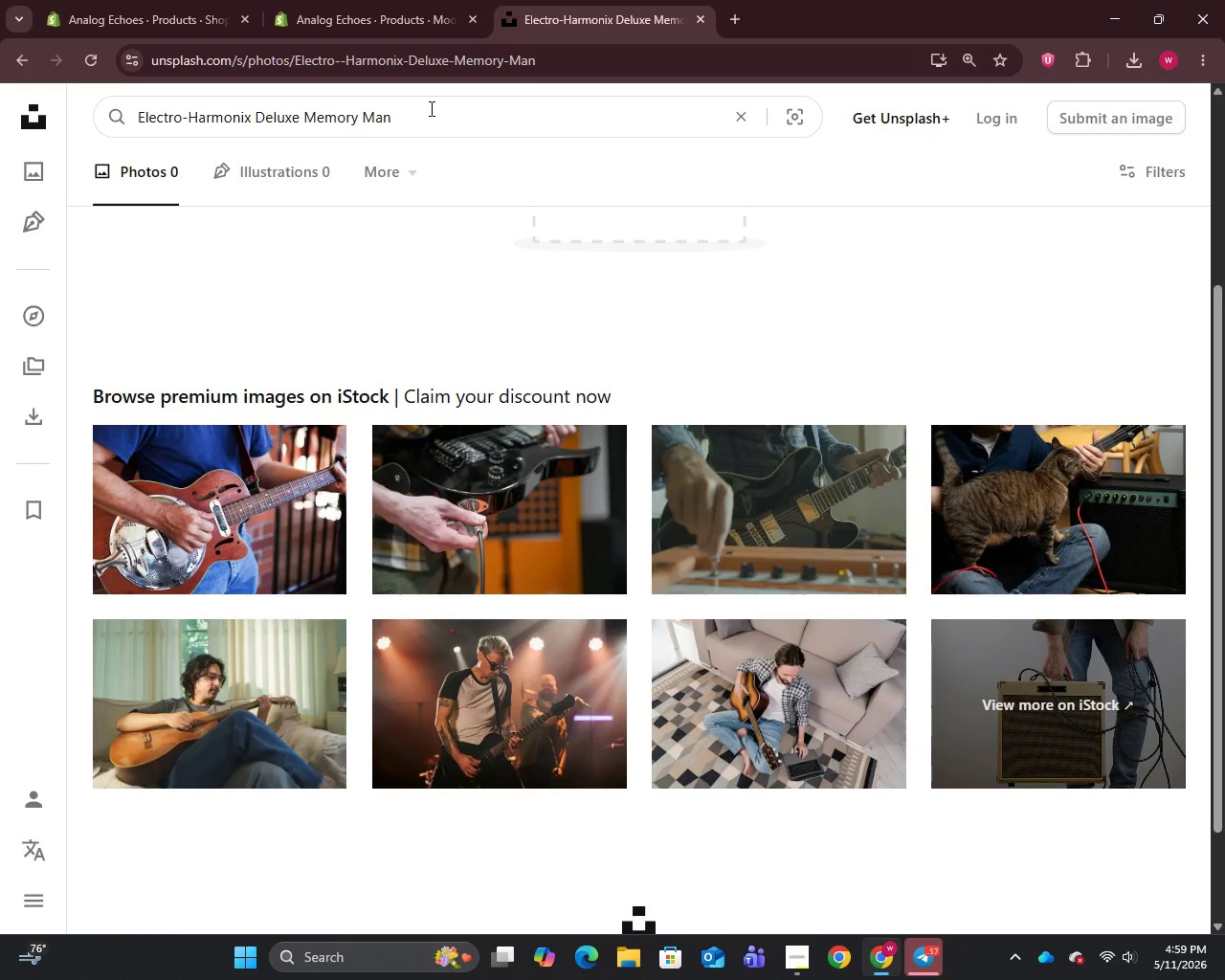 
key(Control+A)
 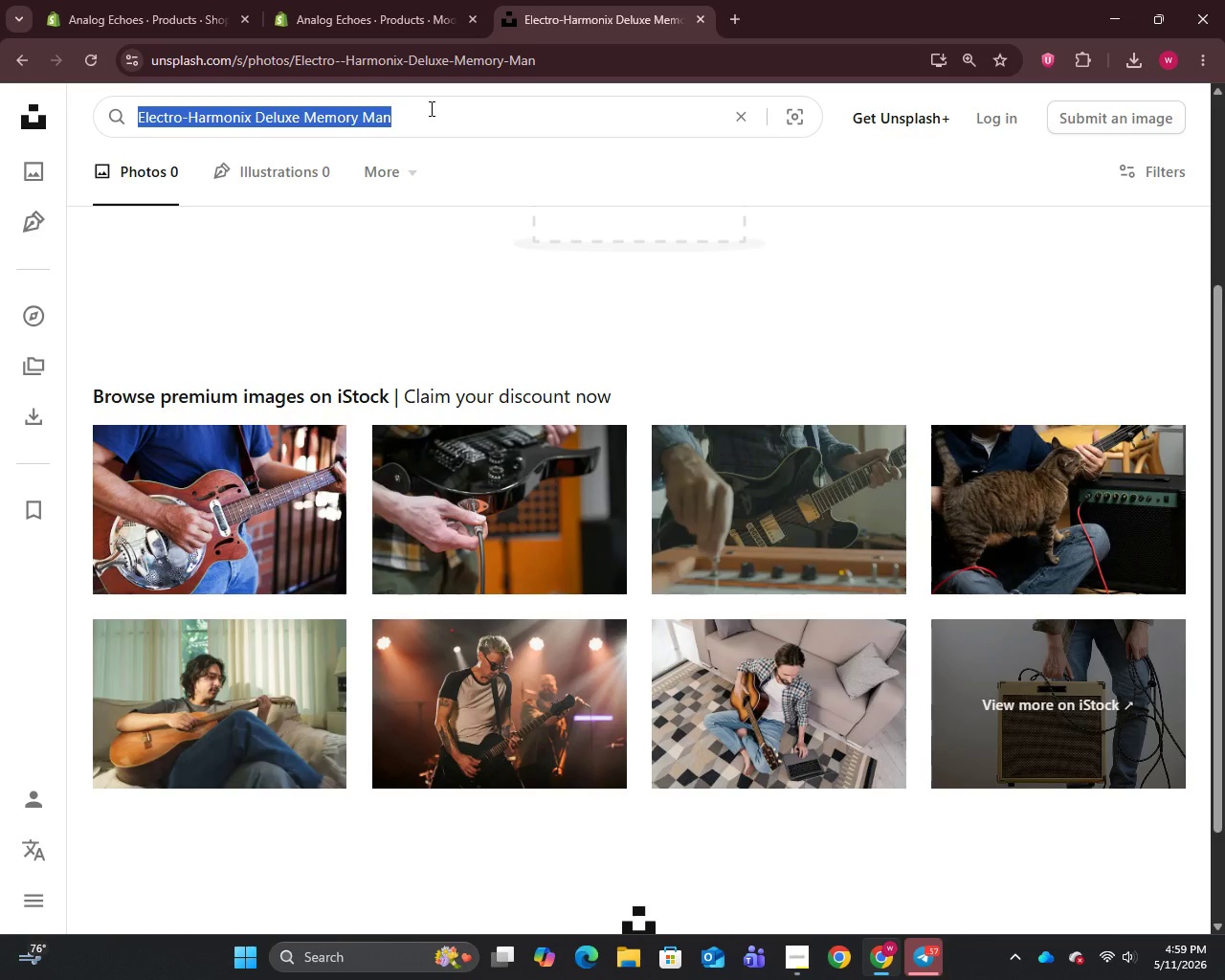 
key(Control+V)
 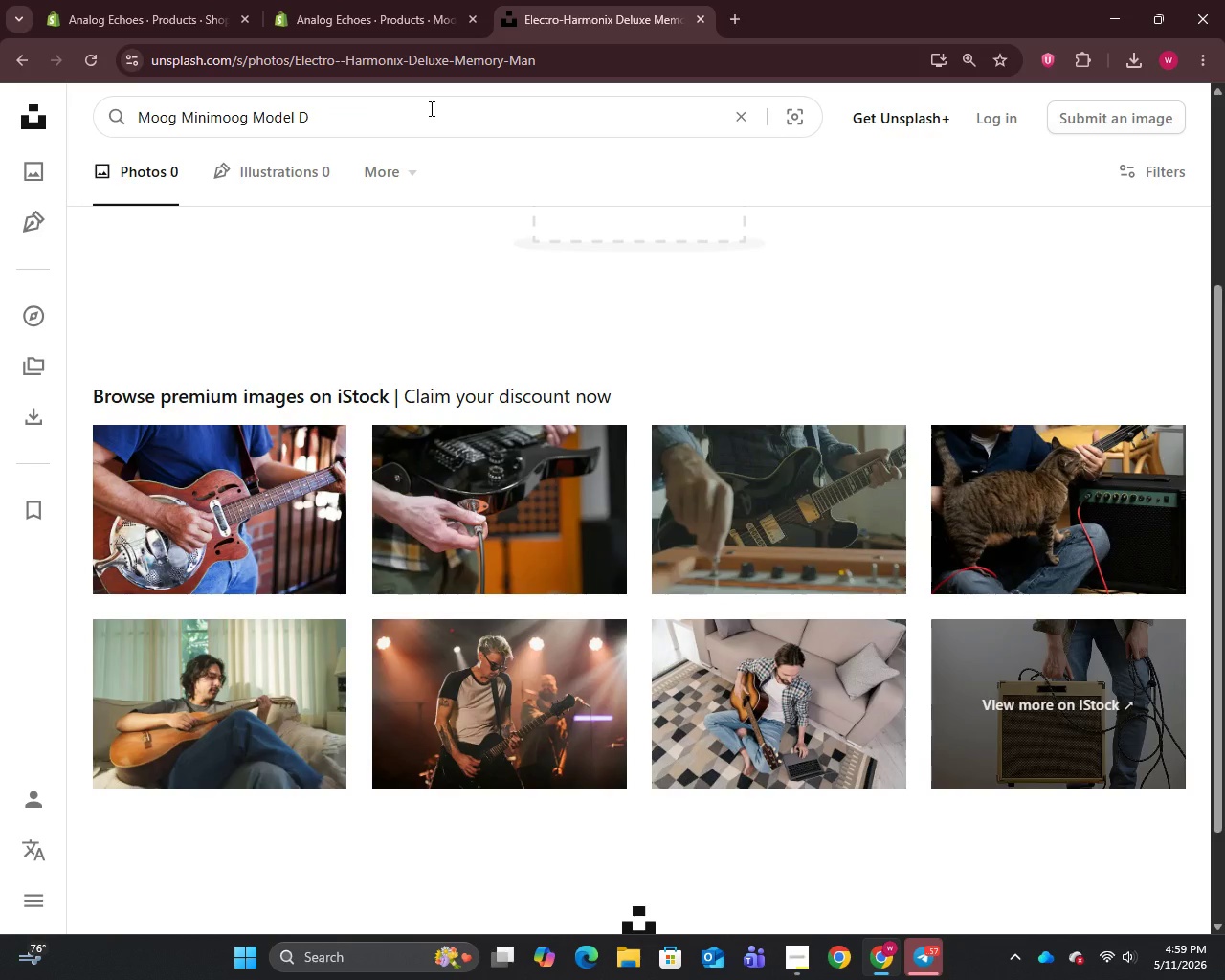 
key(Enter)
 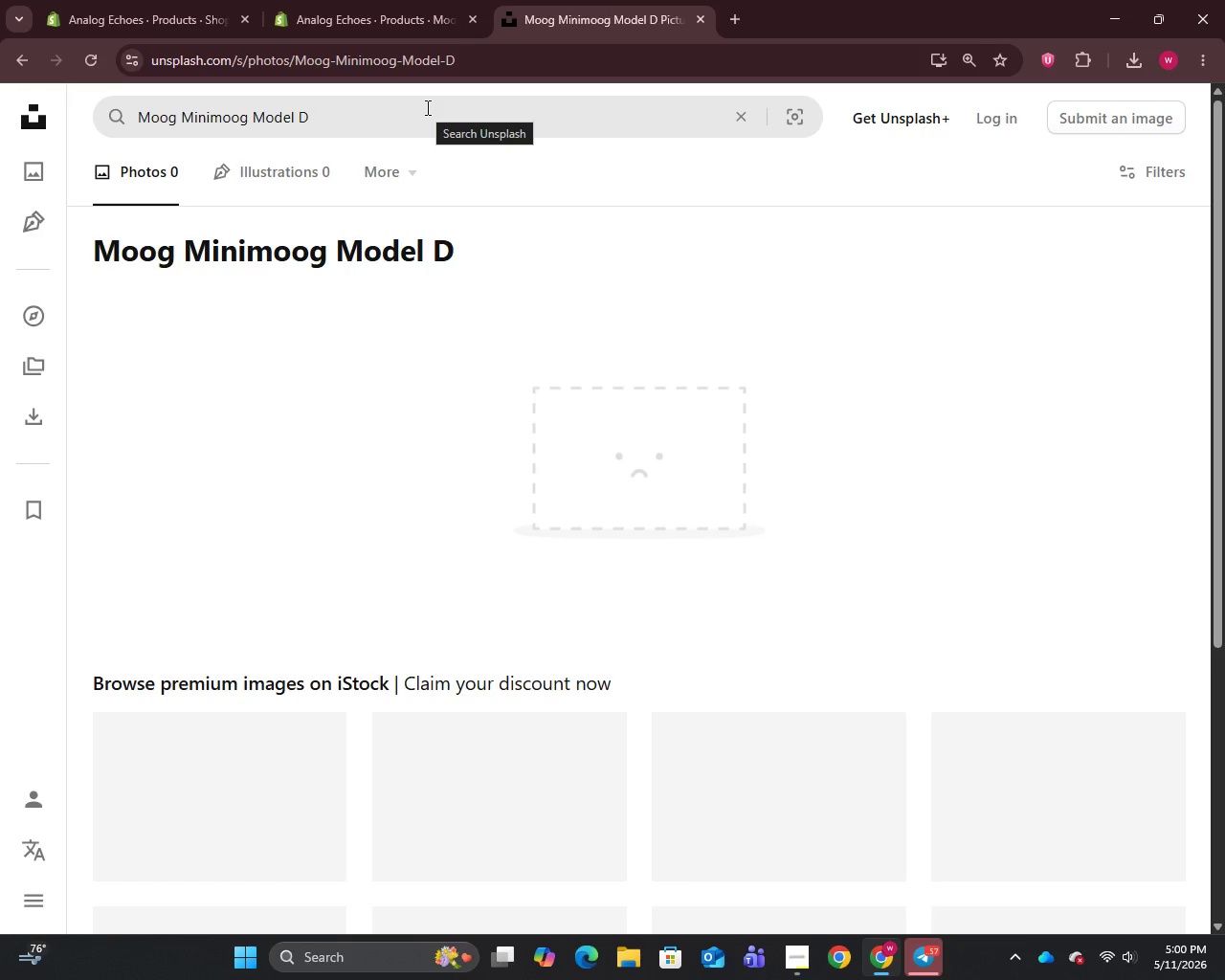 
wait(7.66)
 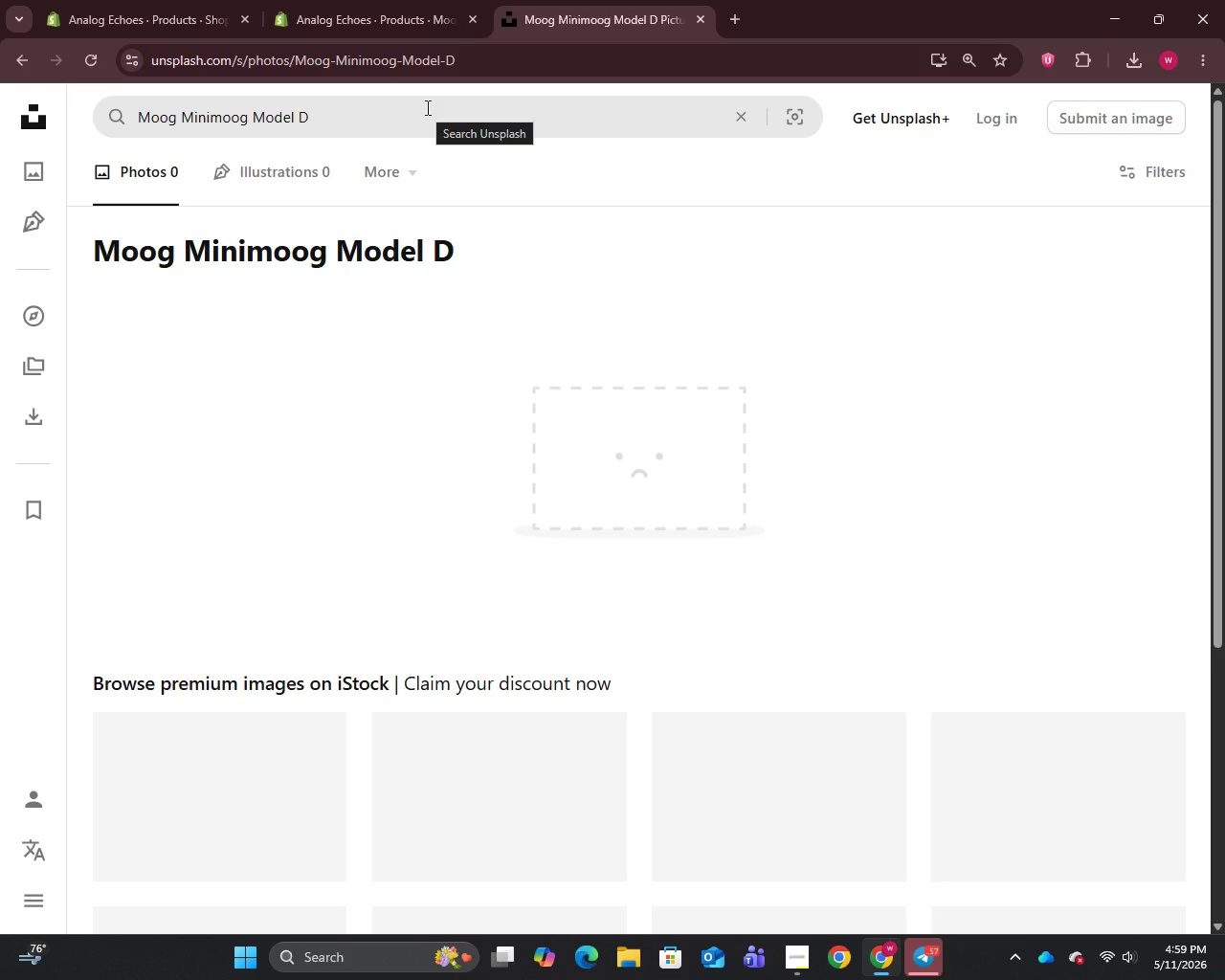 
left_click_drag(start_coordinate=[331, 121], to_coordinate=[252, 136])
 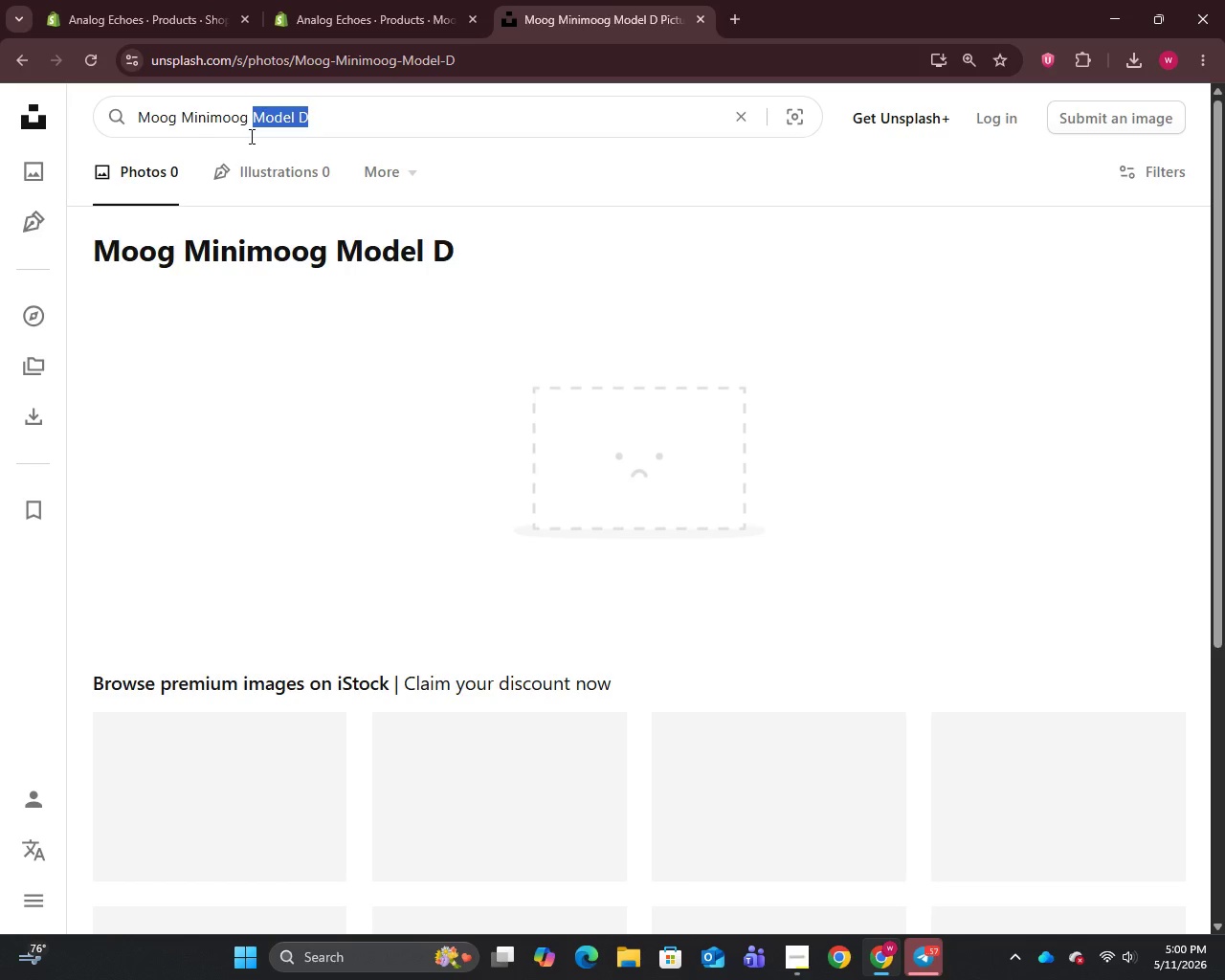 
key(Backspace)
 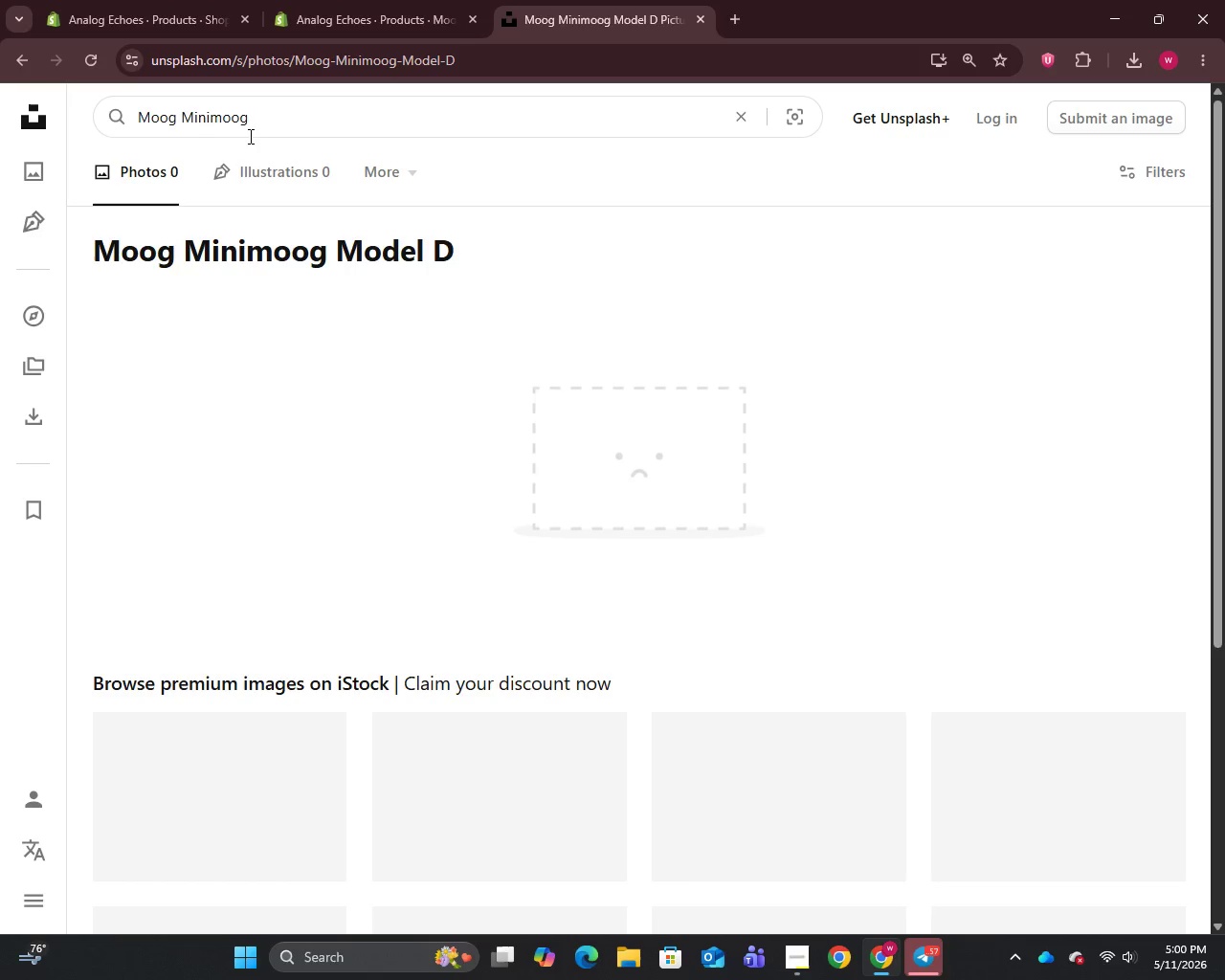 
key(Enter)
 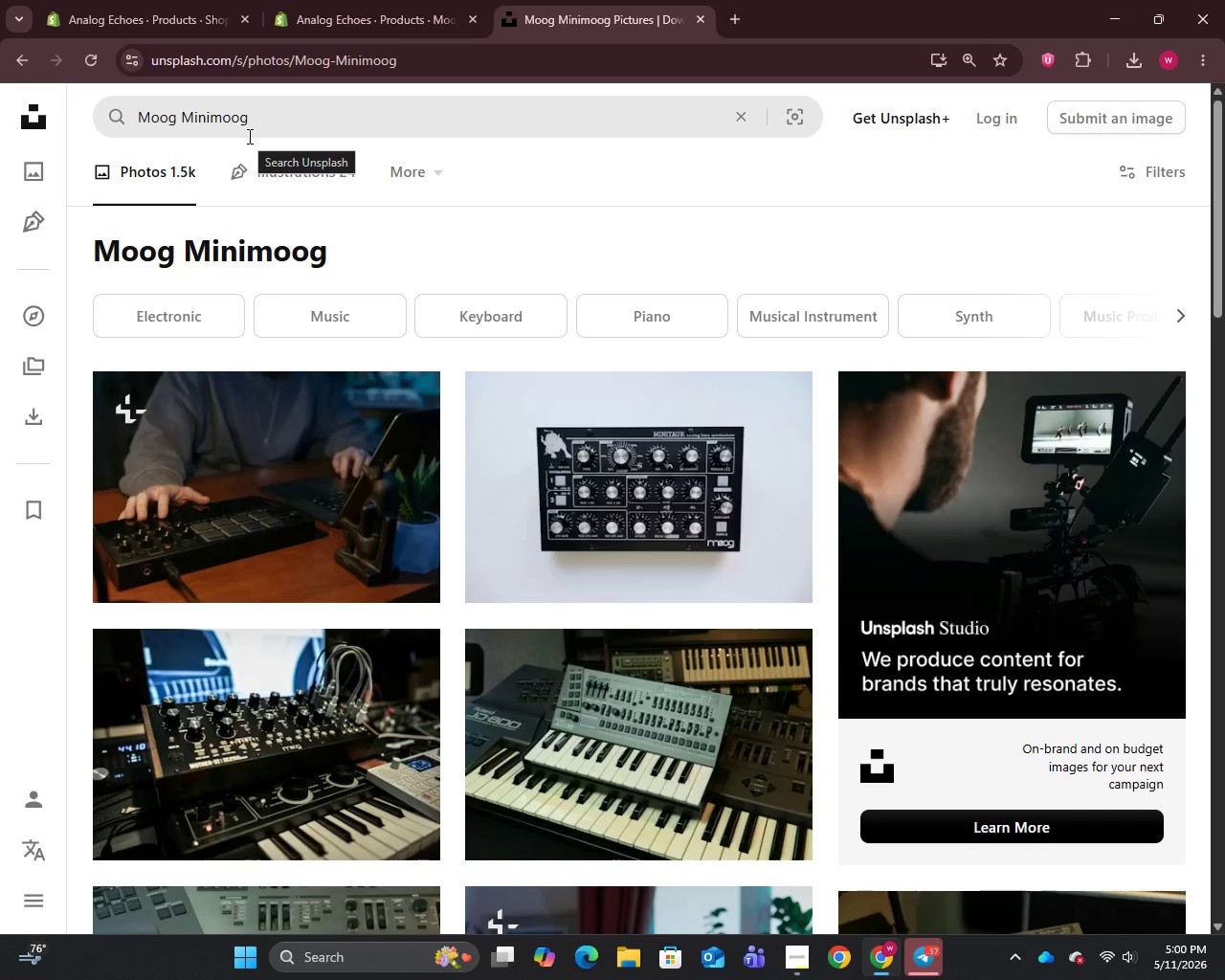 
wait(5.78)
 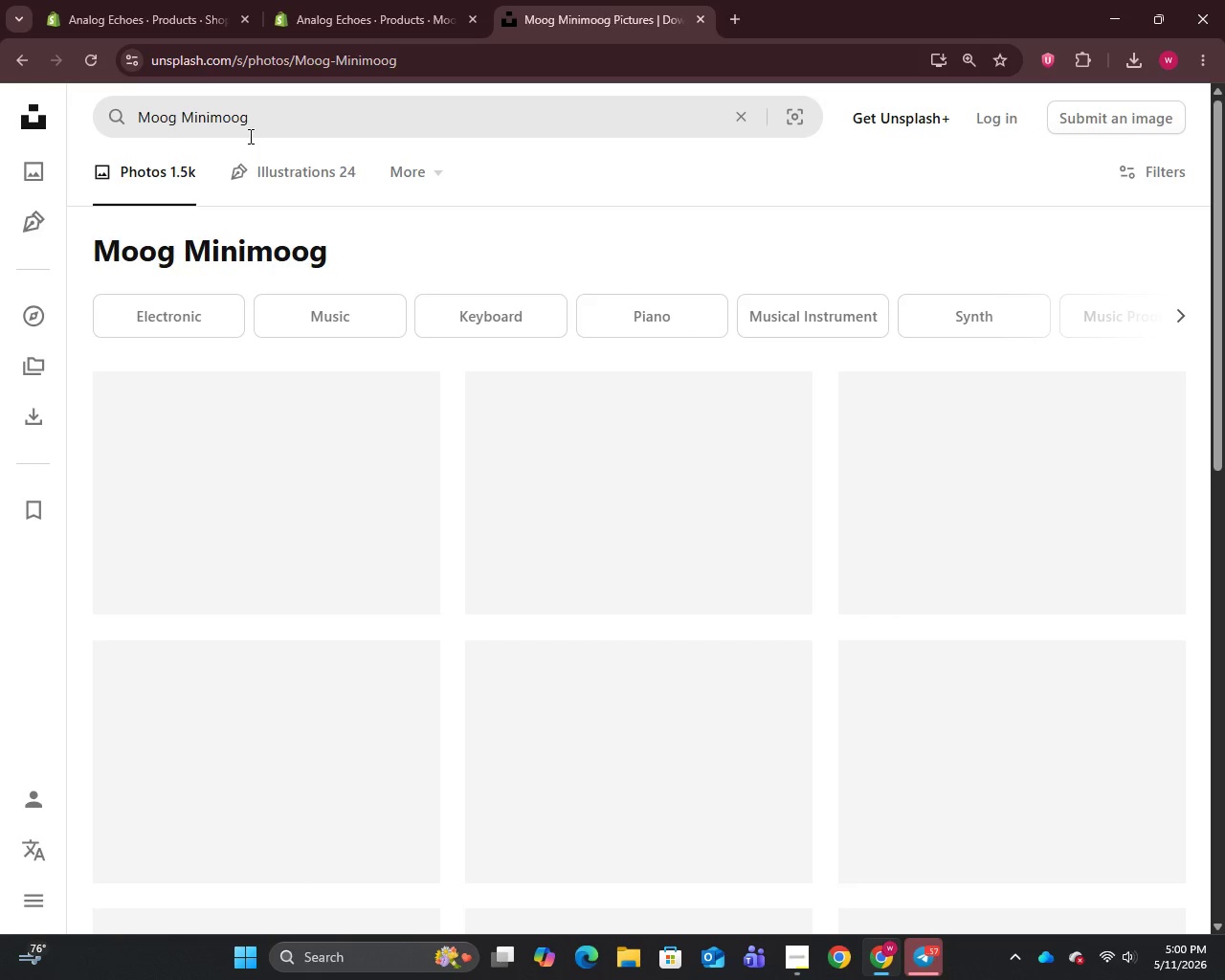 
scroll: coordinate [450, 415], scroll_direction: down, amount: 7.0
 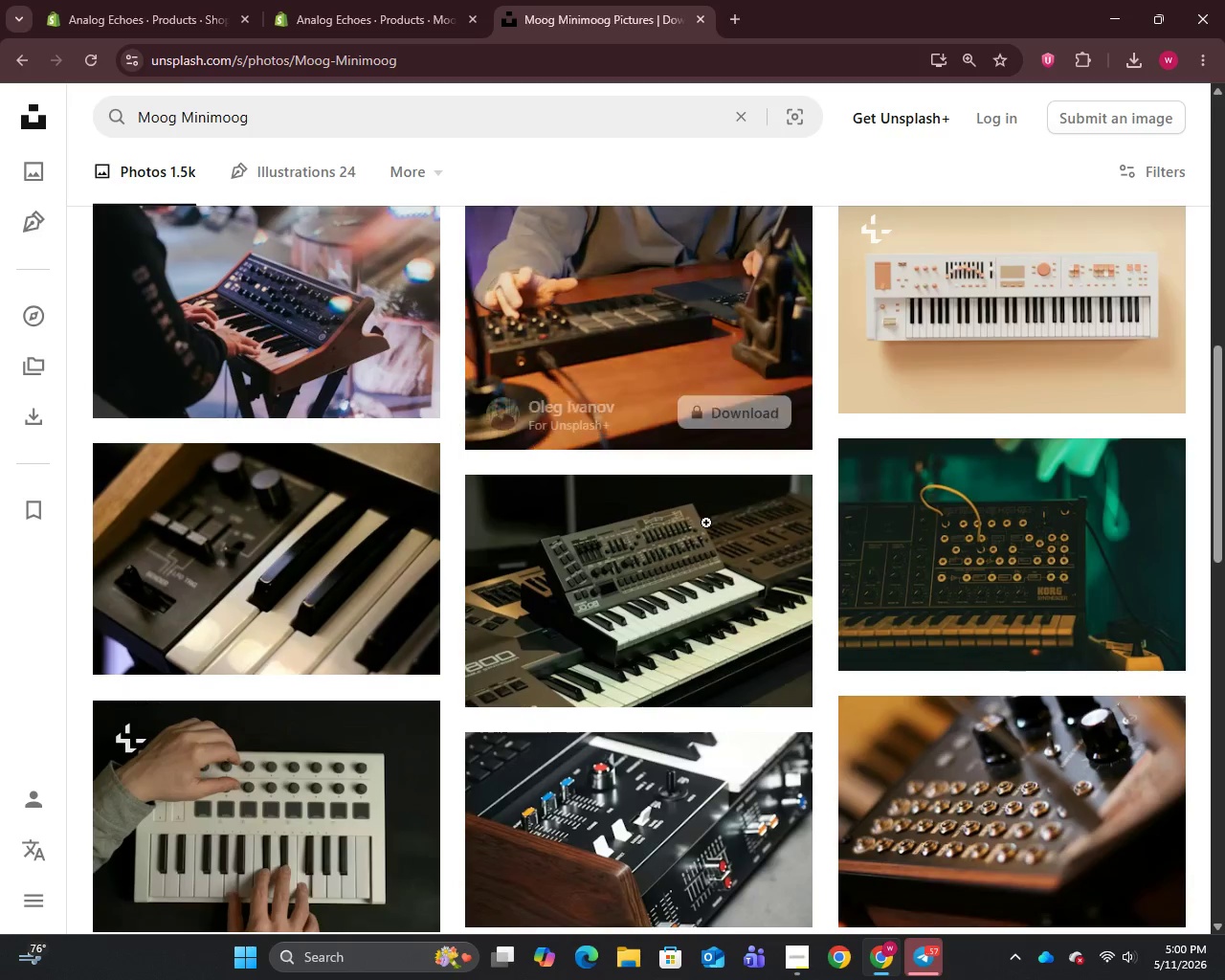 
right_click([911, 532])
 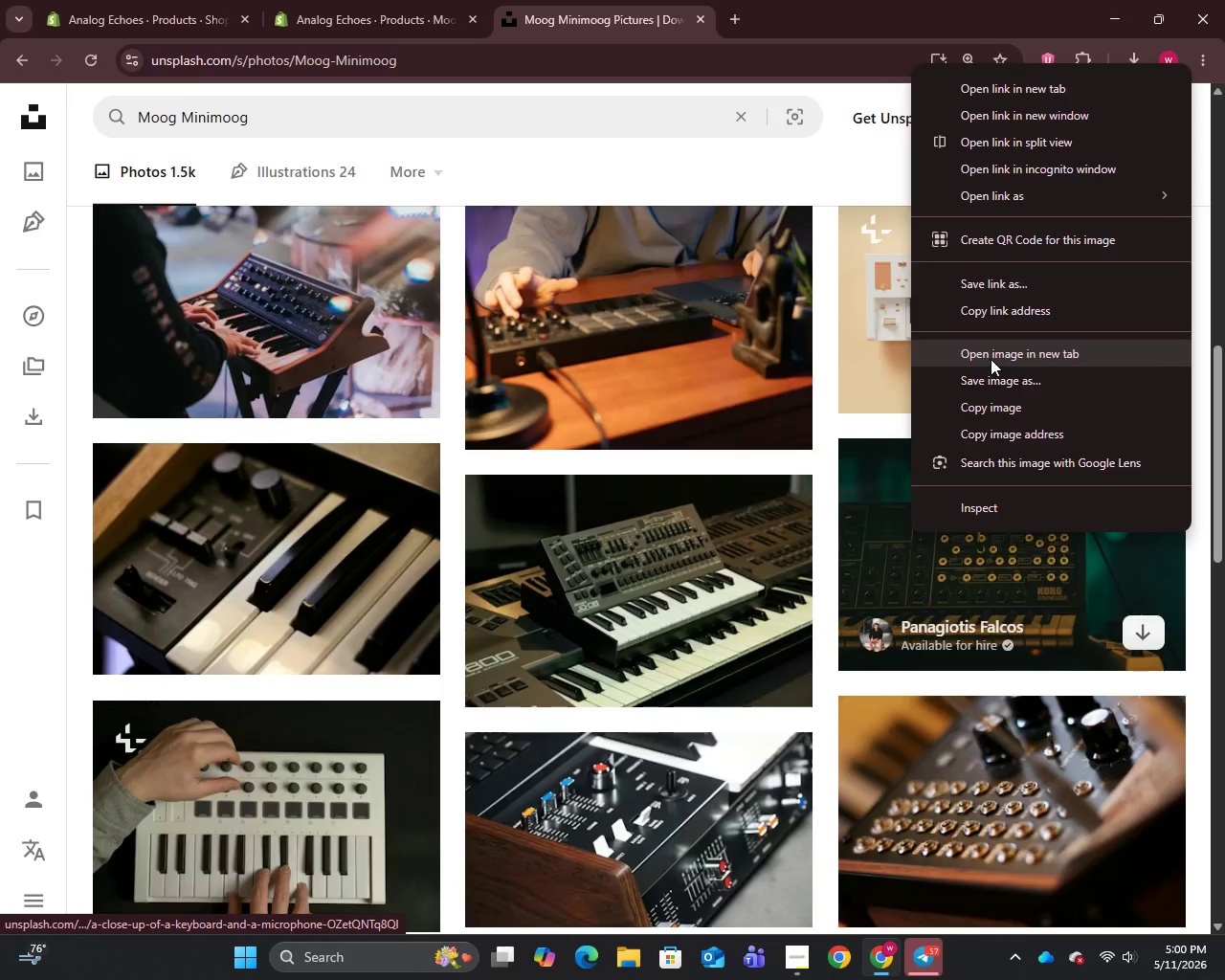 
left_click([988, 386])
 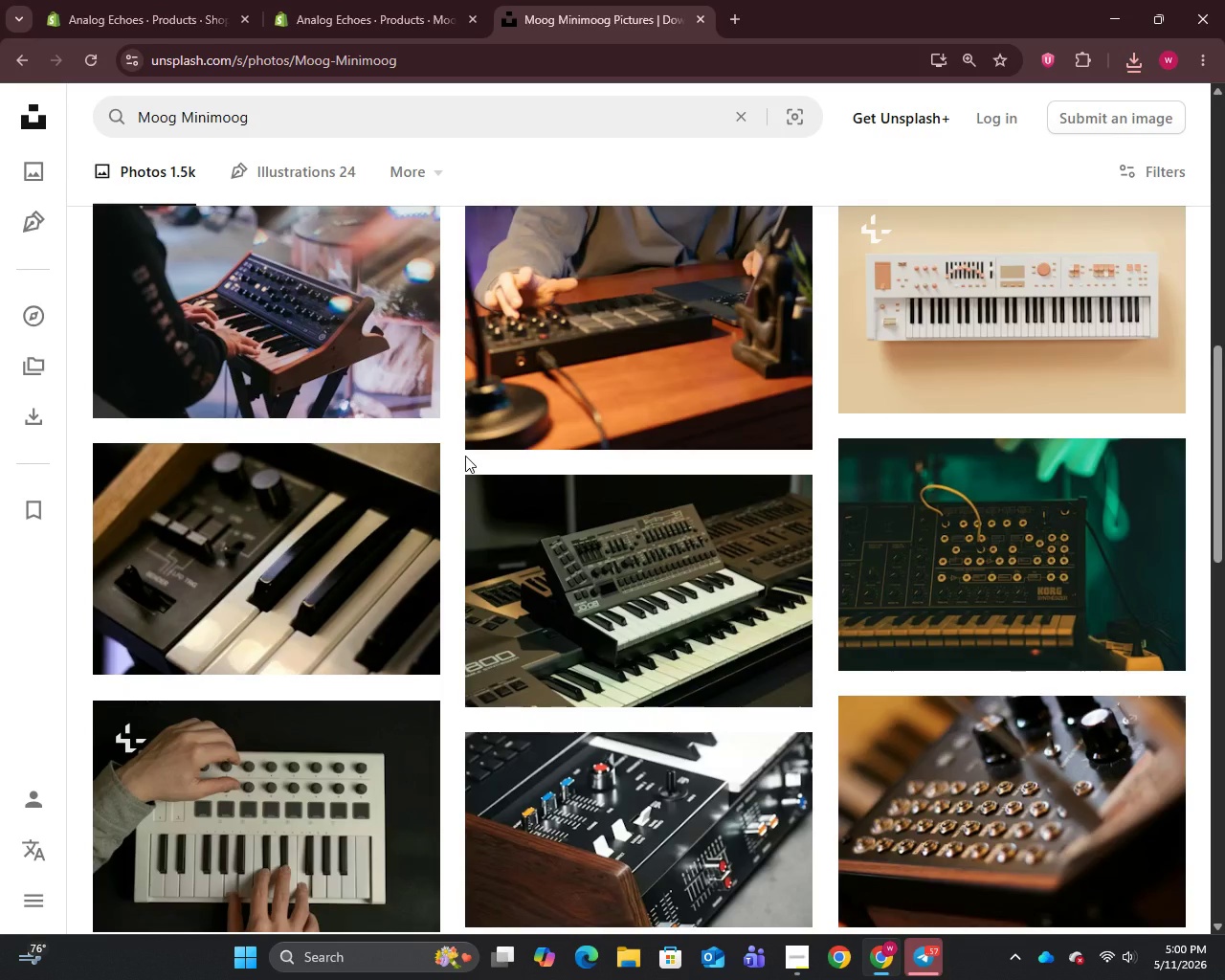 
wait(21.33)
 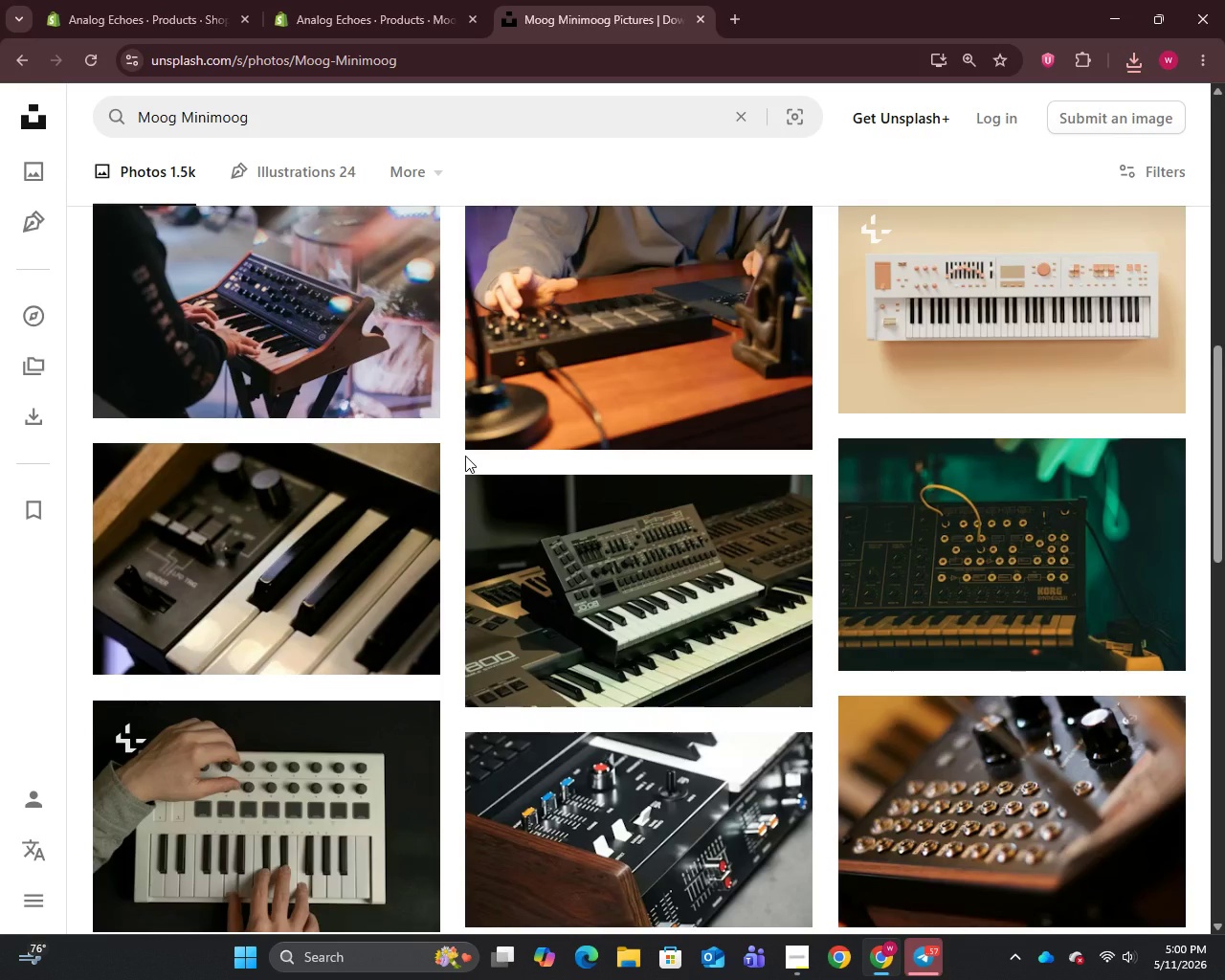 
left_click([382, 0])
 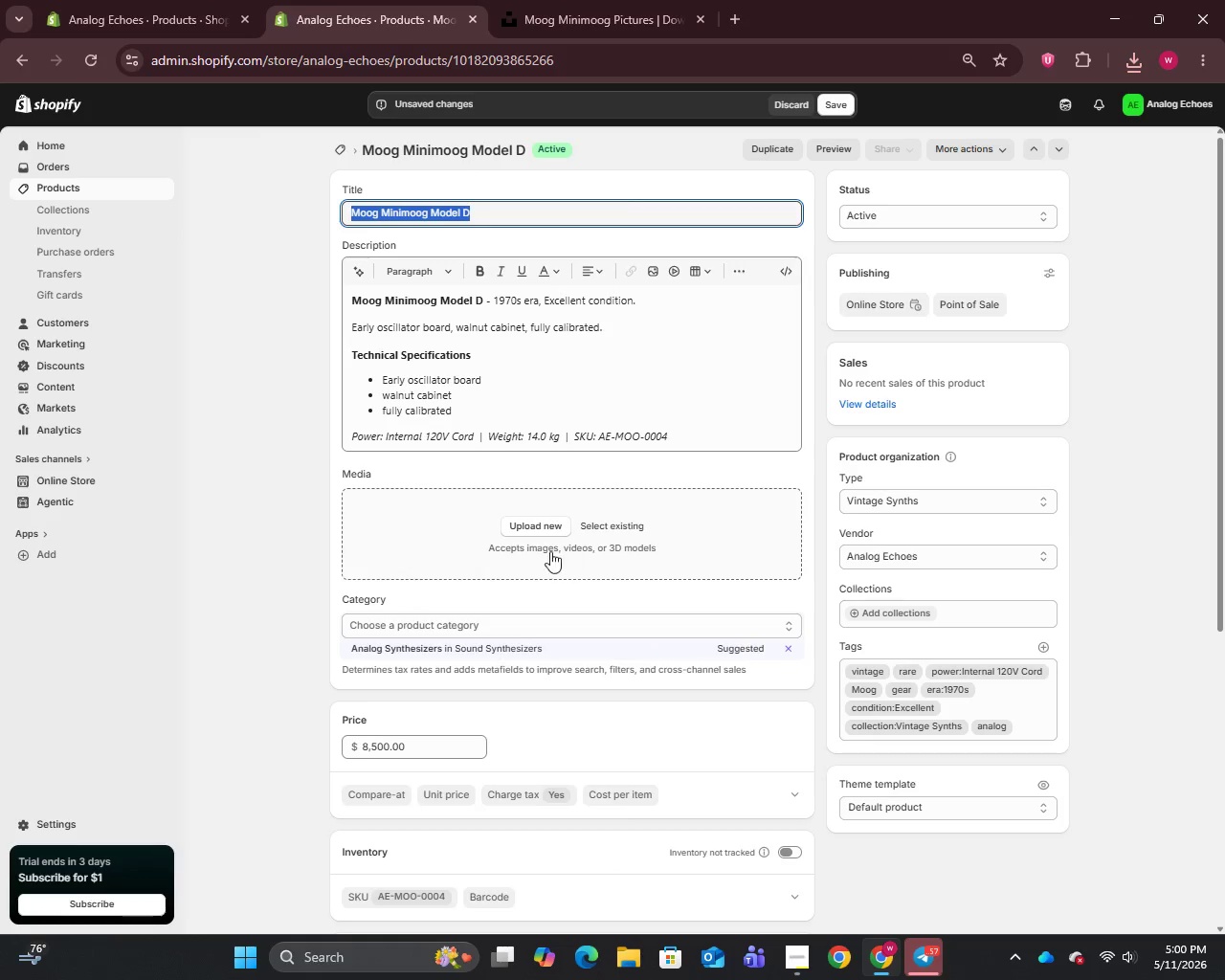 
left_click([534, 522])
 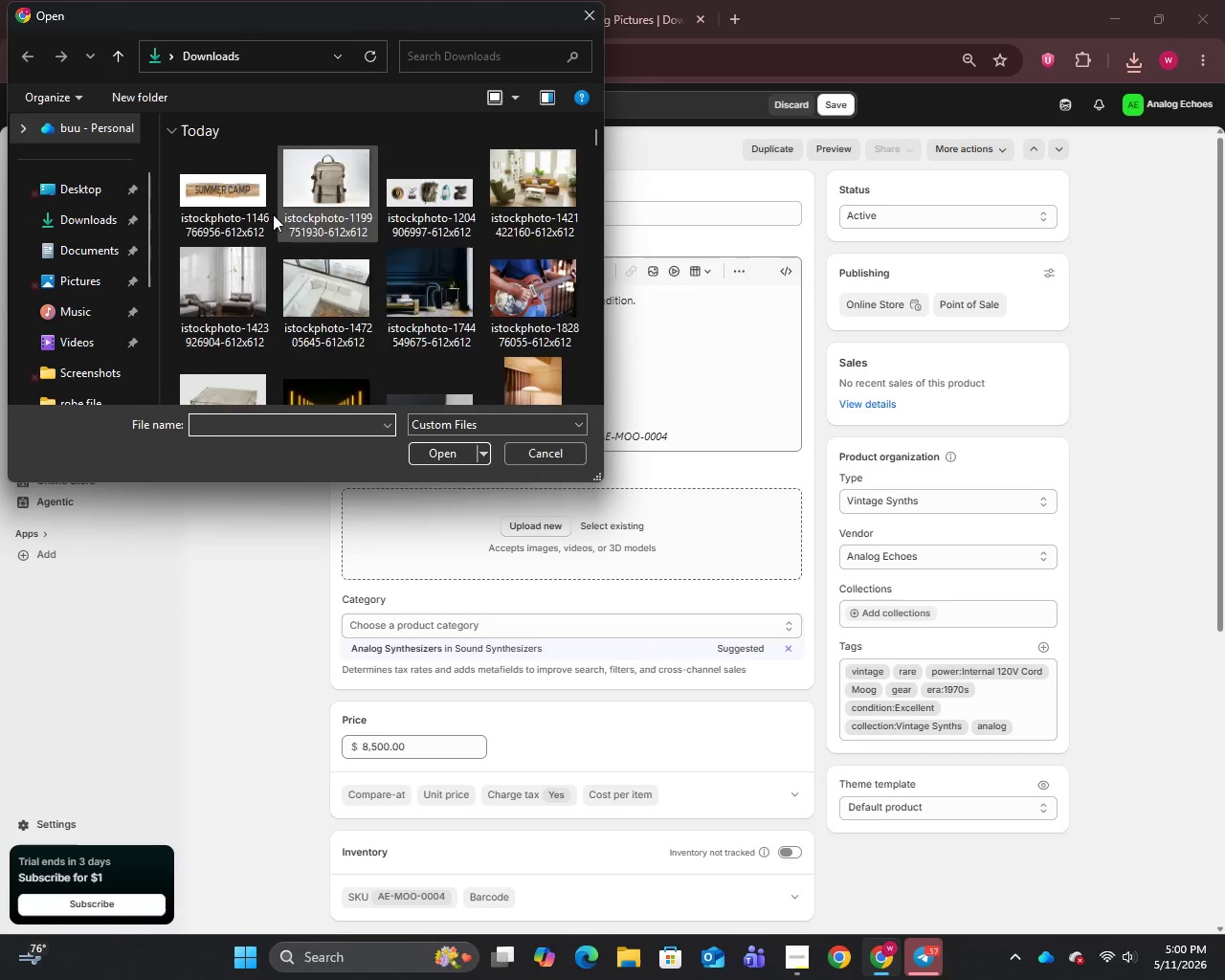 
left_click([235, 213])
 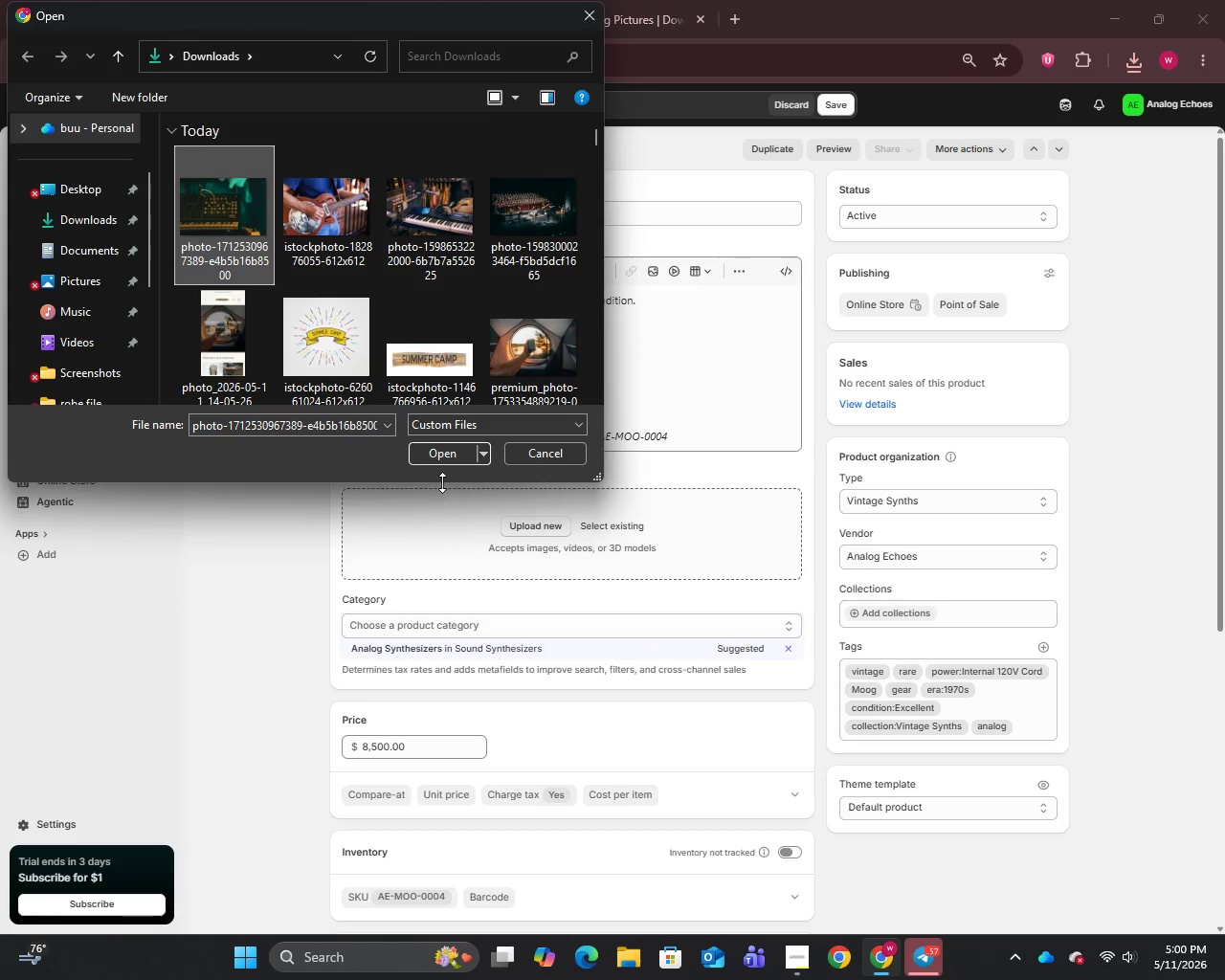 
left_click([441, 457])
 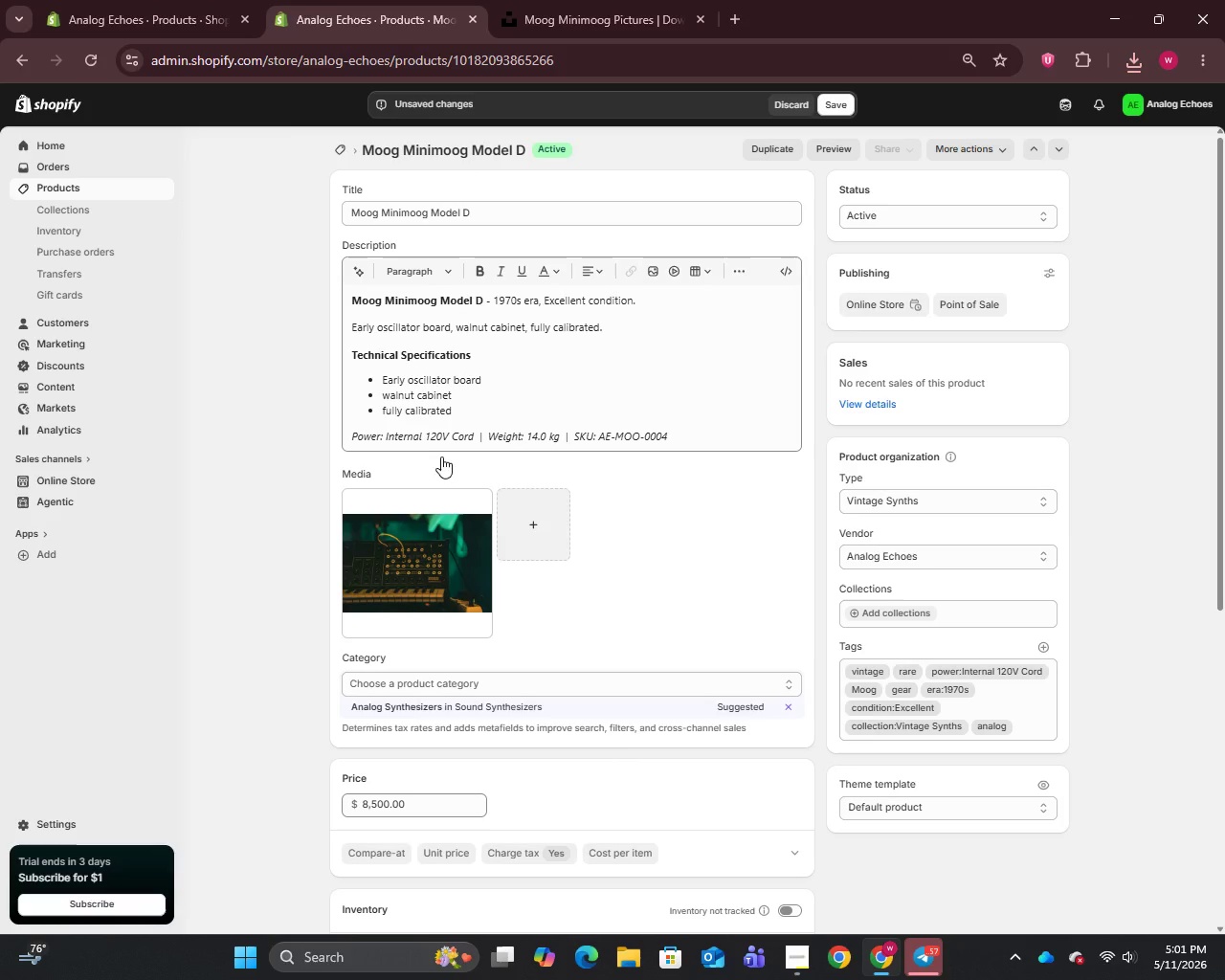 
wait(23.58)
 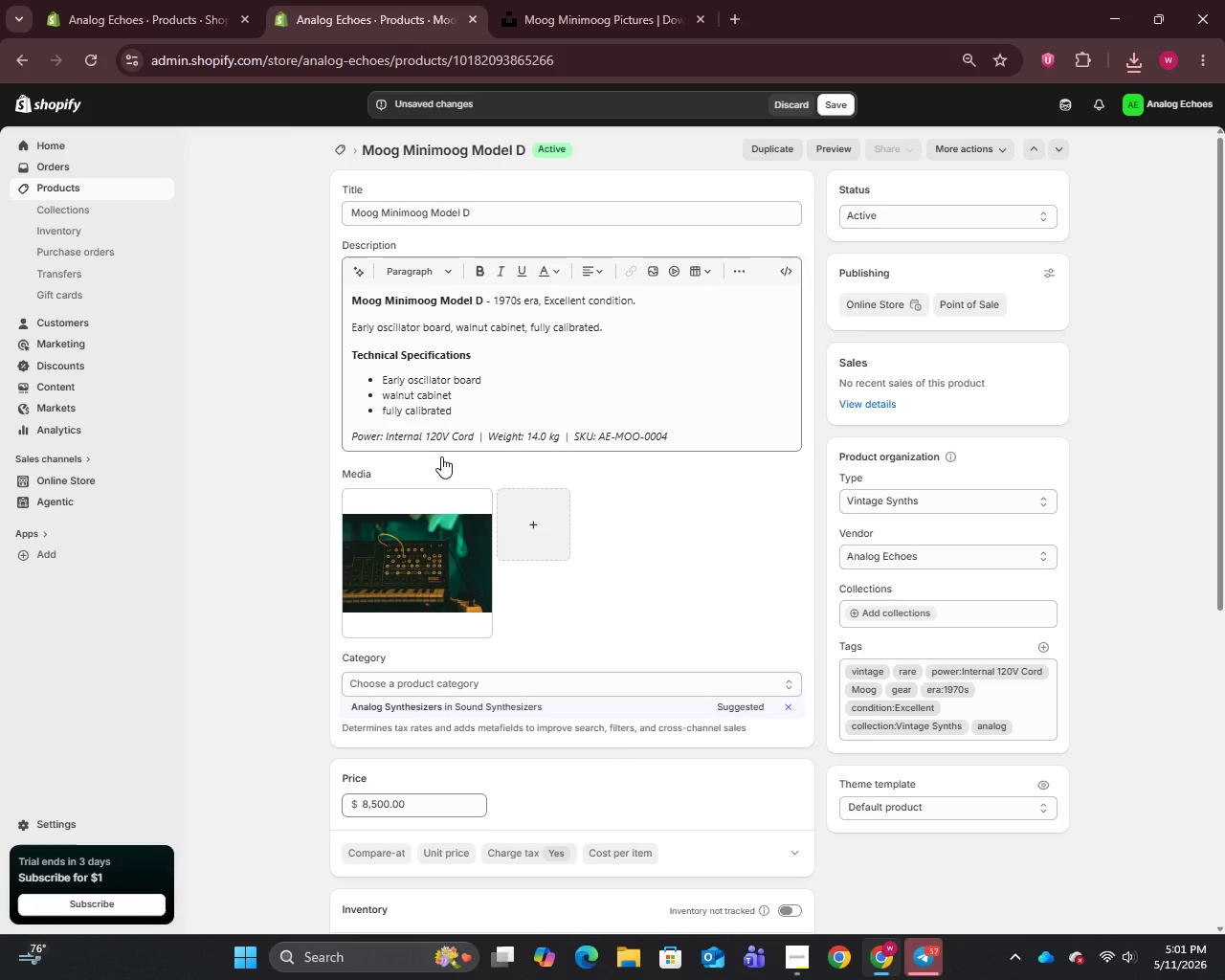 
scroll: coordinate [791, 737], scroll_direction: down, amount: 16.0
 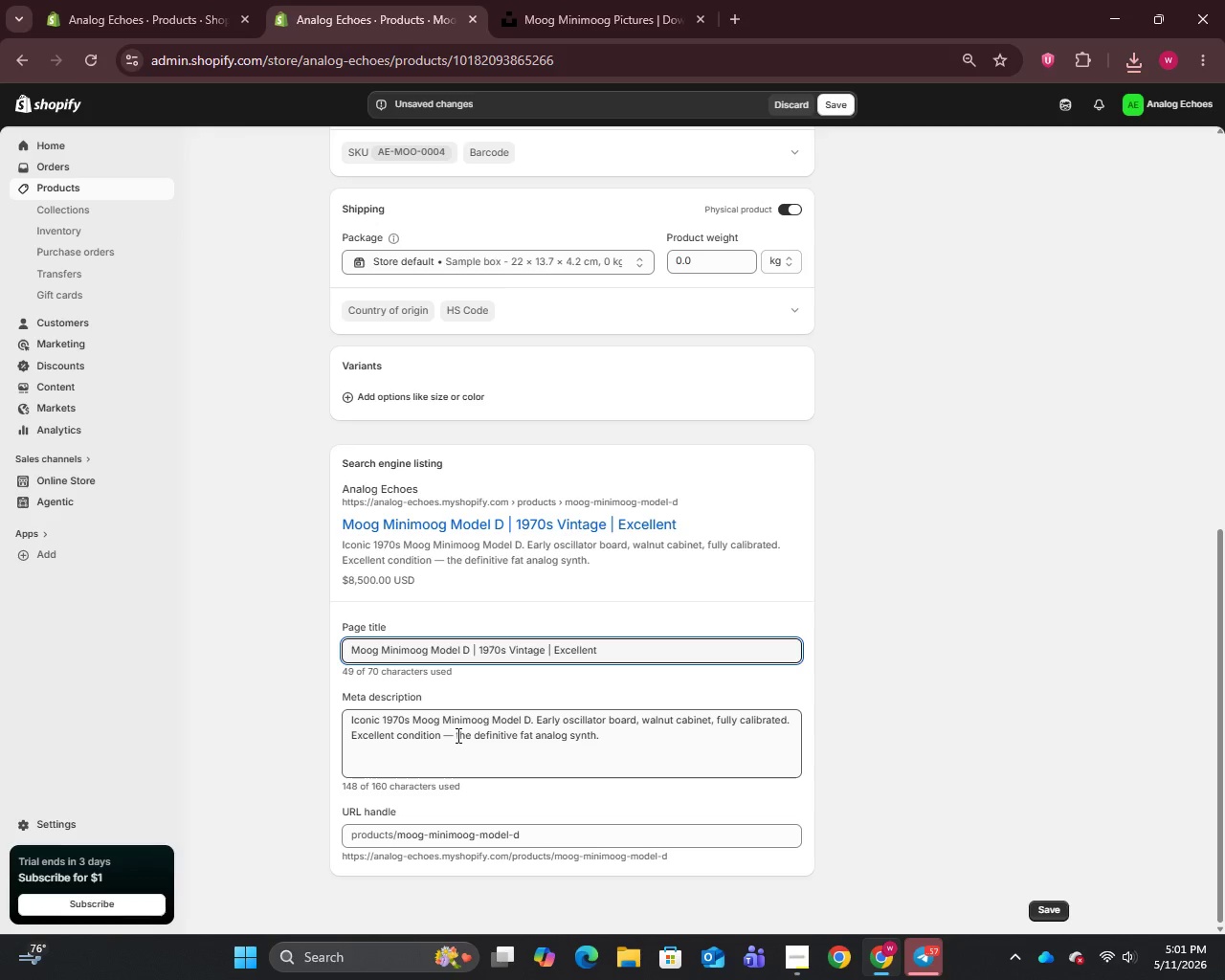 
left_click([452, 740])
 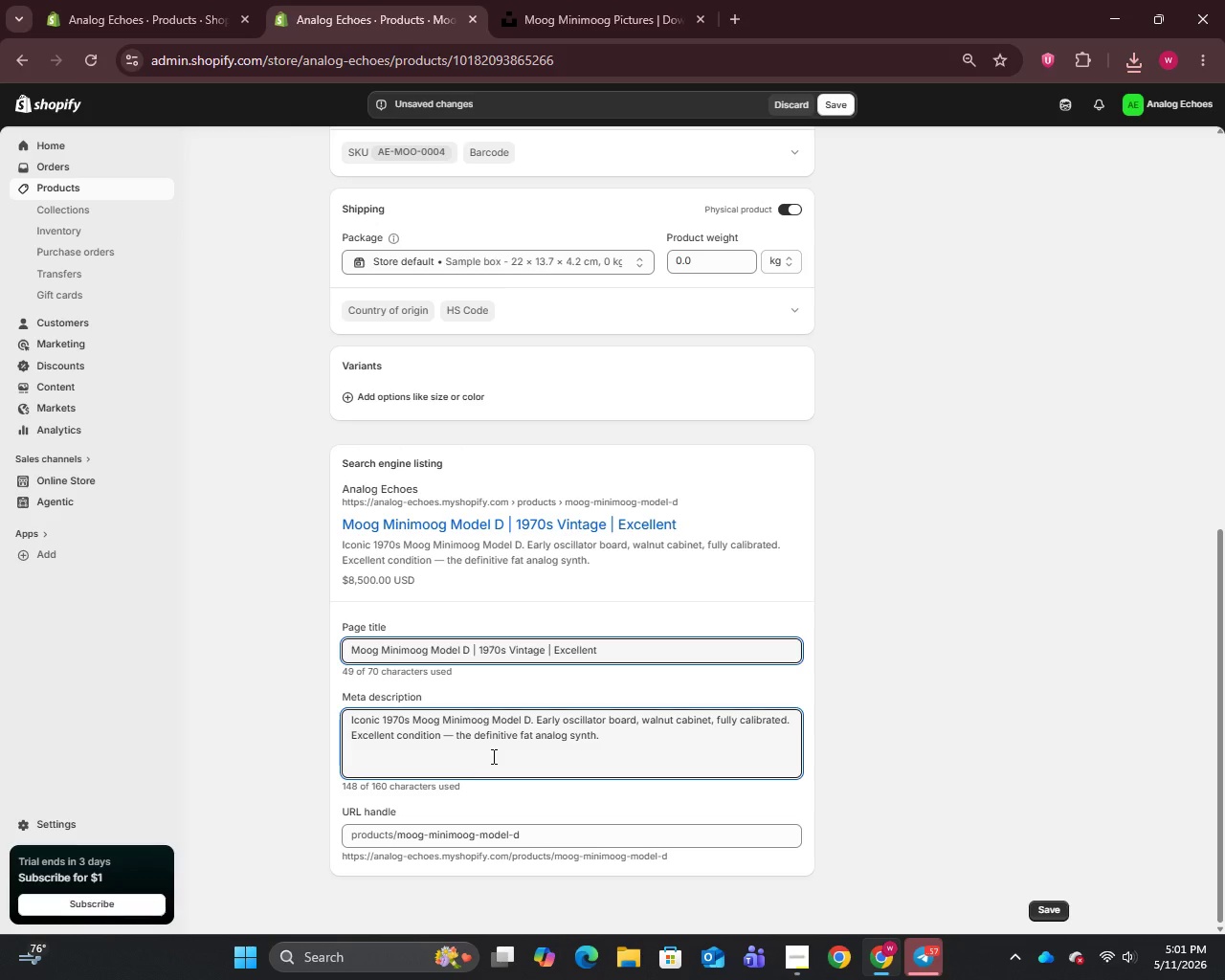 
key(Backspace)
 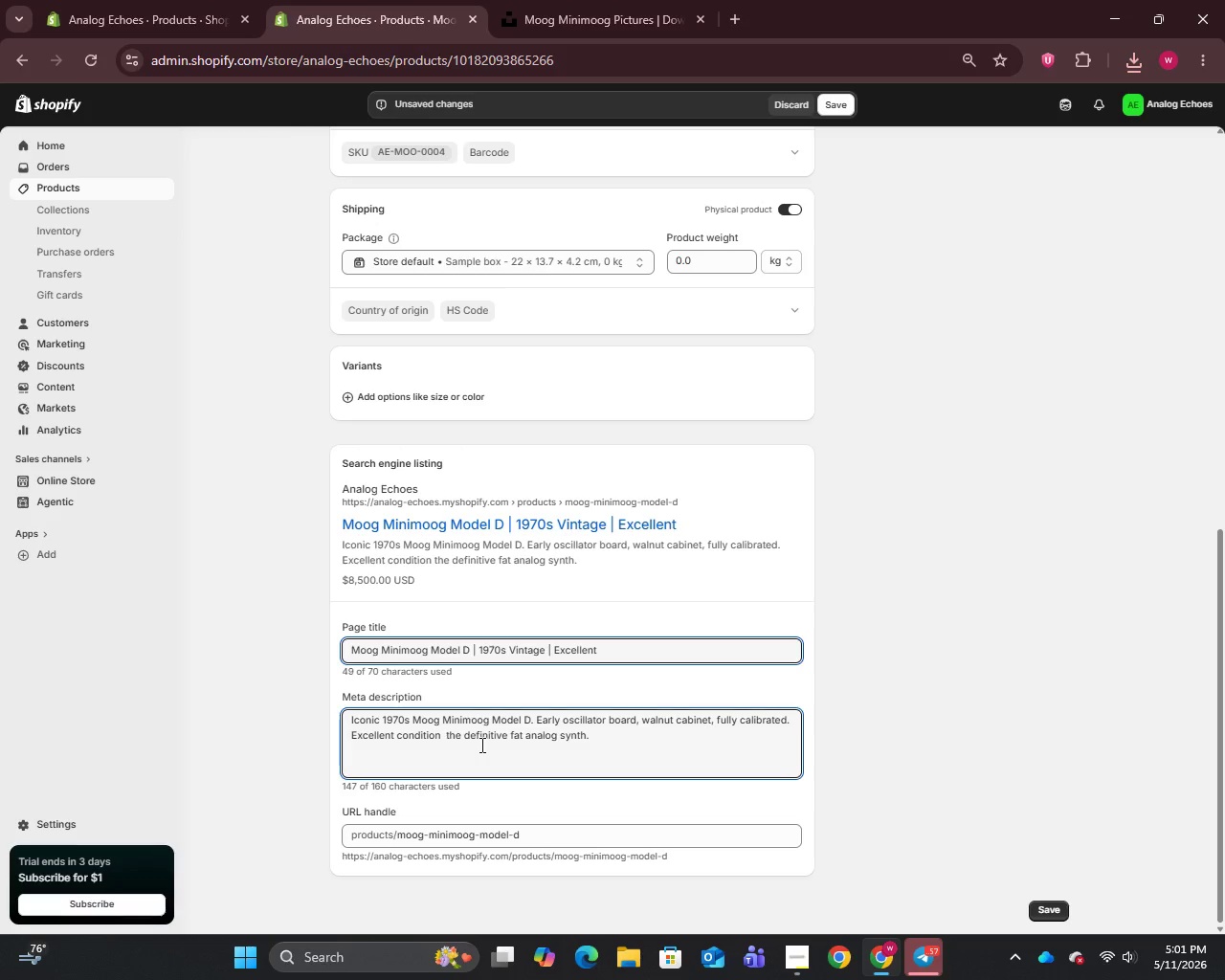 
key(Backspace)
 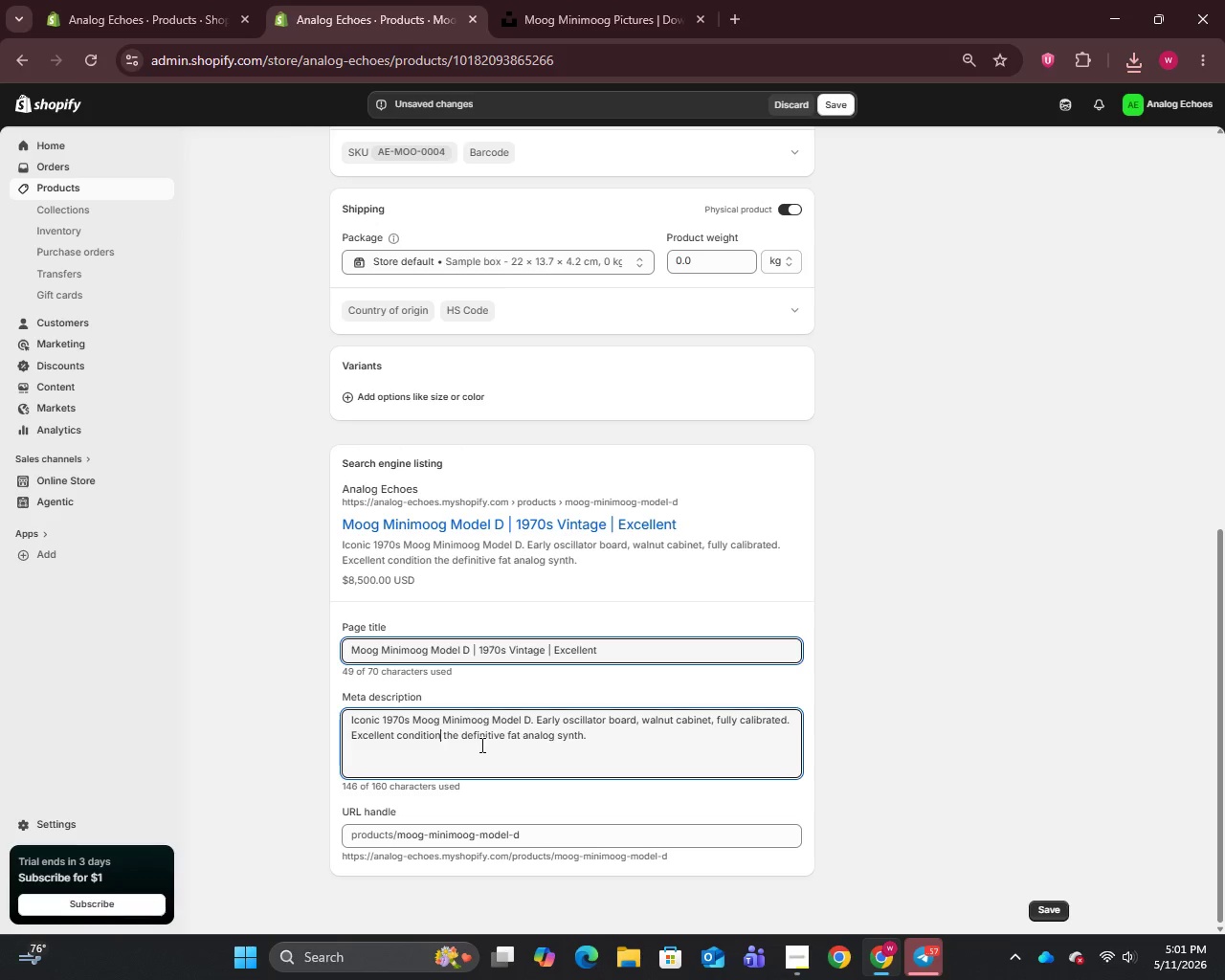 
key(Comma)
 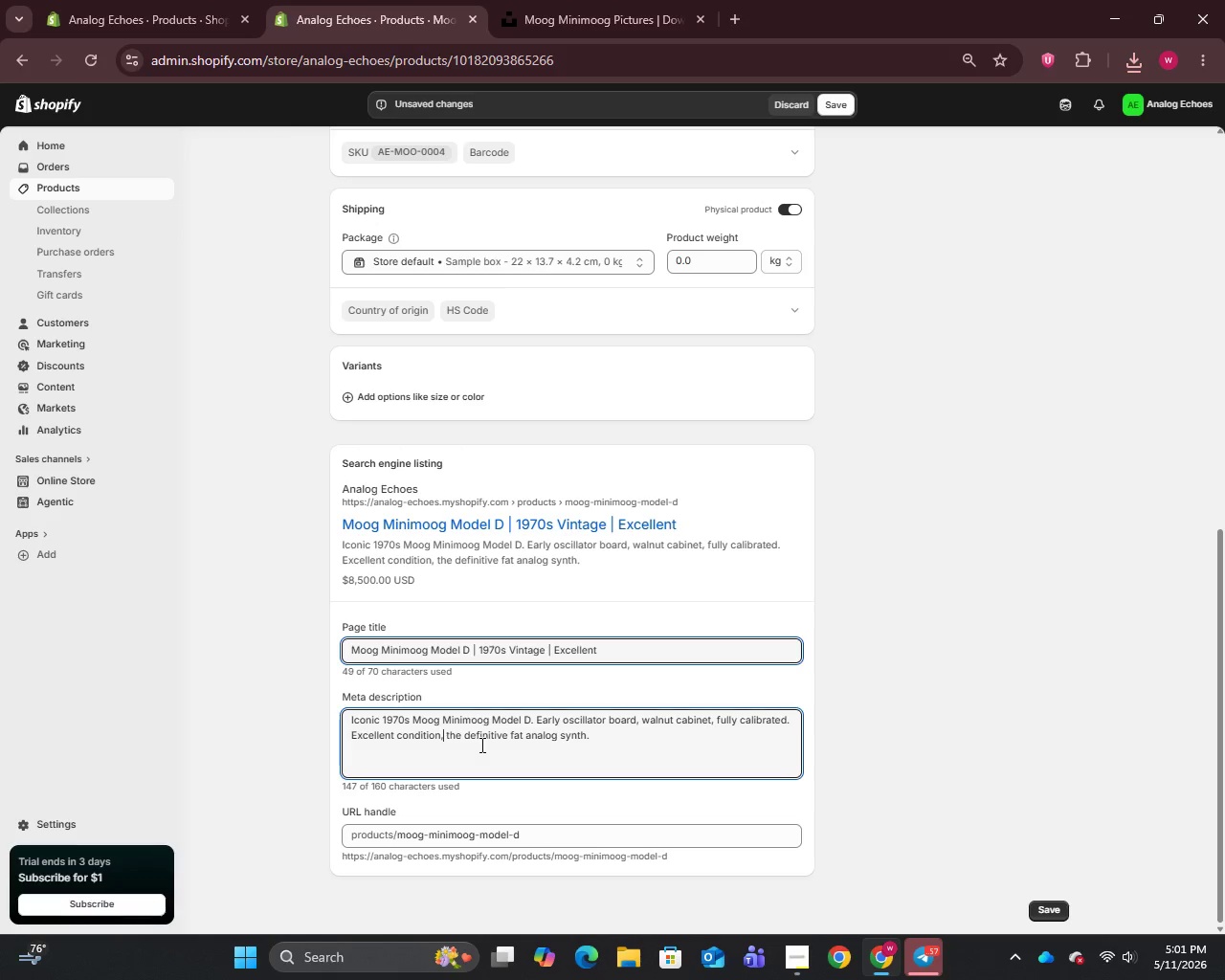 
scroll: coordinate [479, 745], scroll_direction: up, amount: 10.0
 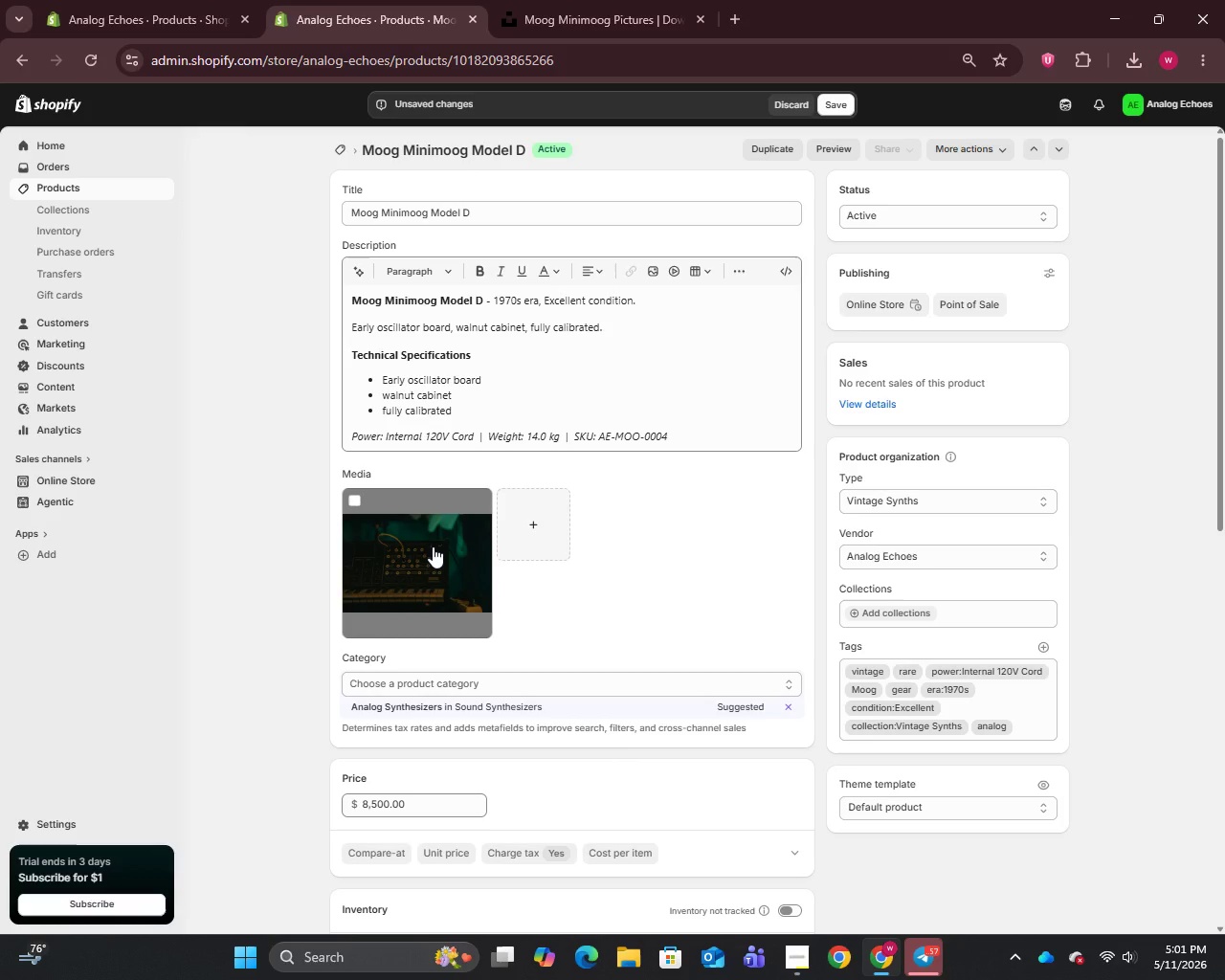 
wait(17.06)
 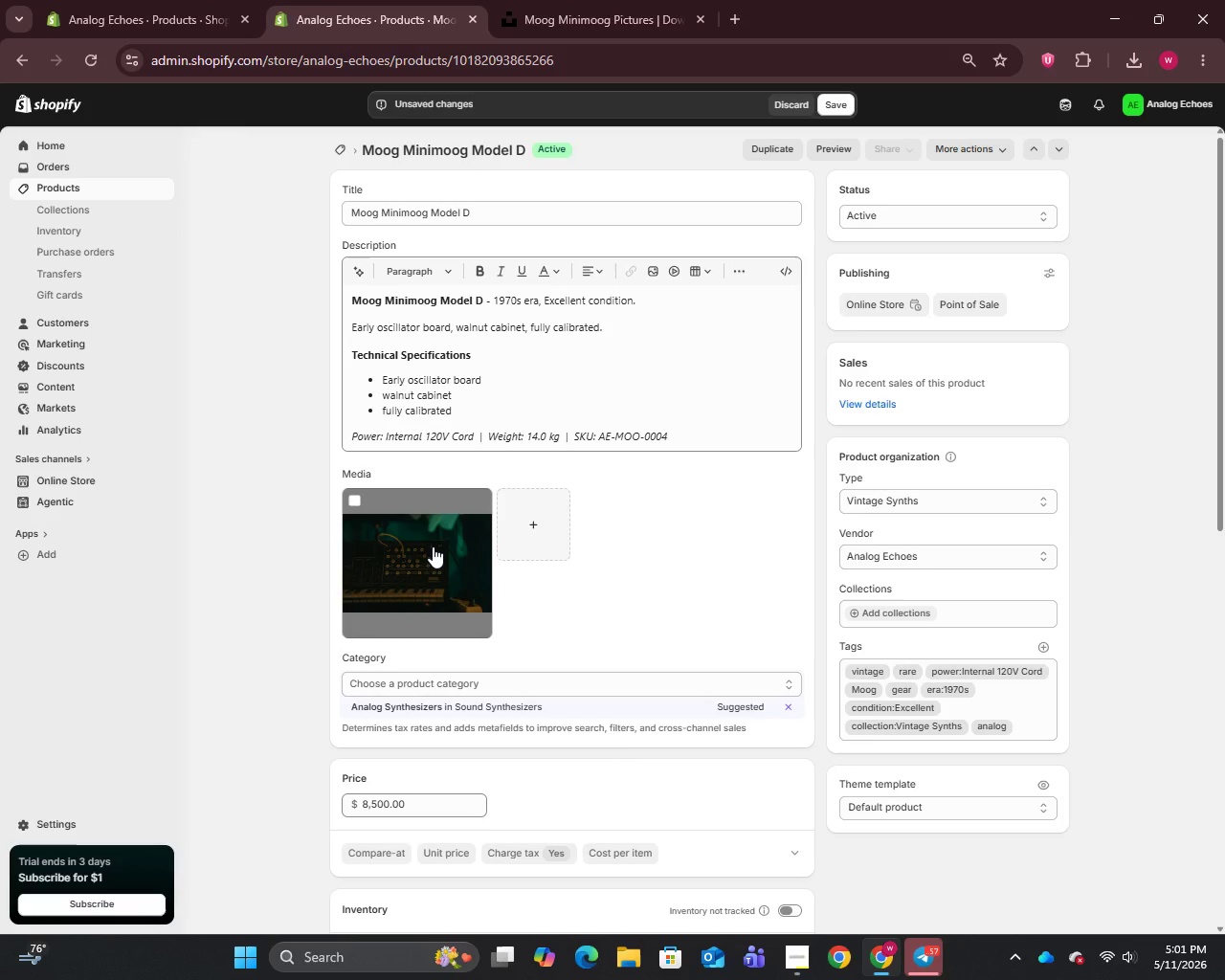 
left_click([422, 562])
 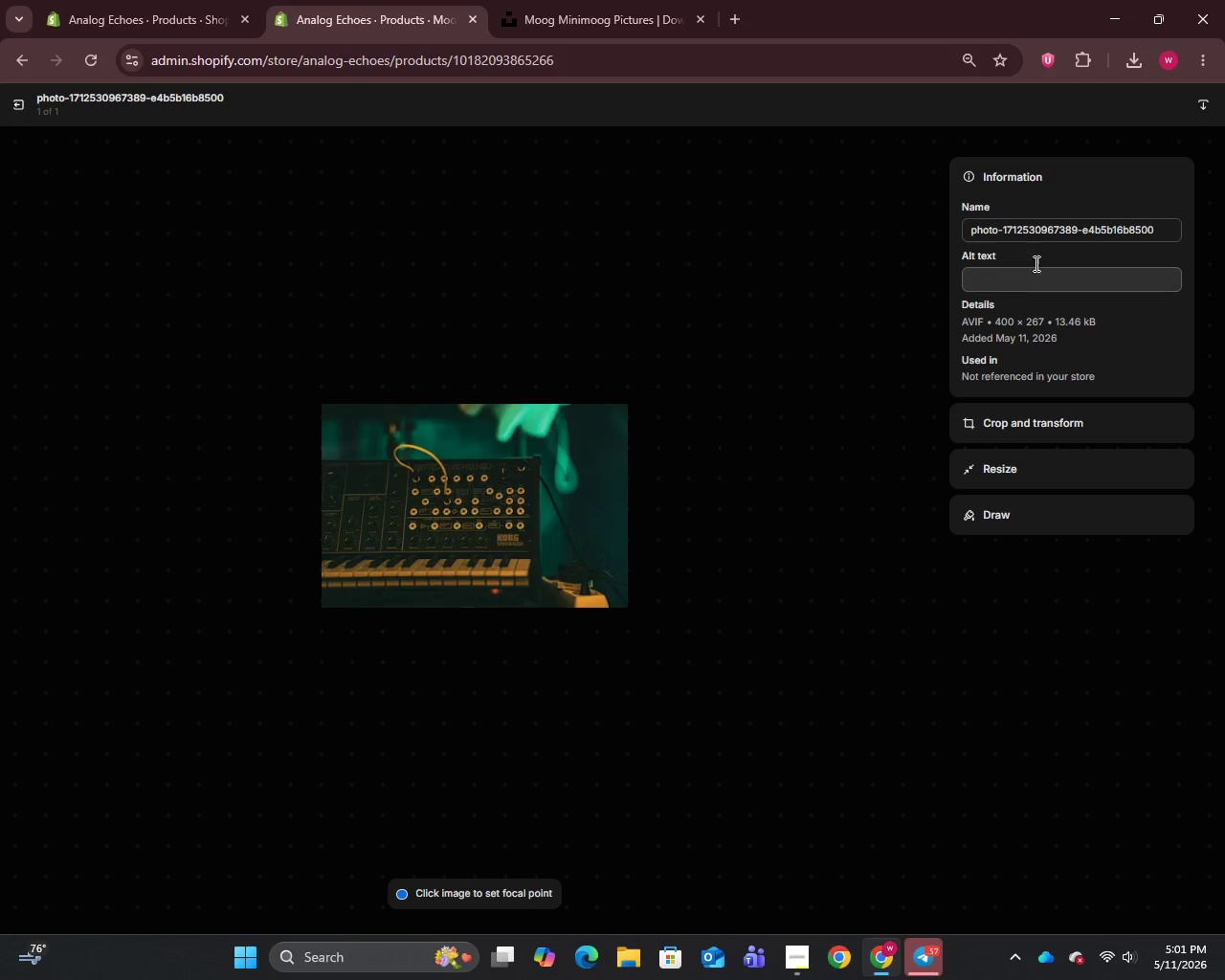 
double_click([996, 231])
 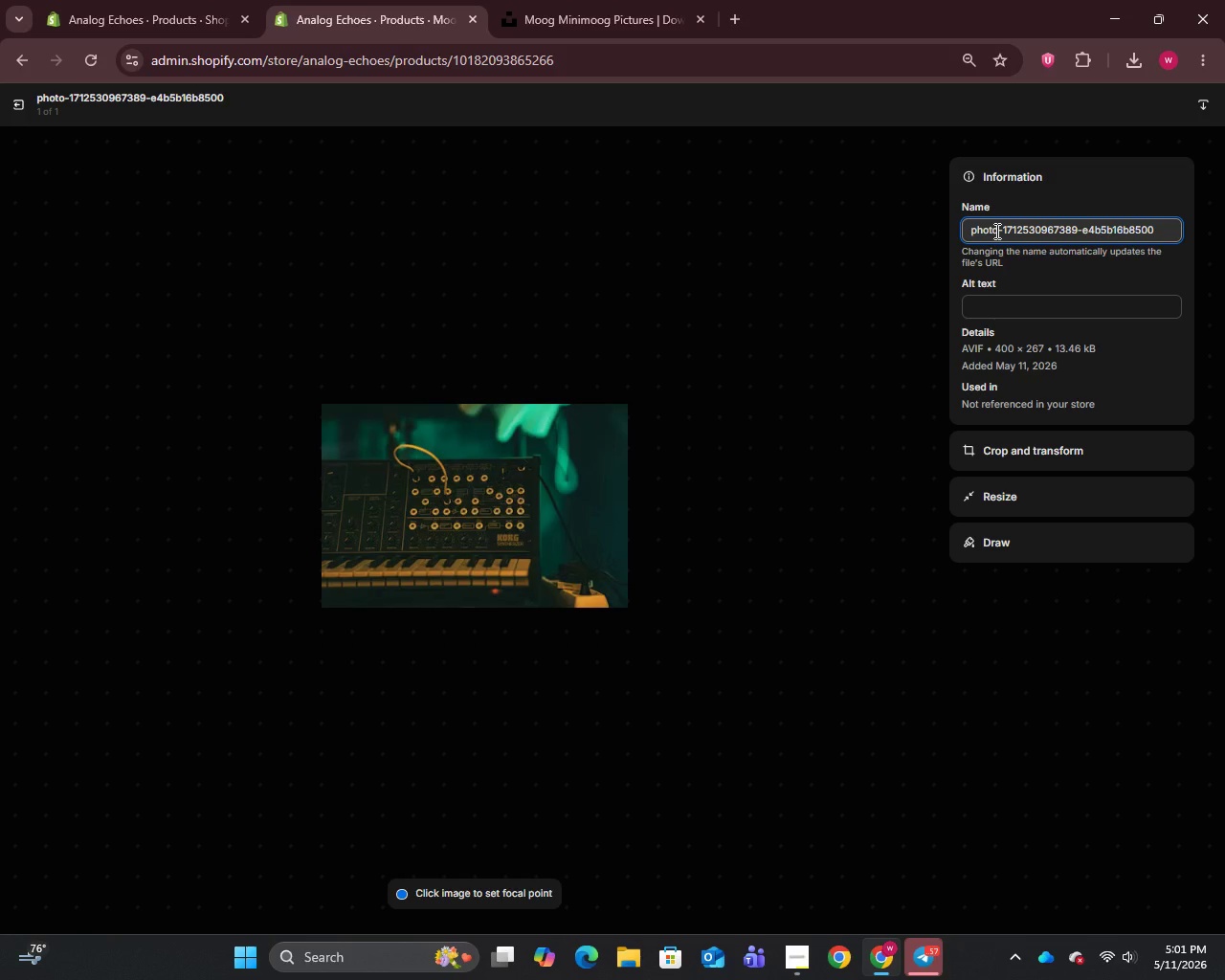 
key(Control+A)
 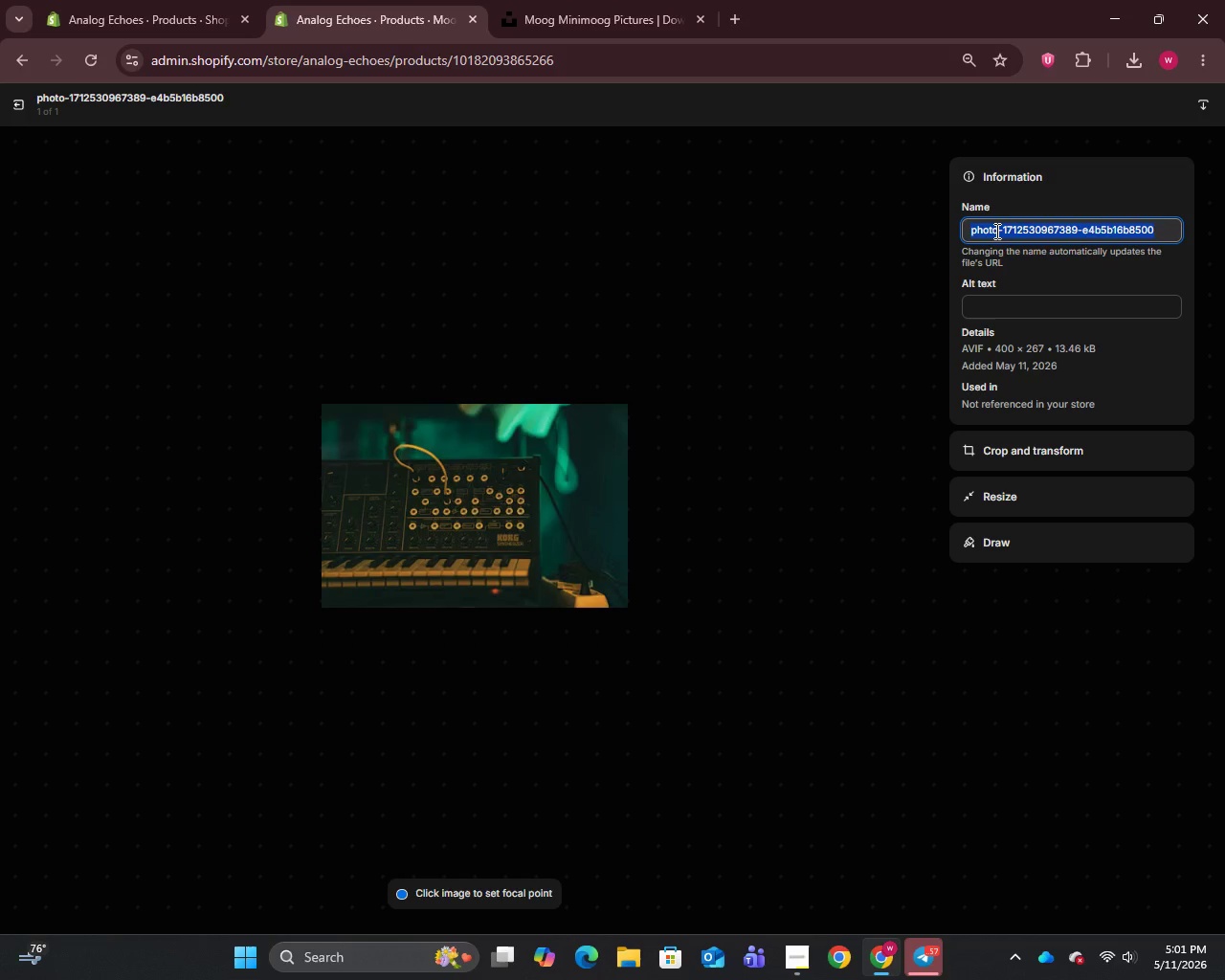 
key(Control+V)
 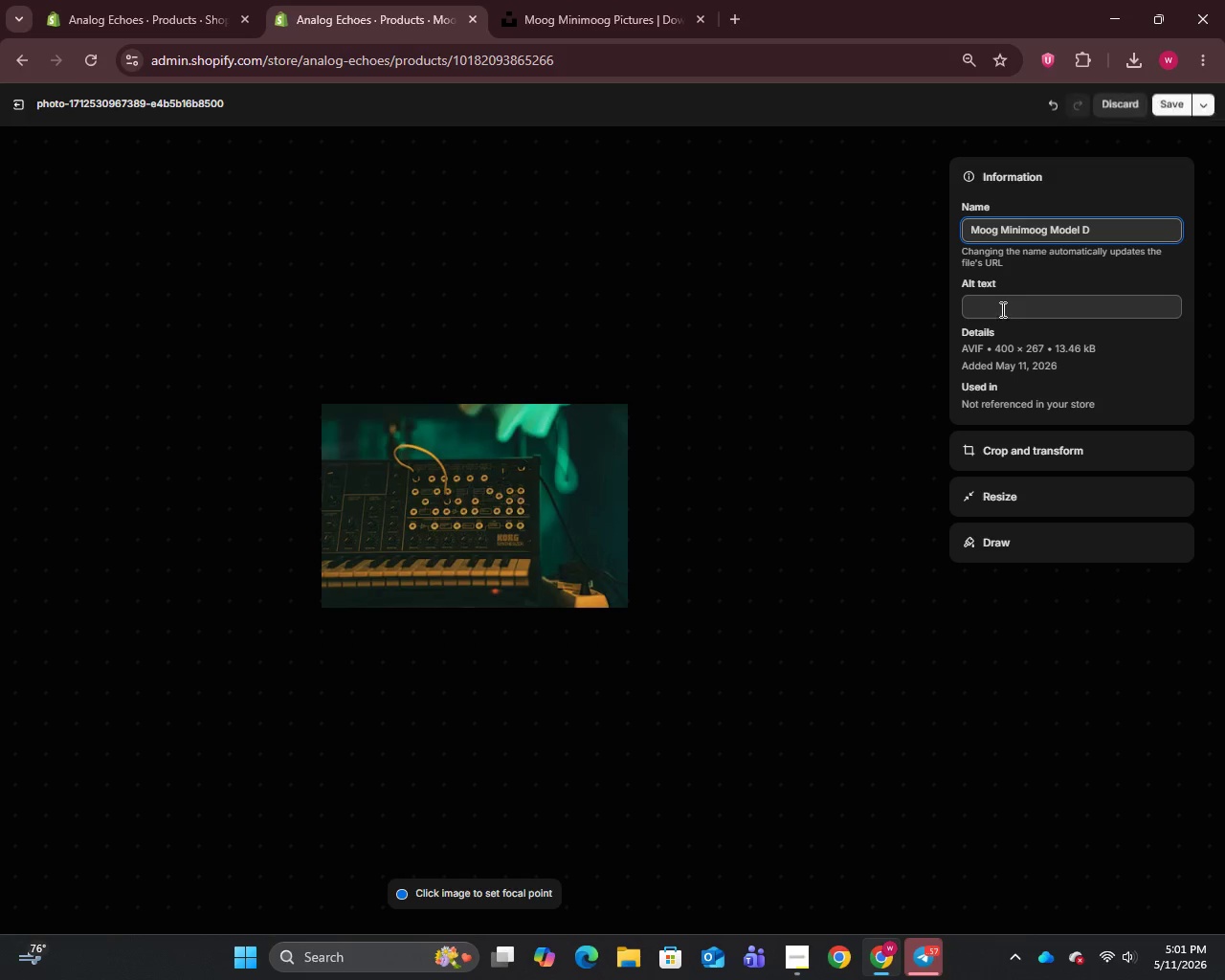 
left_click([1000, 305])
 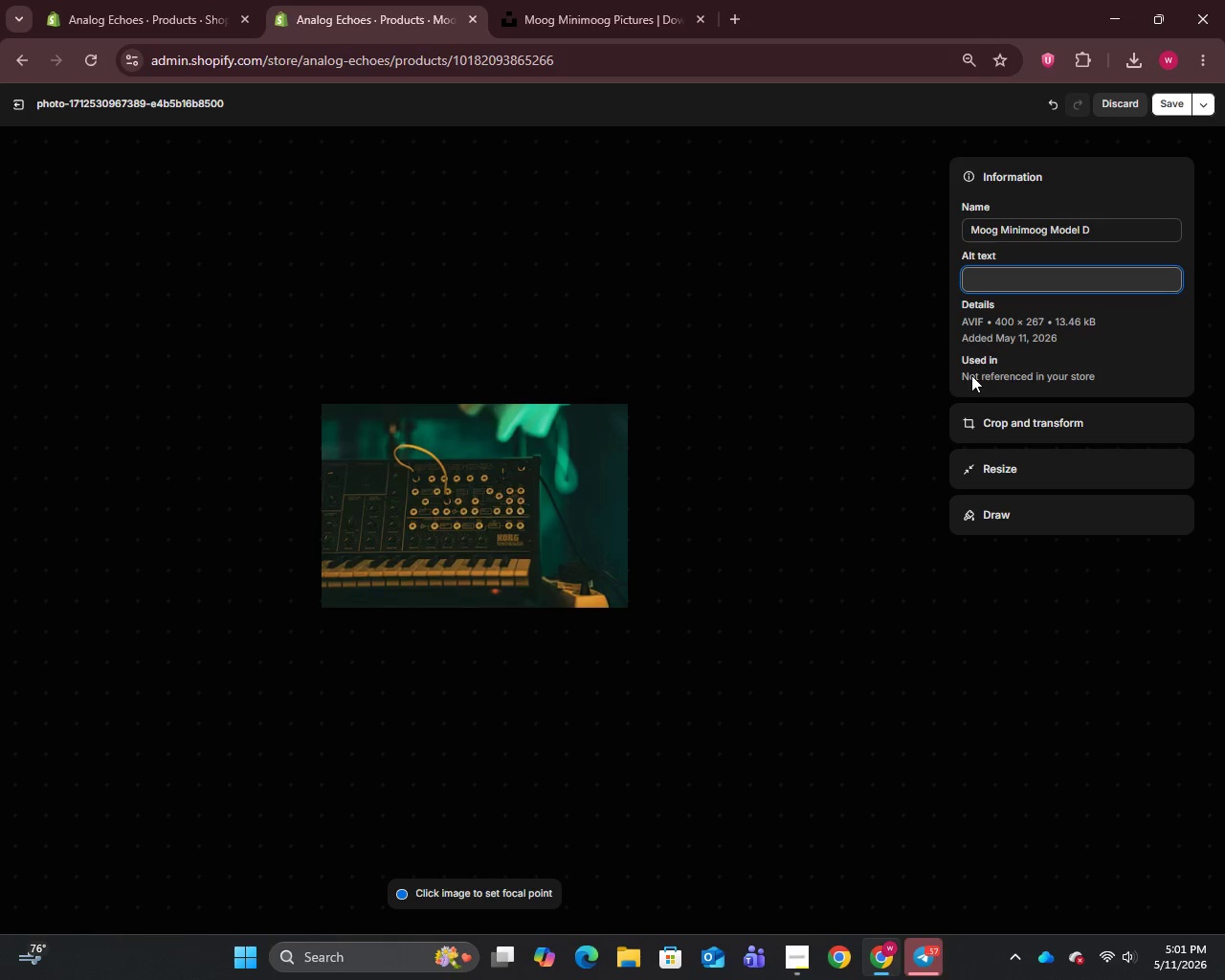 
wait(7.81)
 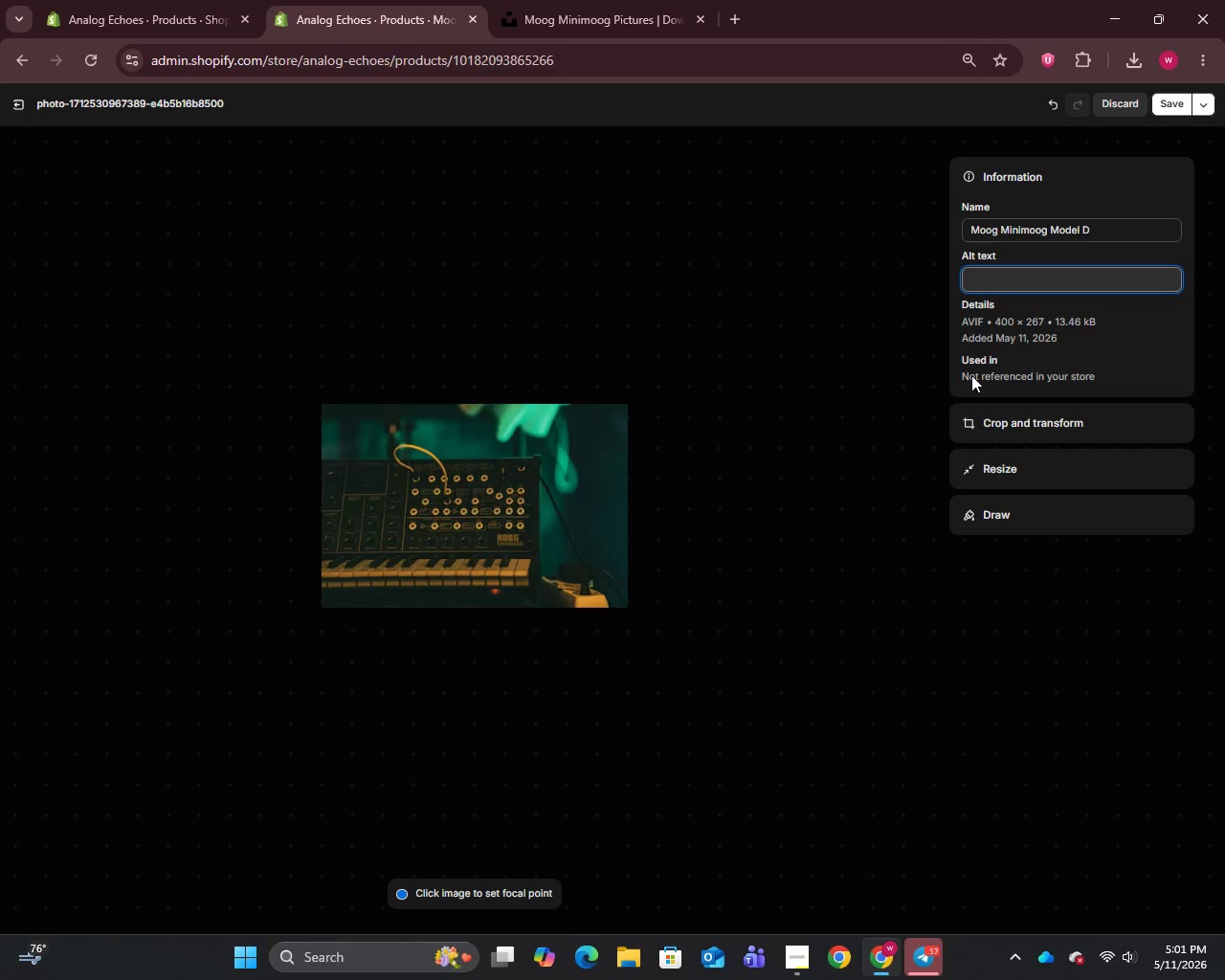 
type(Moog Minimoog Model)
 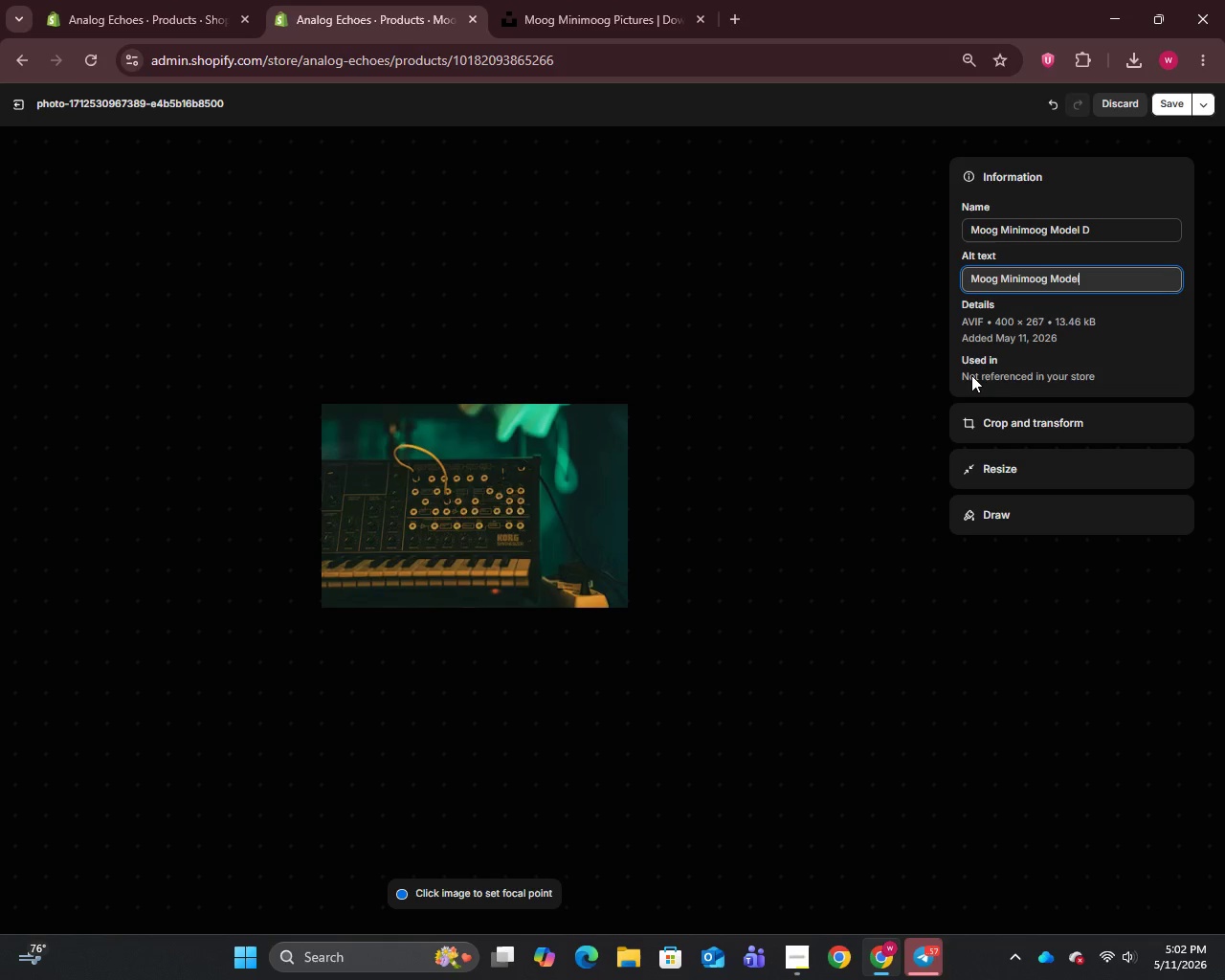 
type( D wih walnut cabinet and early oscillator board )
key(Backspace)
type(, fully calibrated - Excellent condition)
 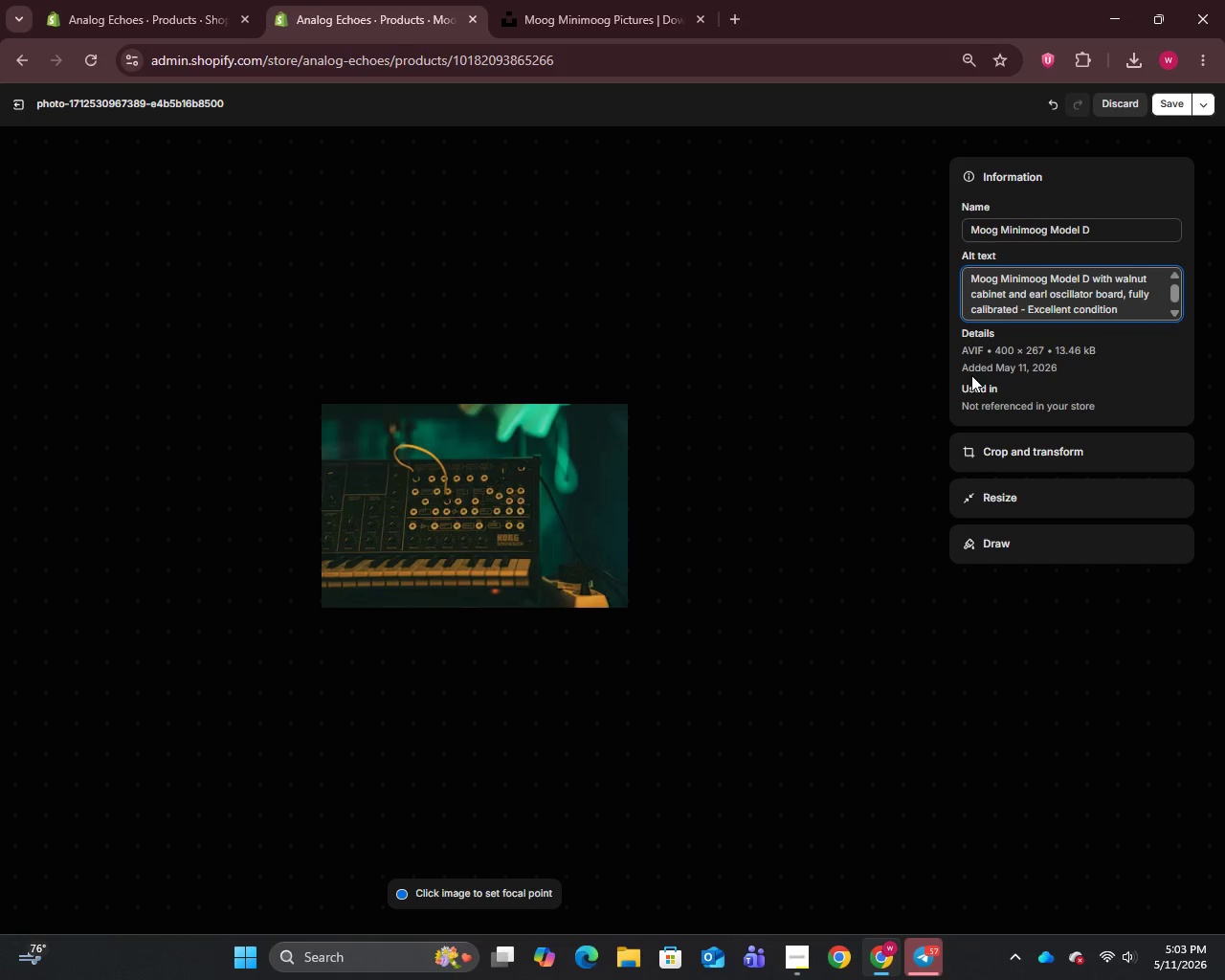 
wait(5.12)
 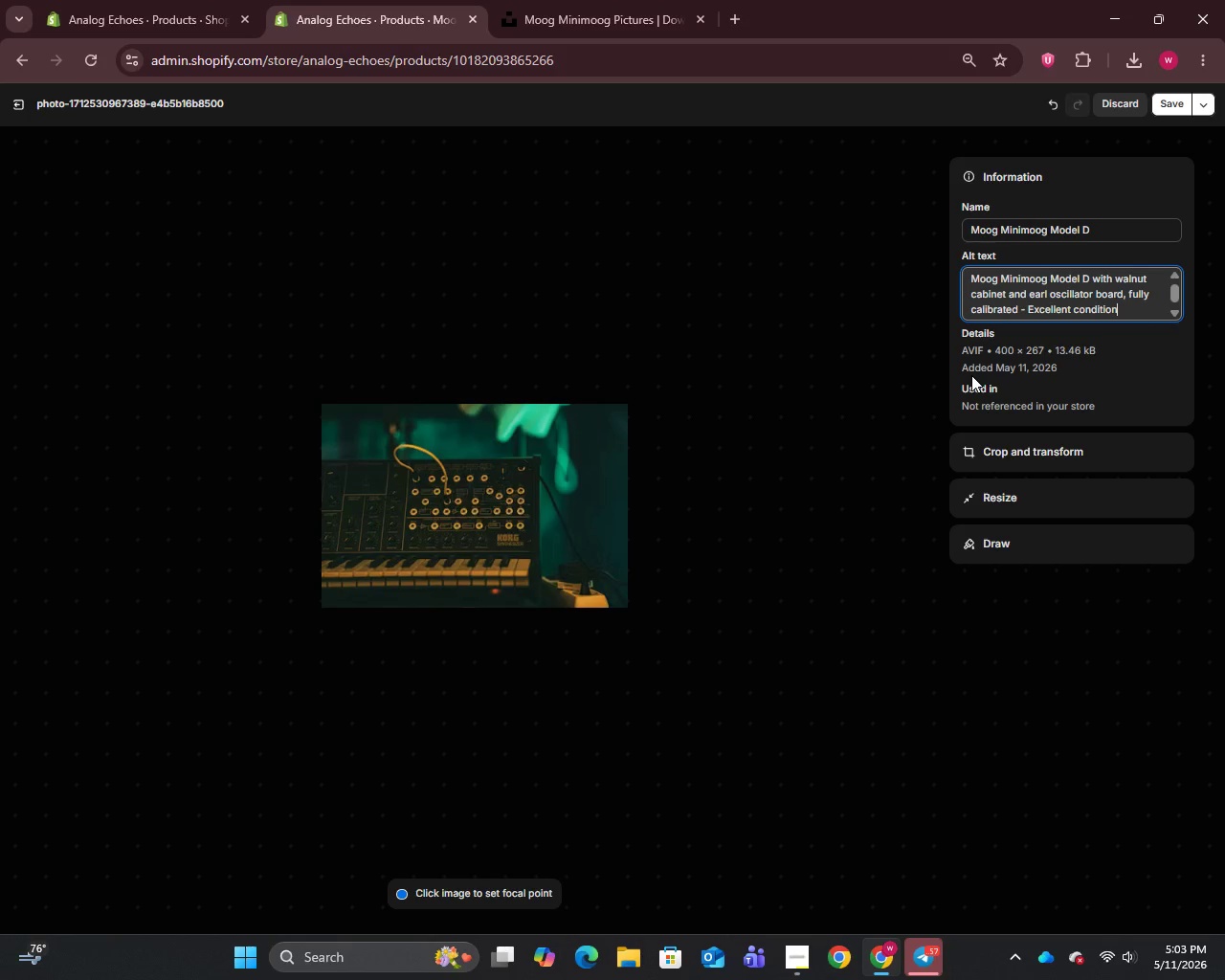 
left_click([1164, 103])
 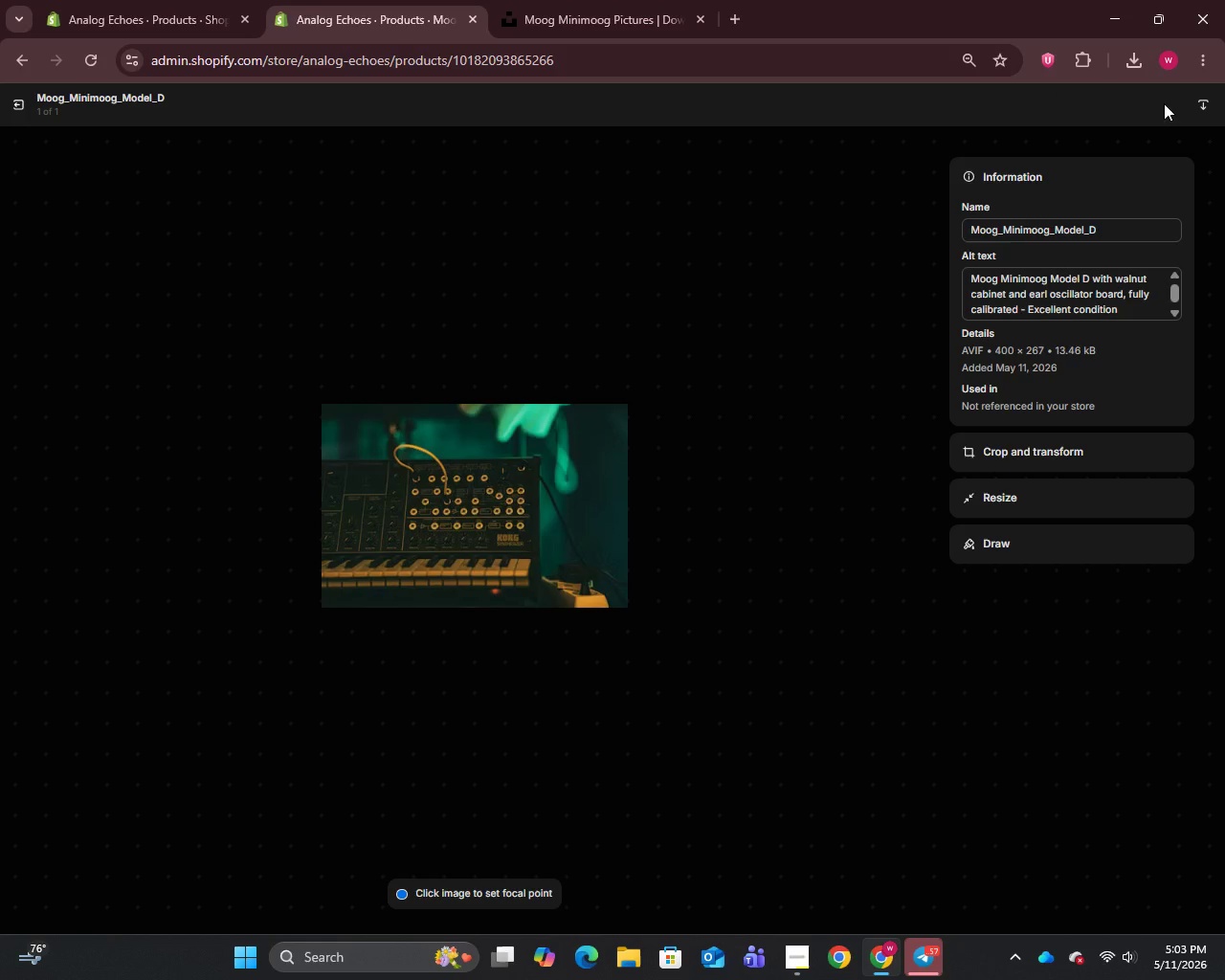 
wait(8.28)
 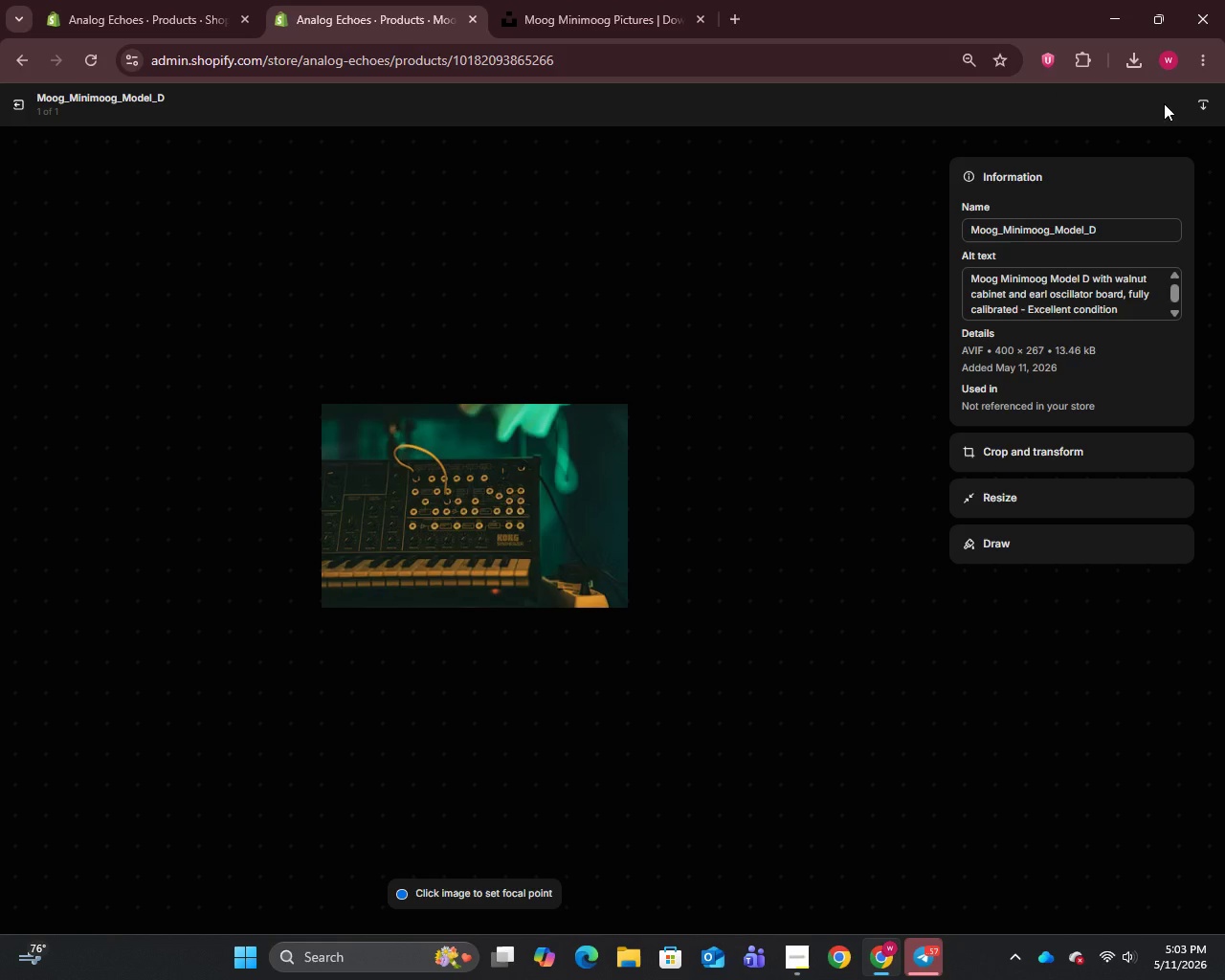 
left_click([16, 109])
 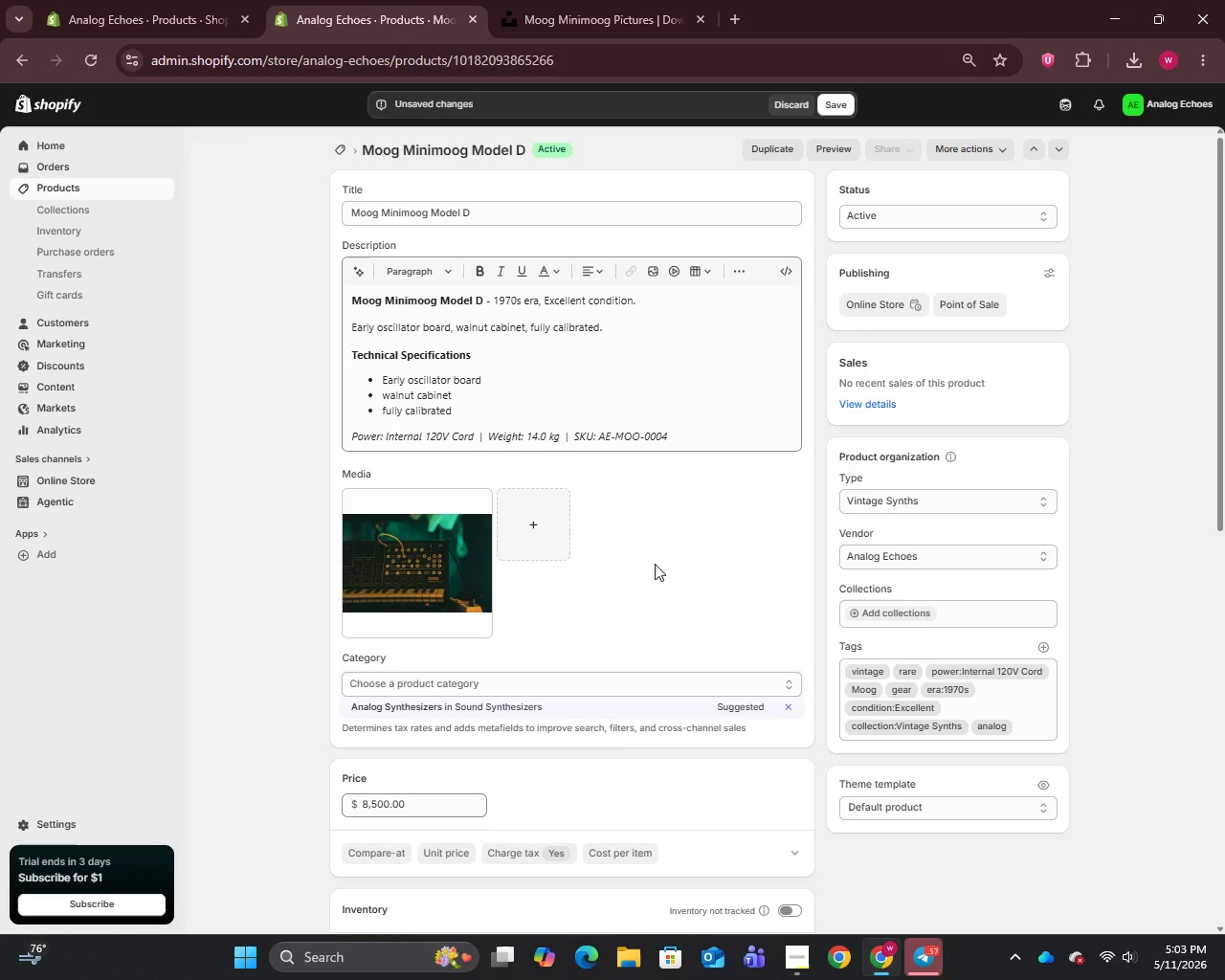 
wait(17.98)
 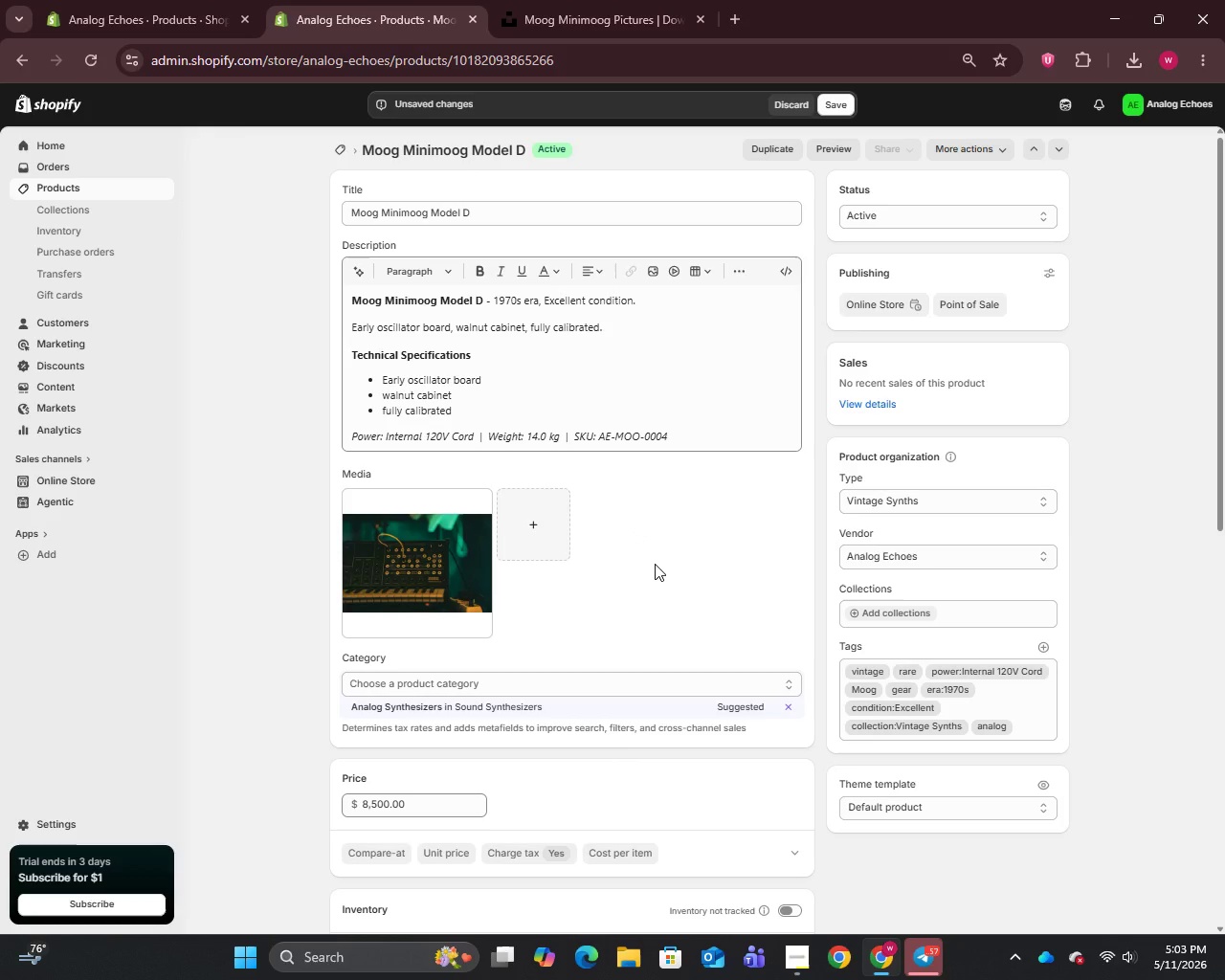 
scroll: coordinate [655, 564], scroll_direction: down, amount: 4.0
 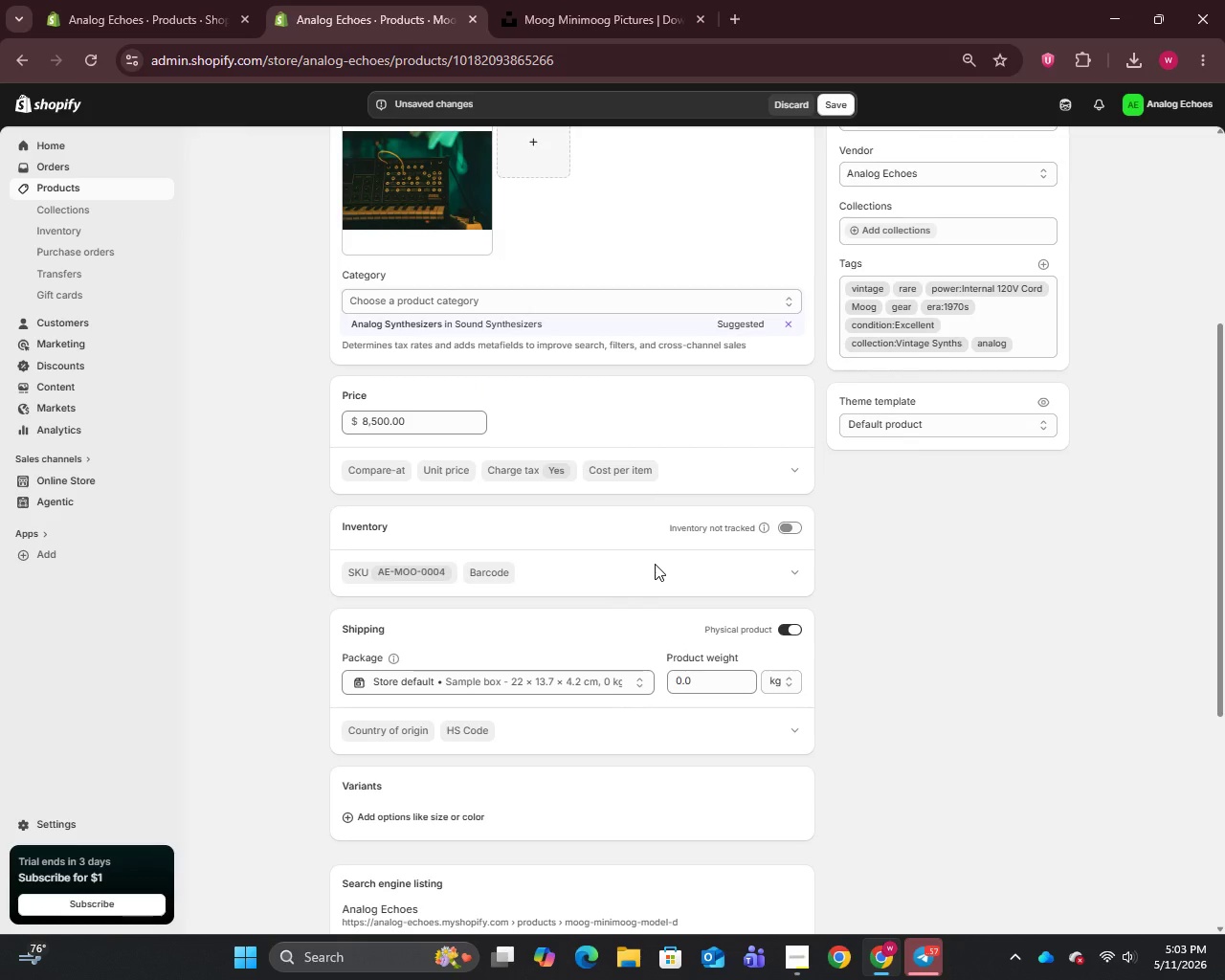 
scroll: coordinate [655, 564], scroll_direction: up, amount: 7.0
 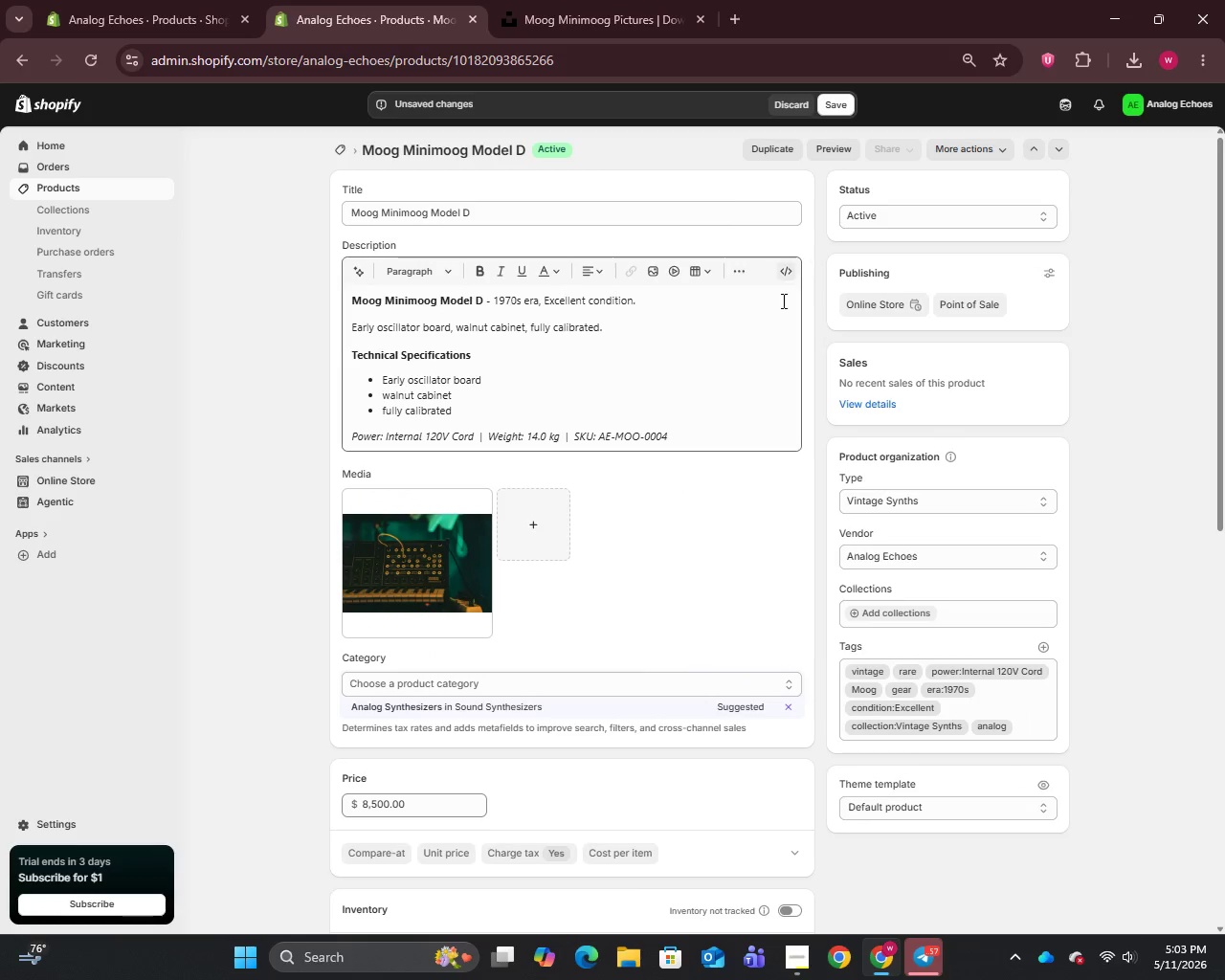 
scroll: coordinate [718, 679], scroll_direction: down, amount: 13.0
 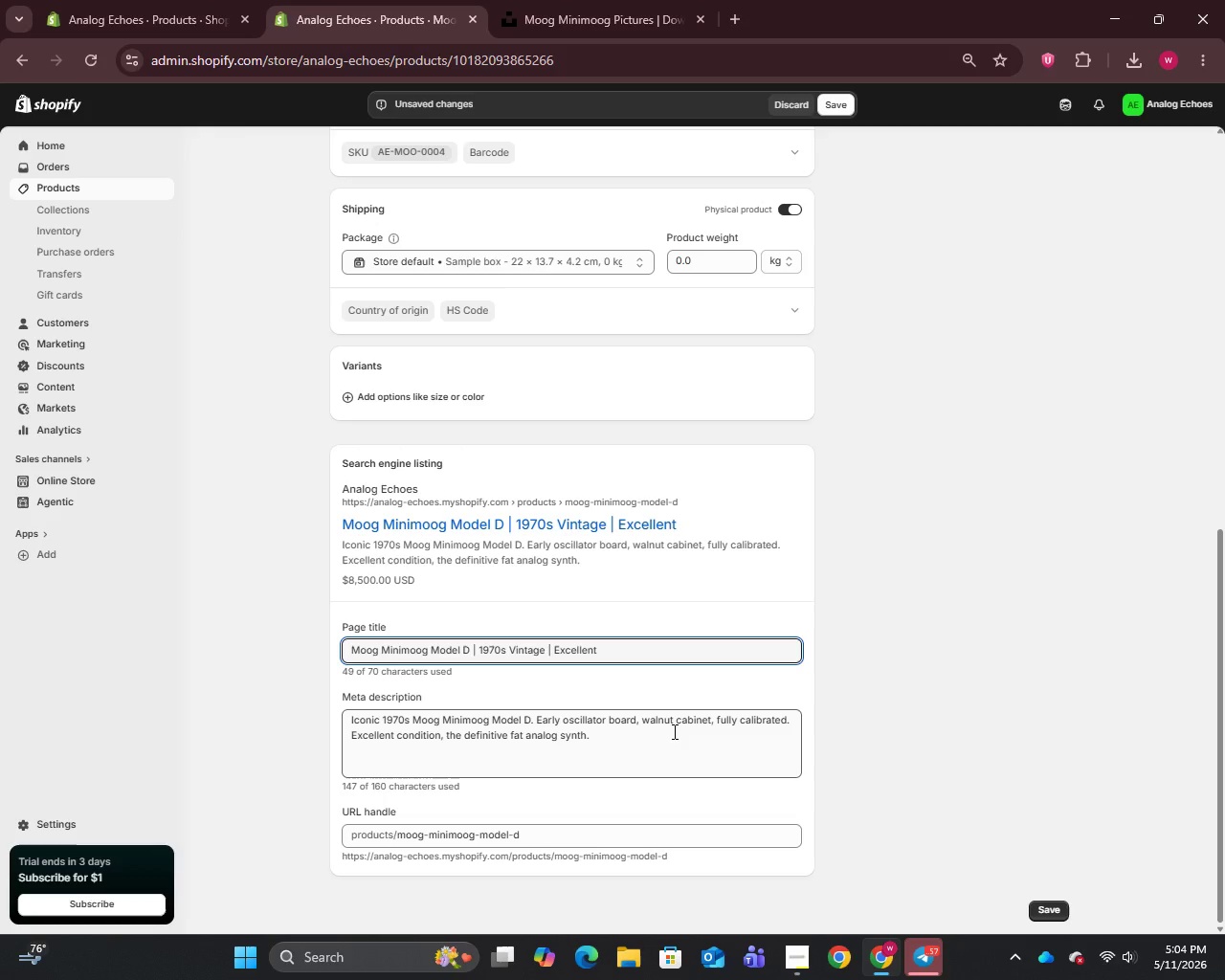 
wait(18.86)
 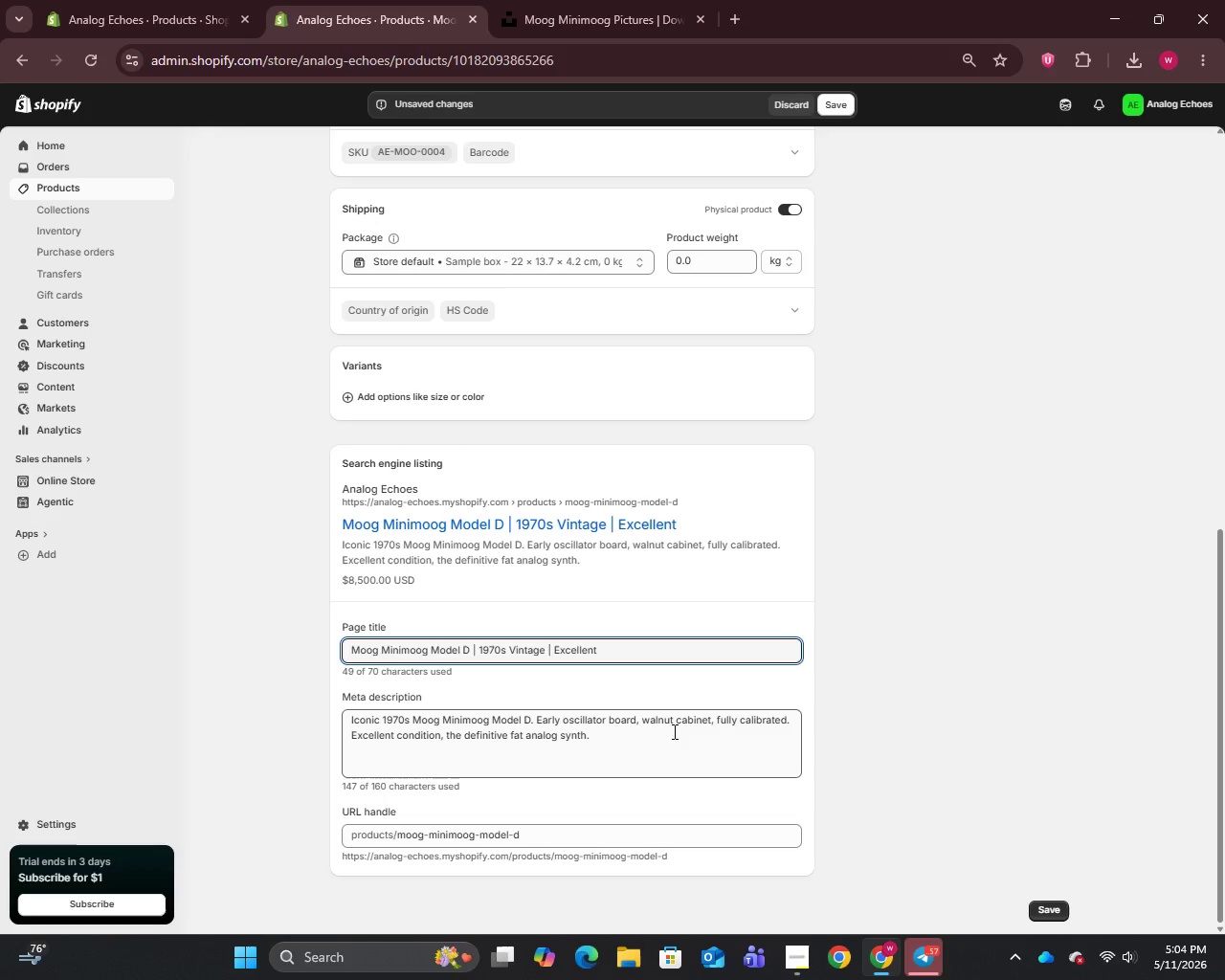 
left_click([833, 112])
 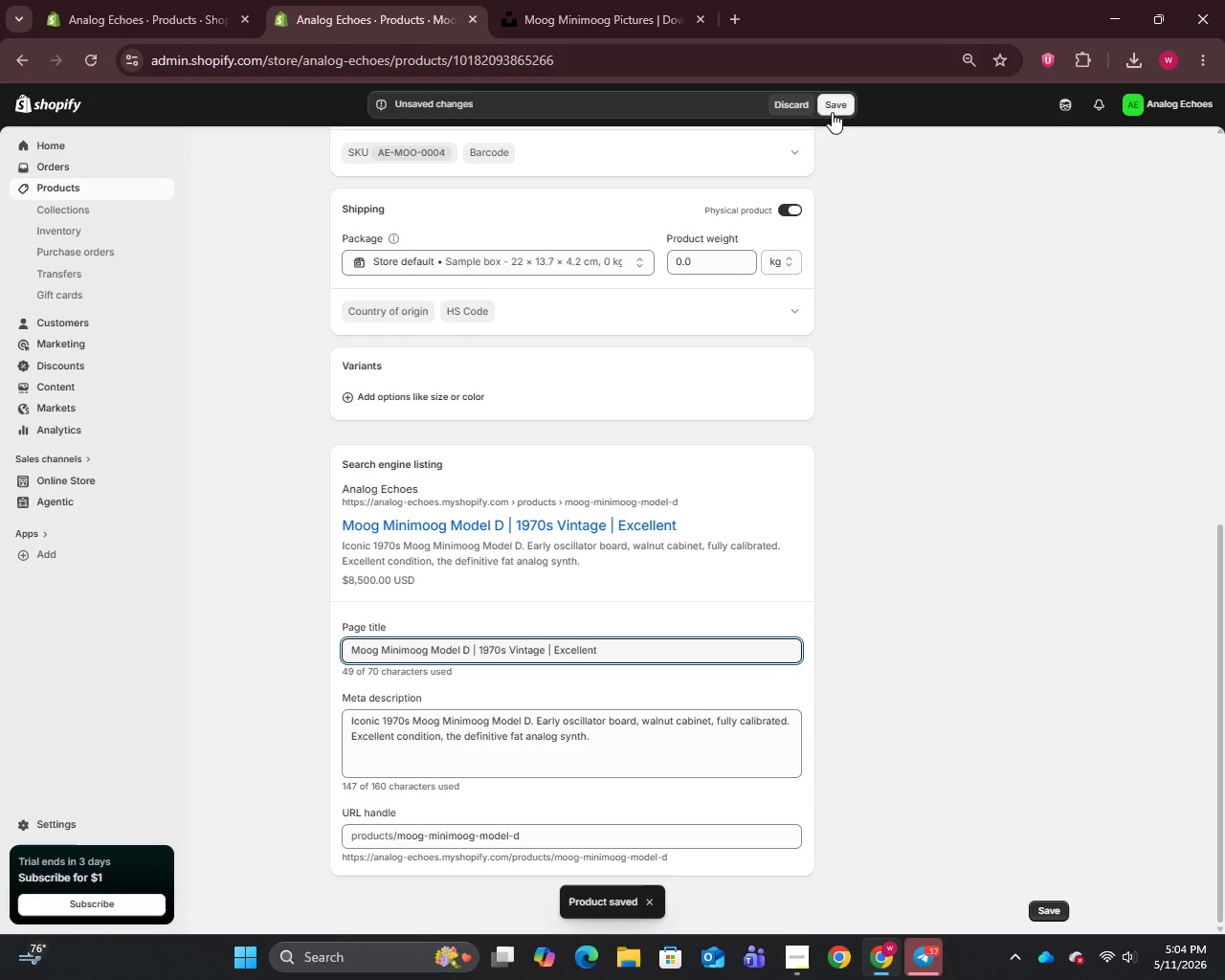 
wait(8.55)
 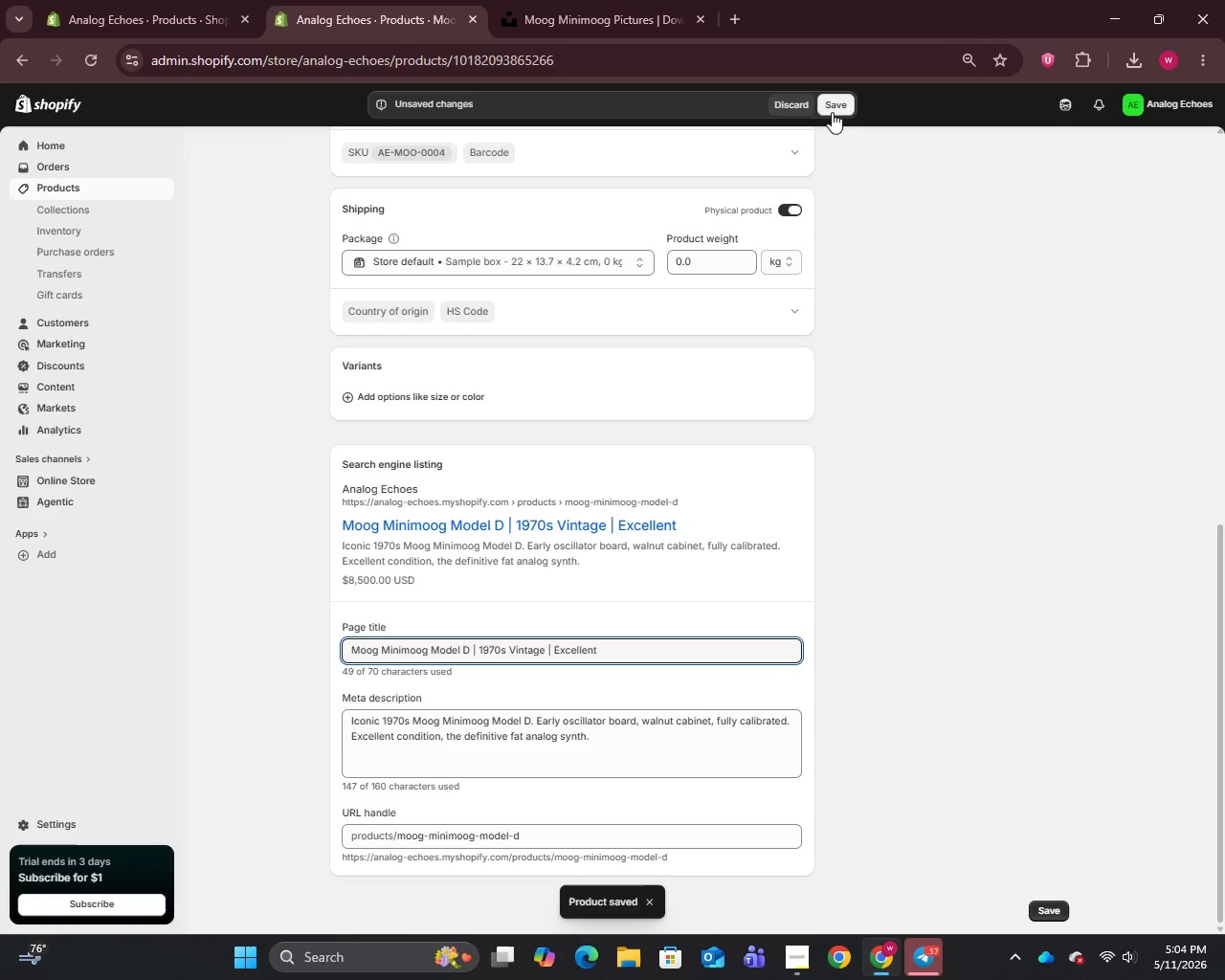 
left_click([51, 193])
 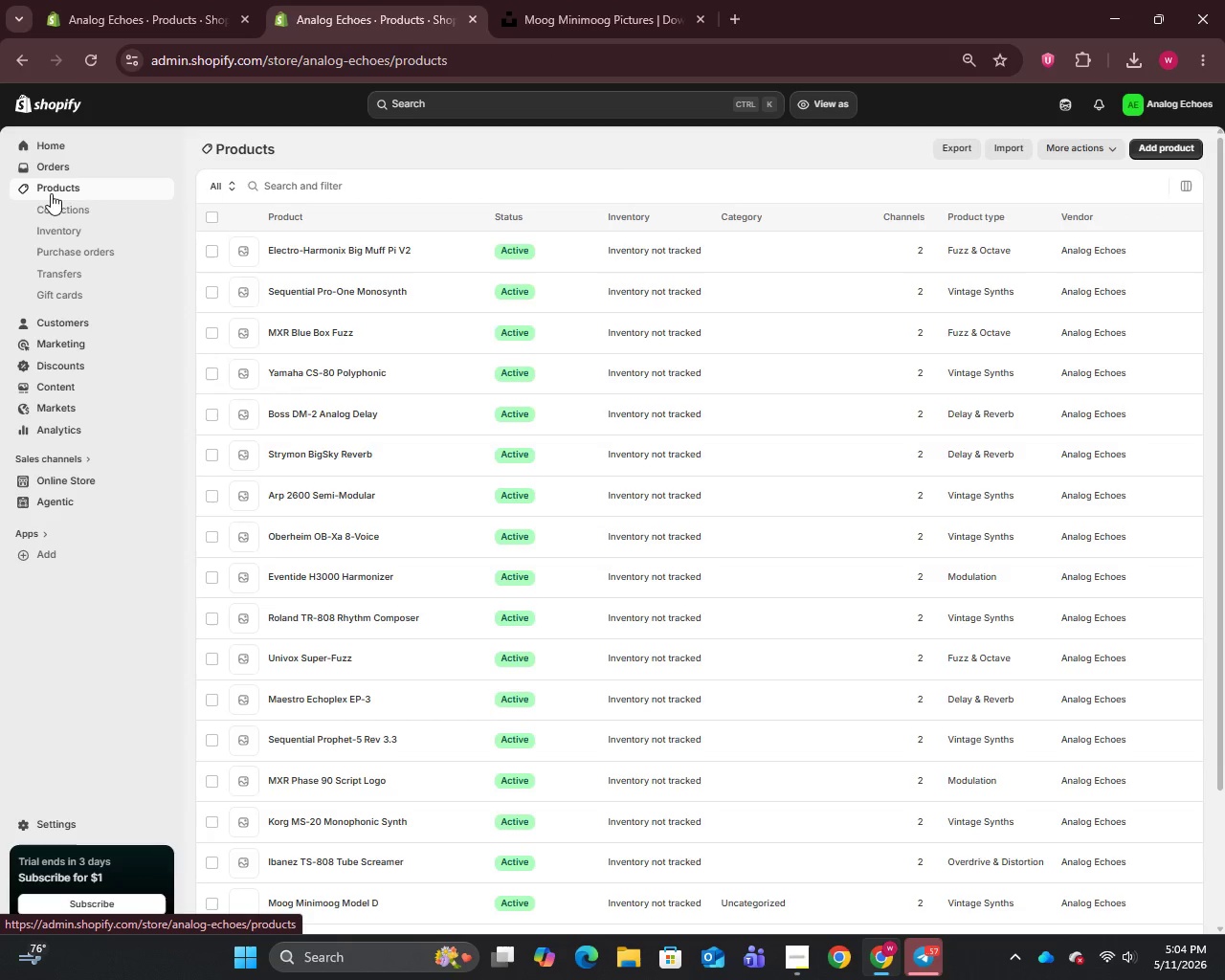 
scroll: coordinate [304, 575], scroll_direction: down, amount: 6.0
 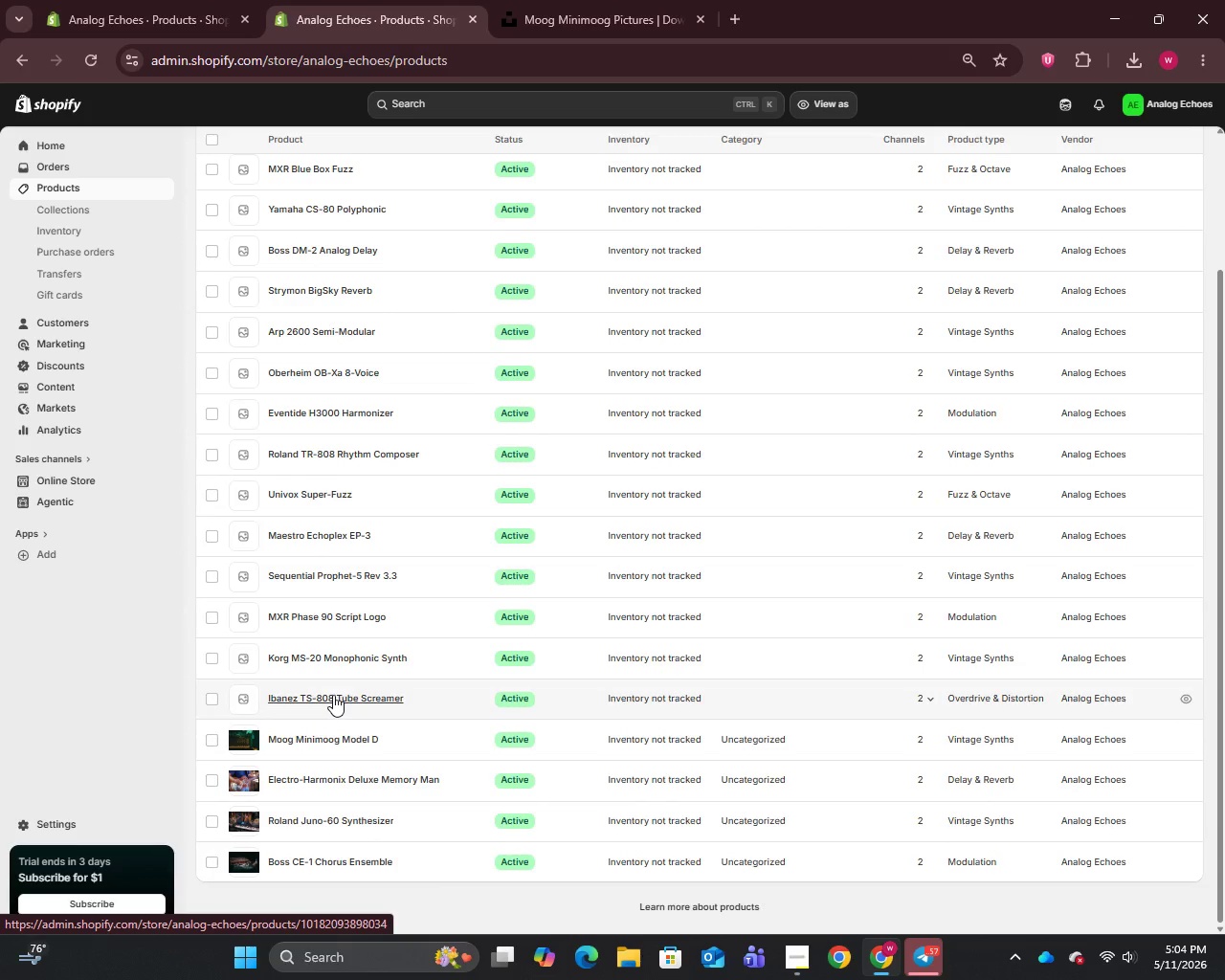 
left_click([333, 695])
 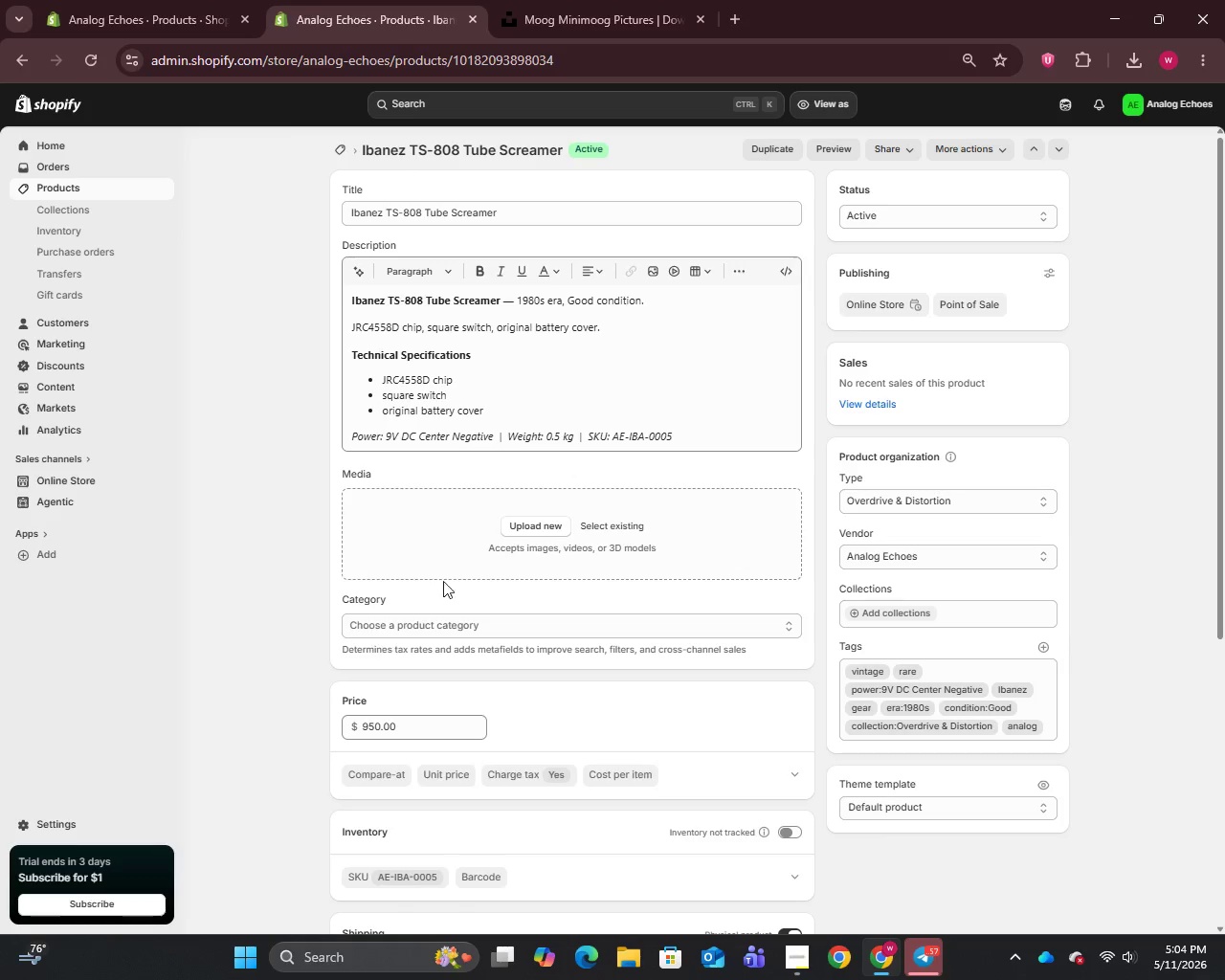 
left_click([510, 303])
 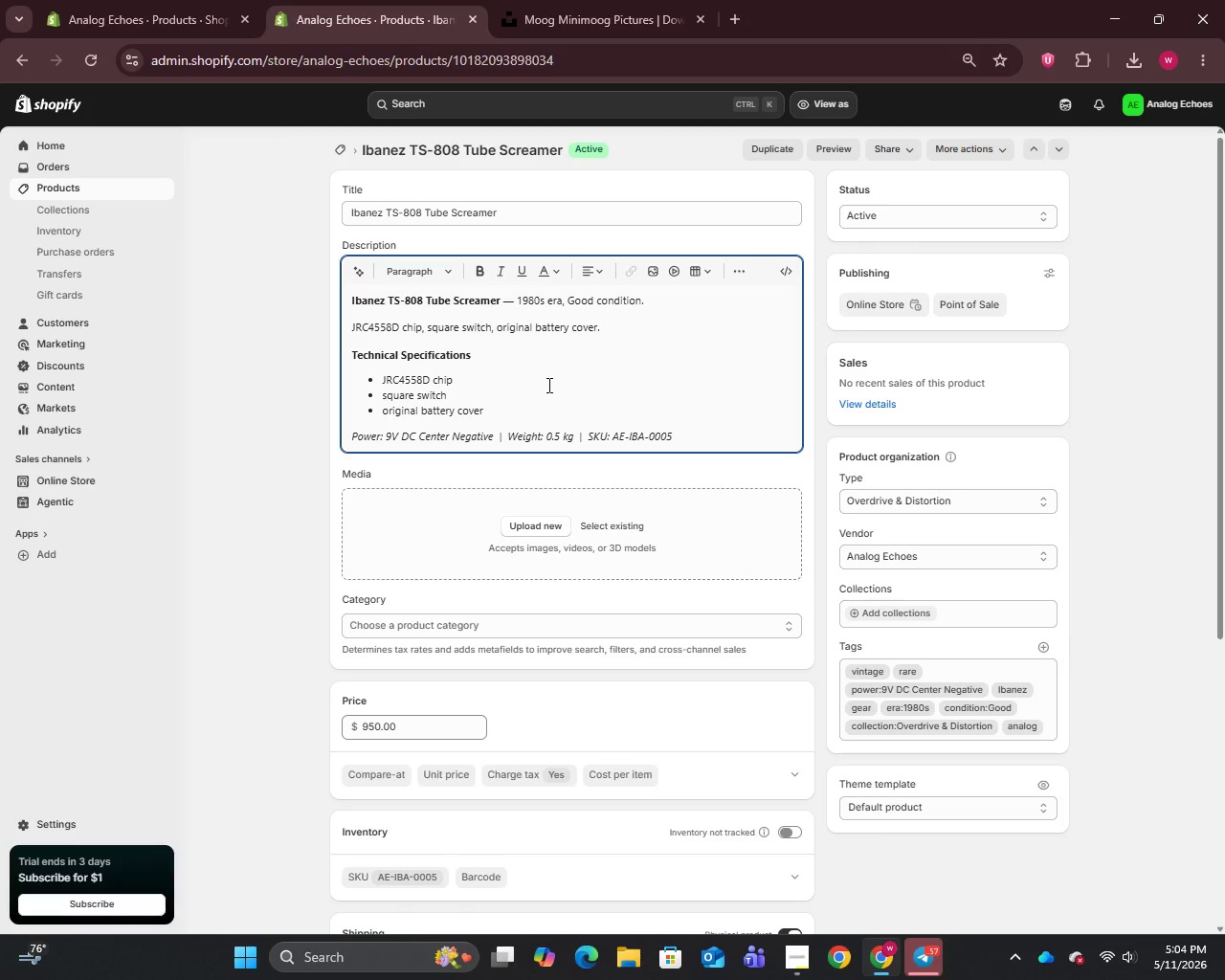 
key(Backspace)
 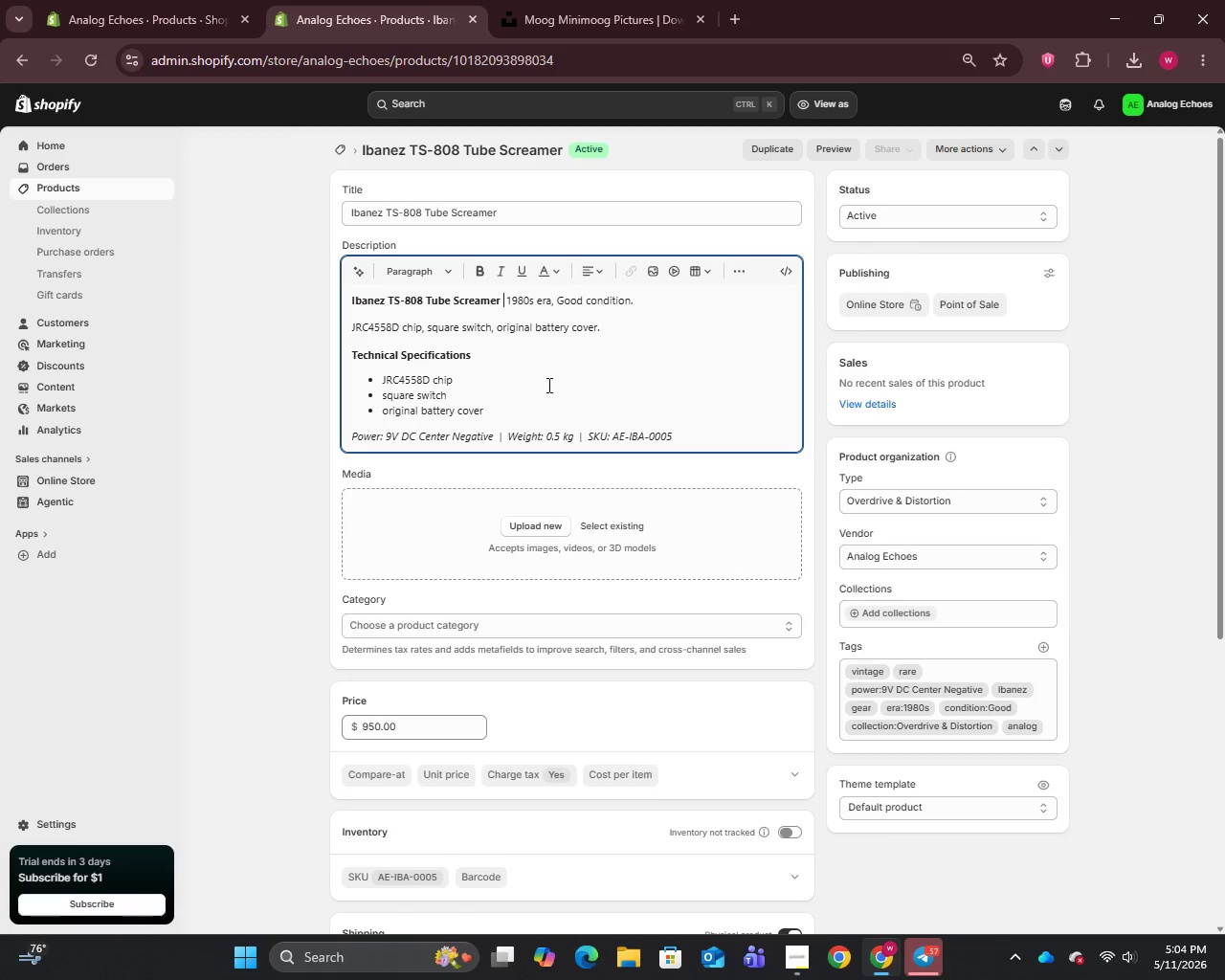 
key(Minus)
 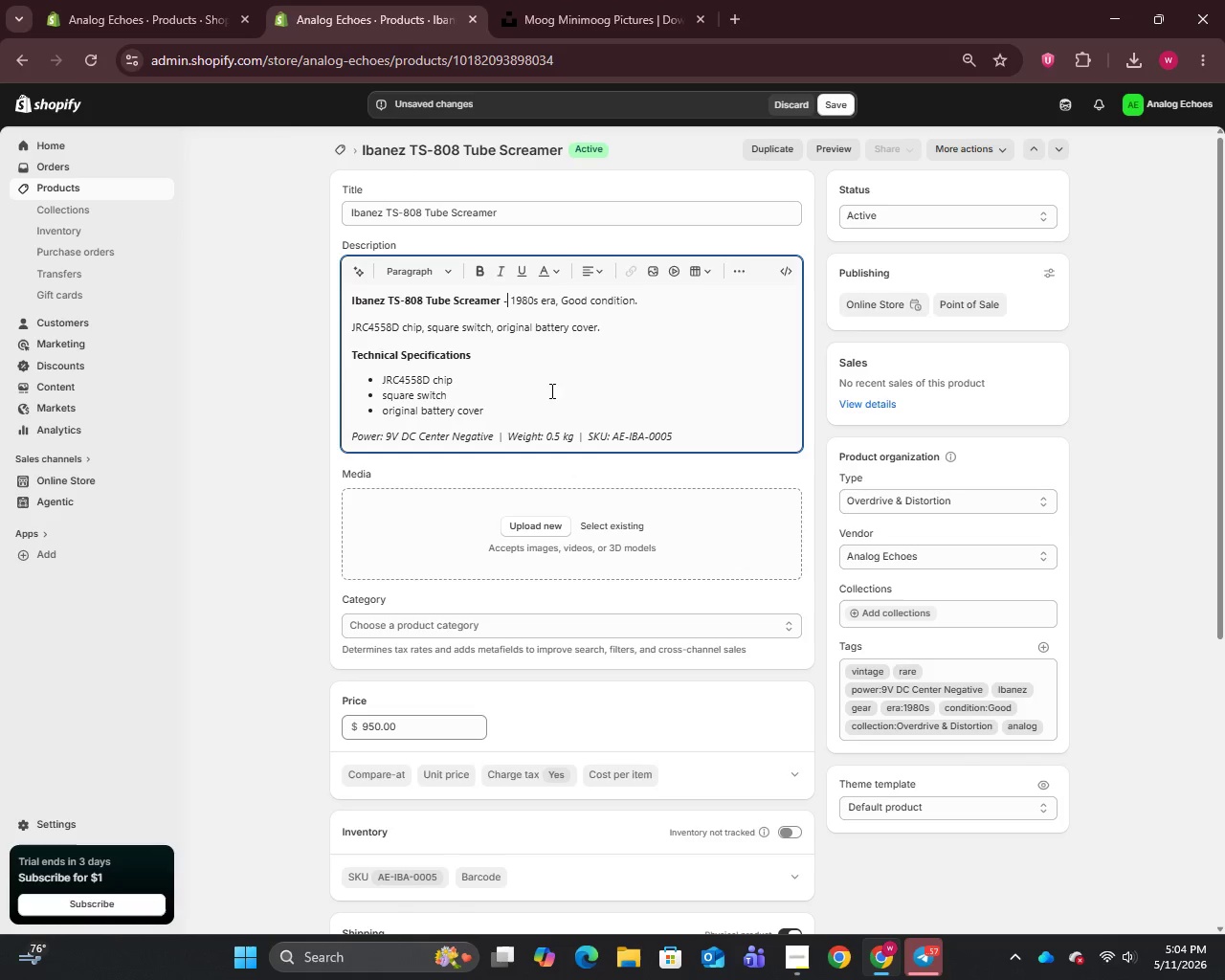 
wait(13.62)
 